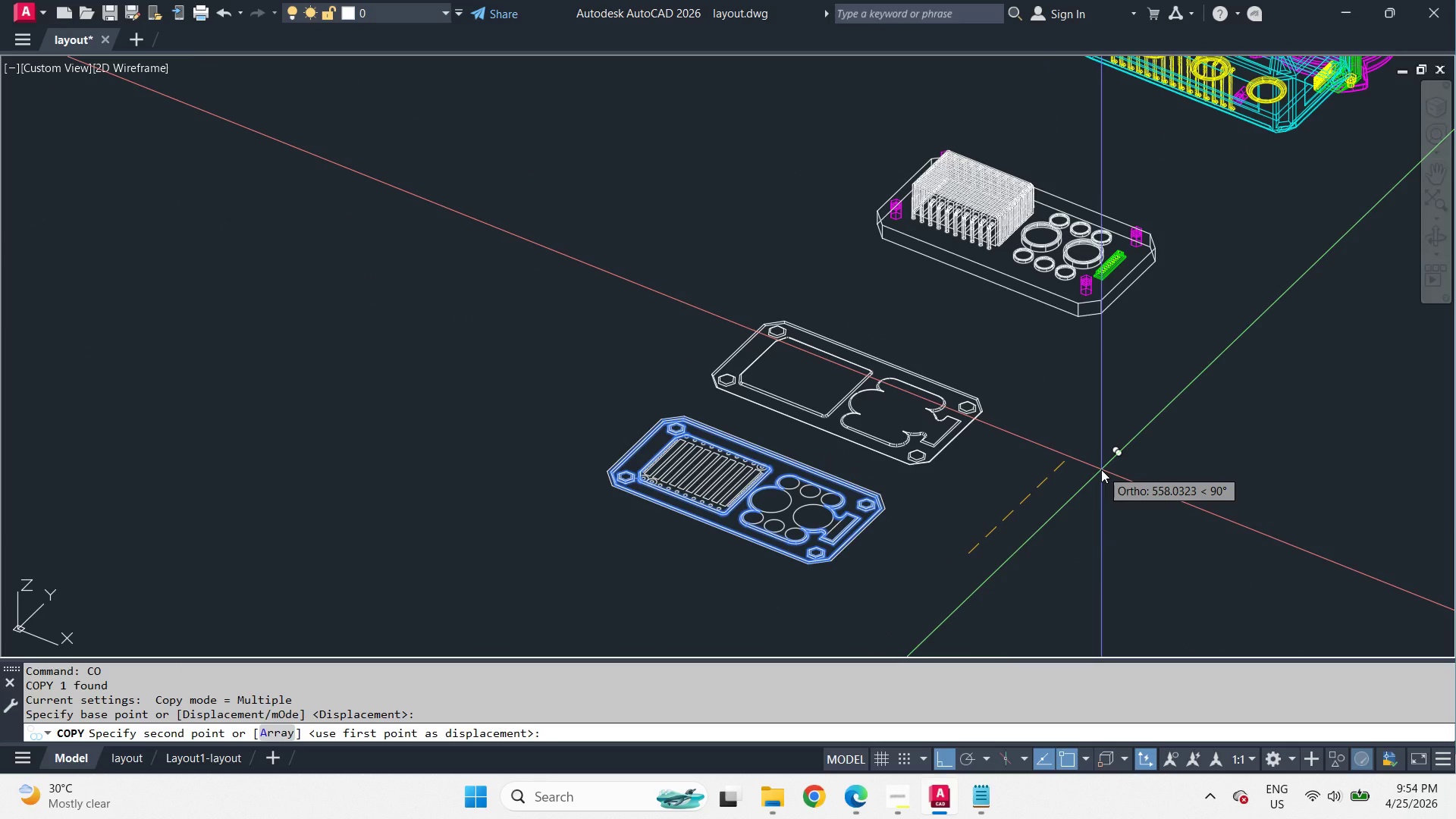 
key(Numpad1)
 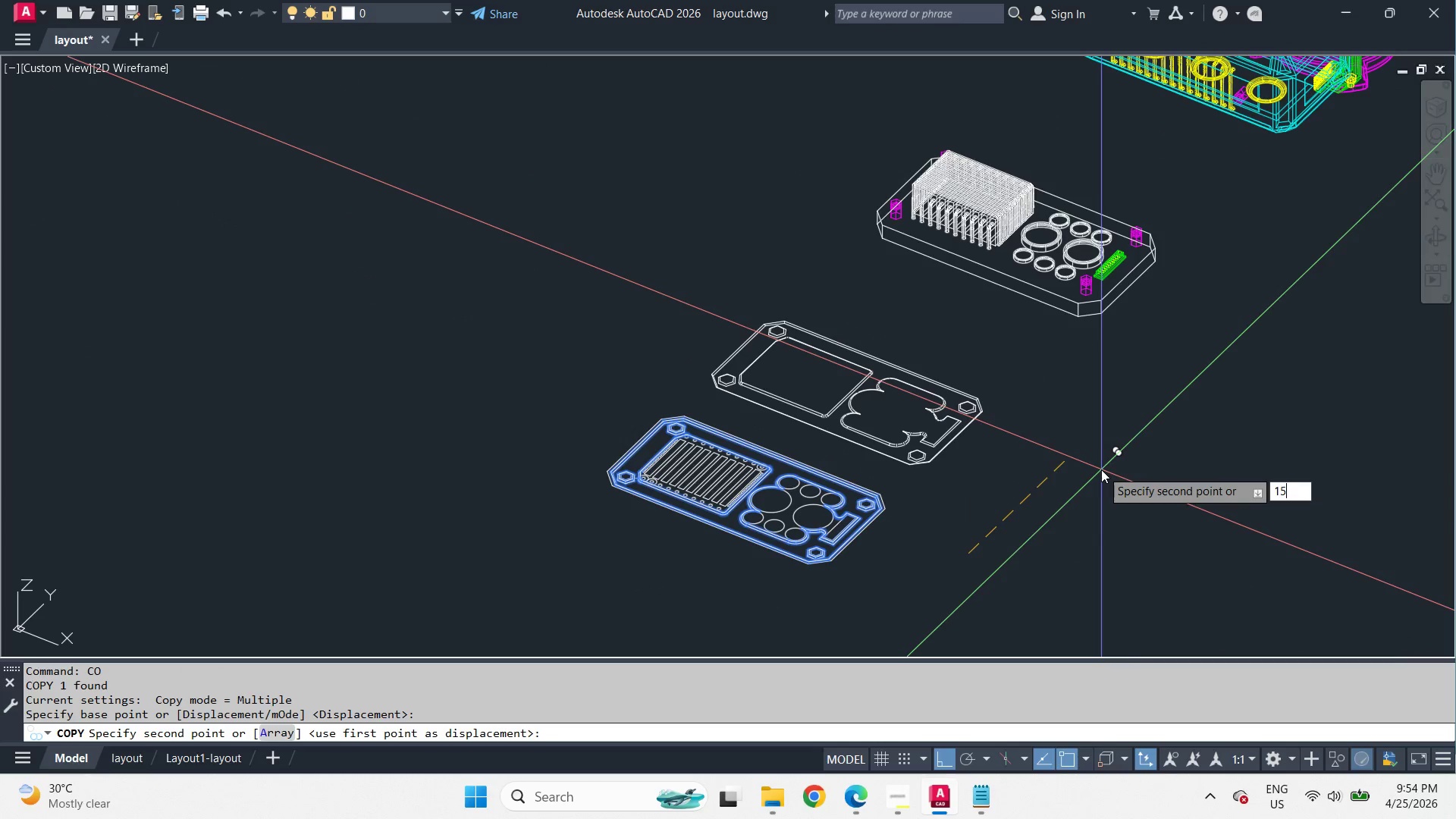 
key(Numpad5)
 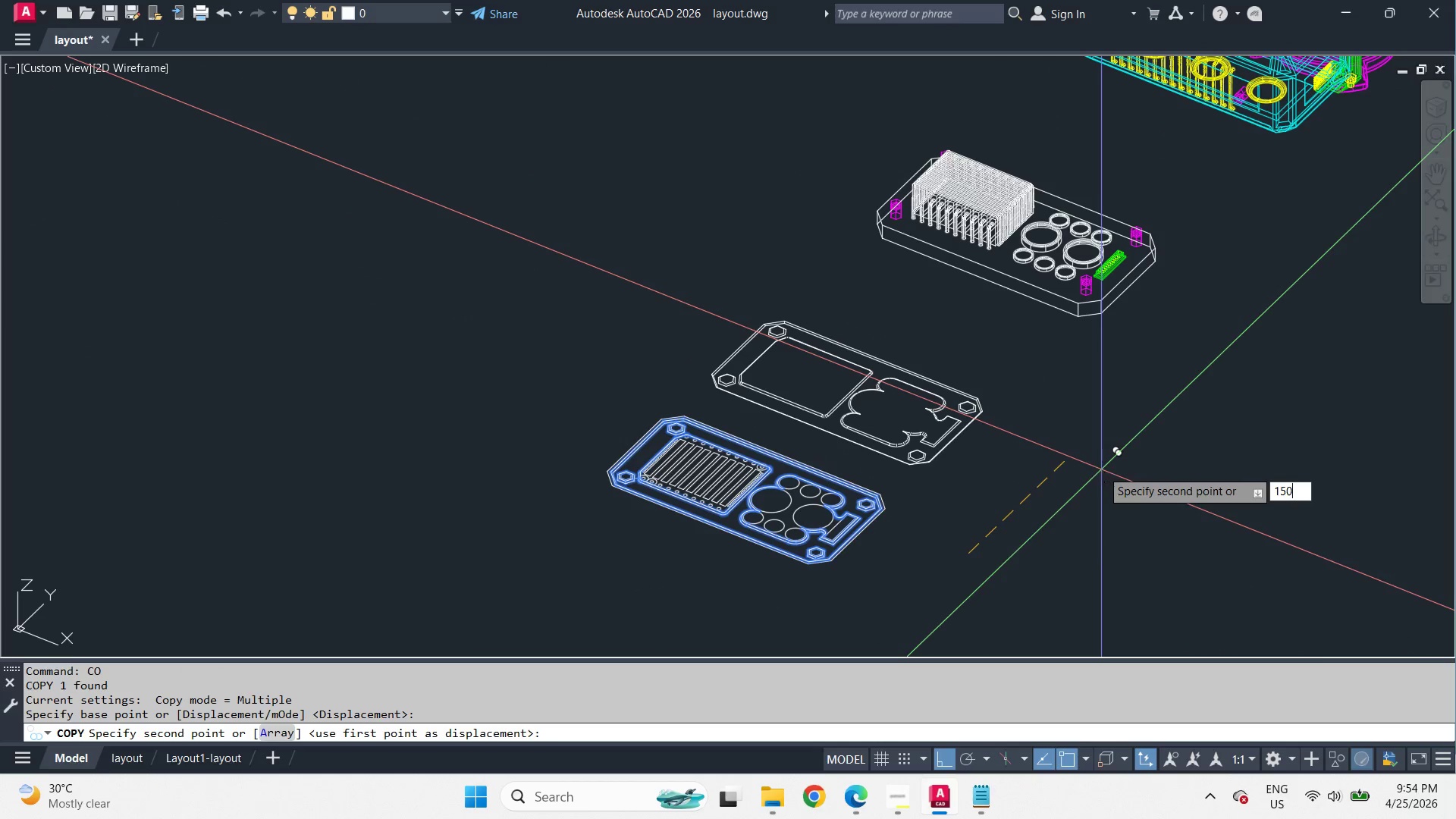 
key(Numpad0)
 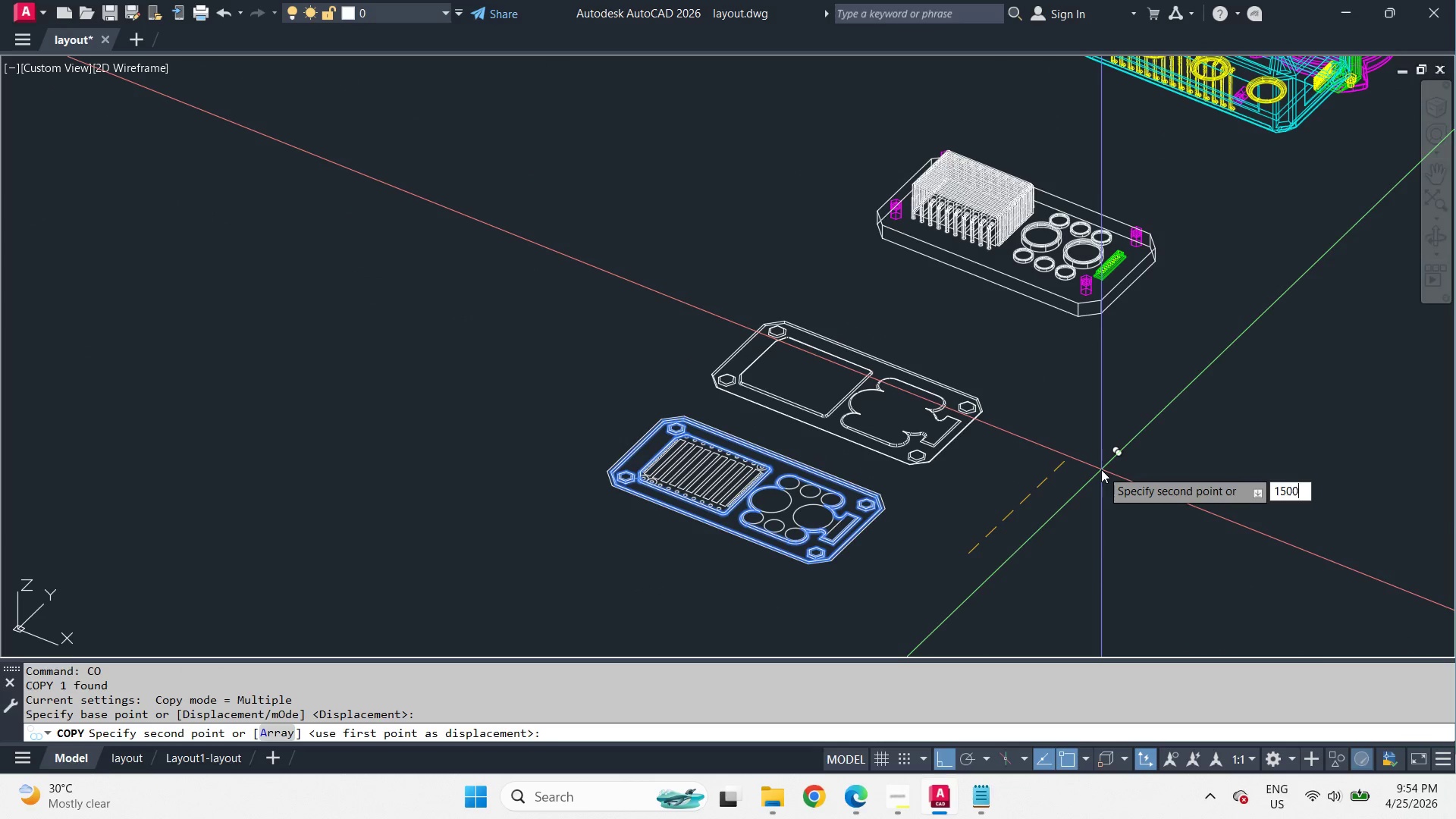 
key(Numpad0)
 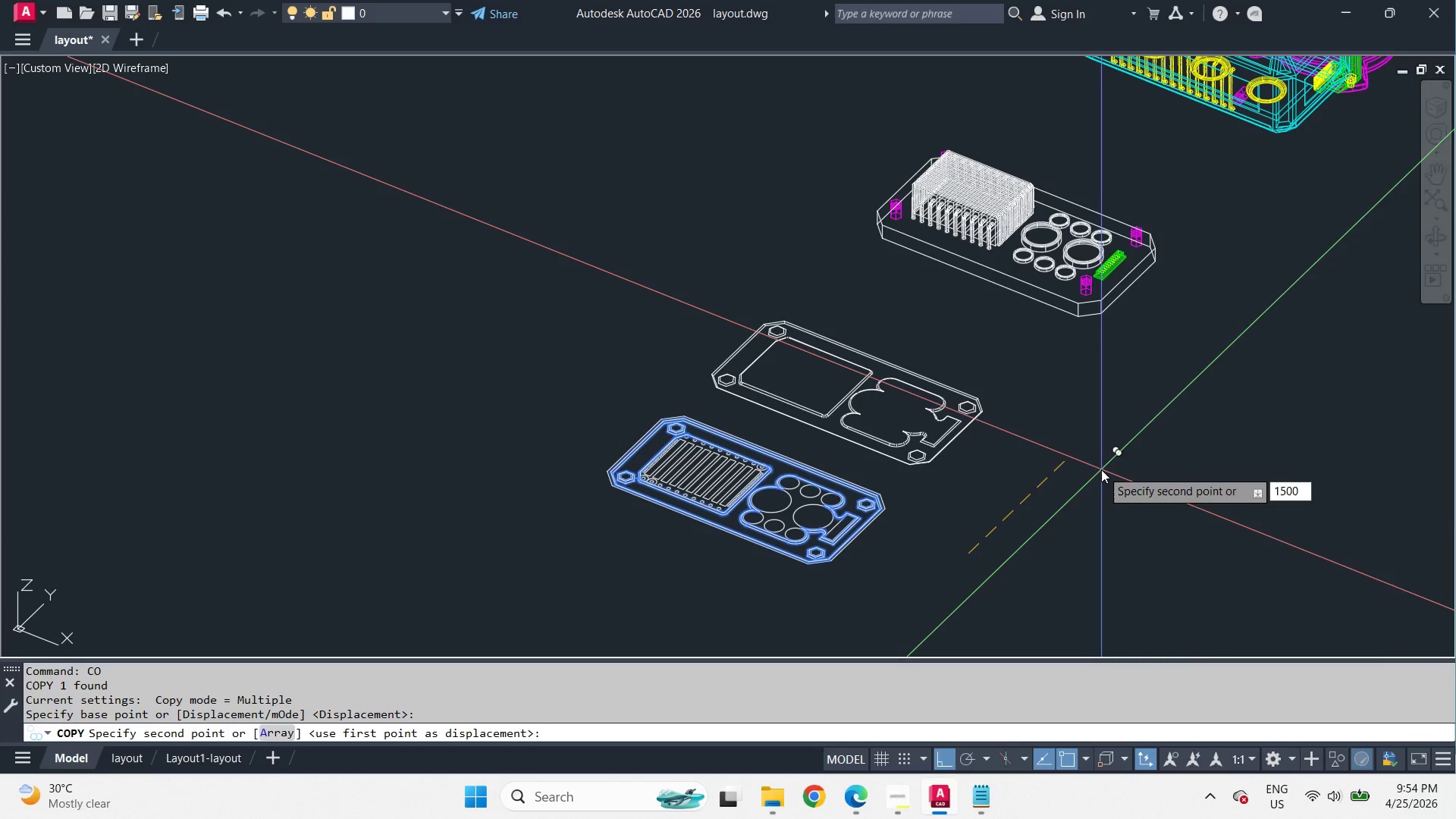 
key(Space)
 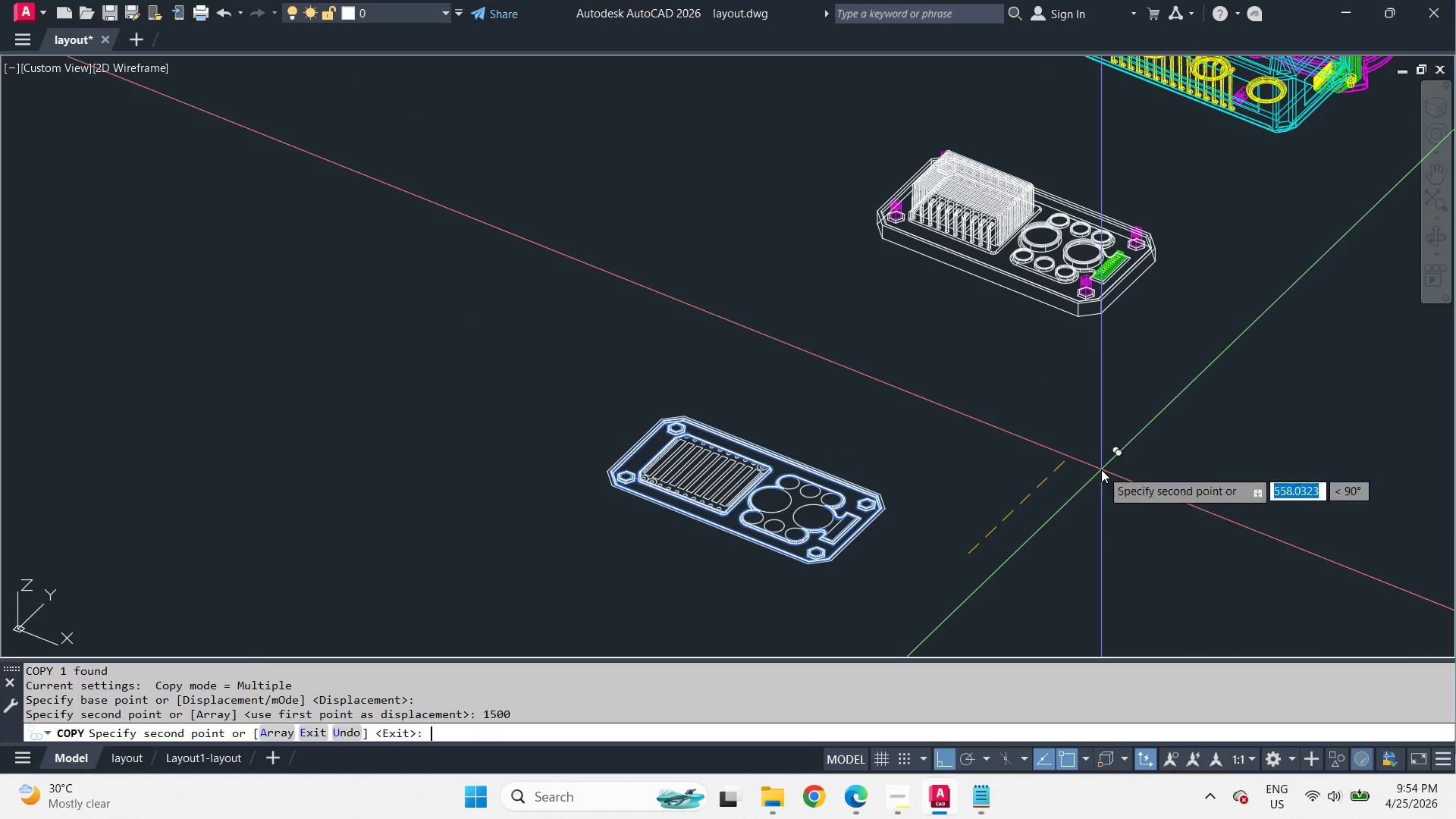 
key(Space)
 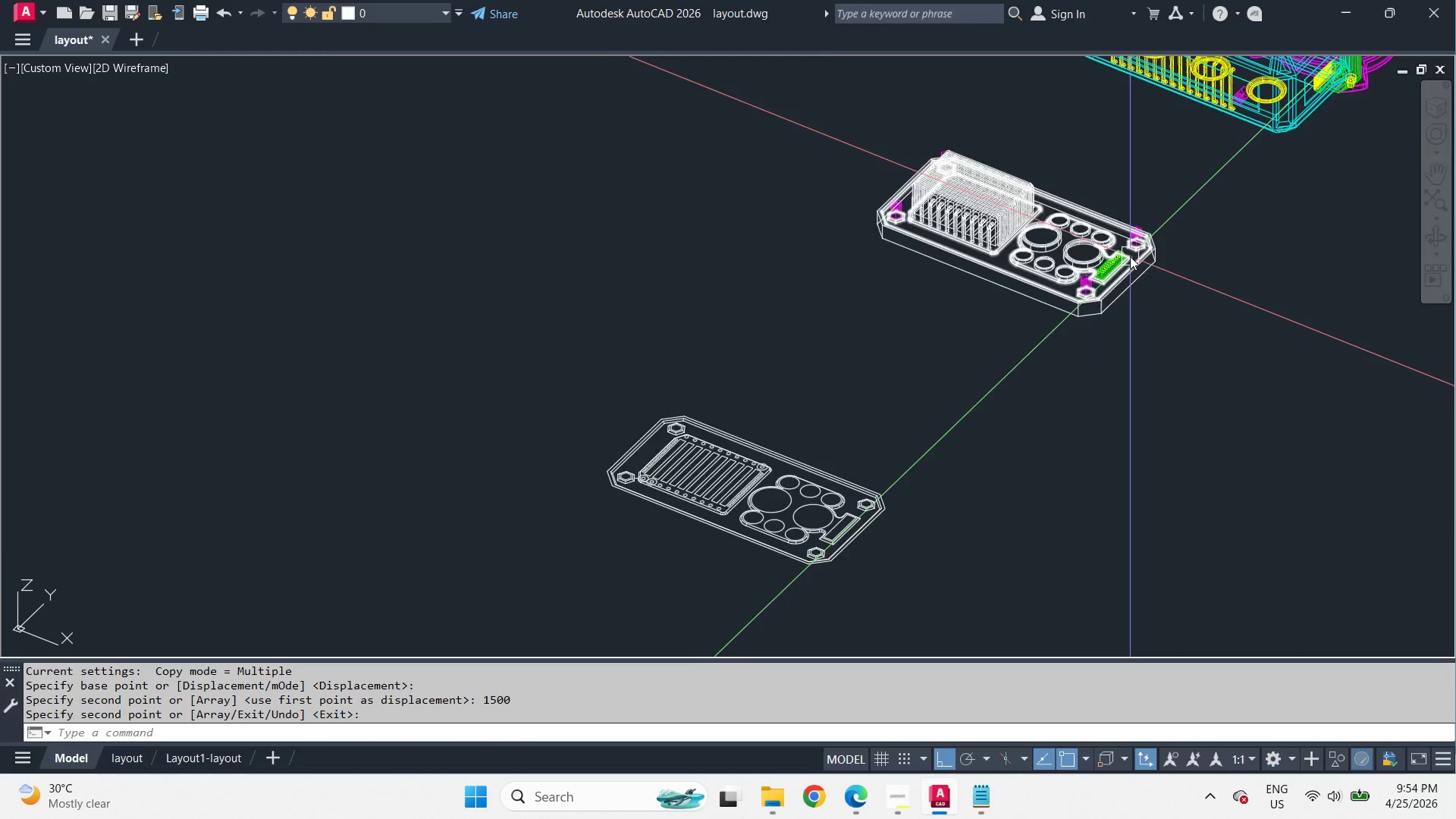 
key(S)
 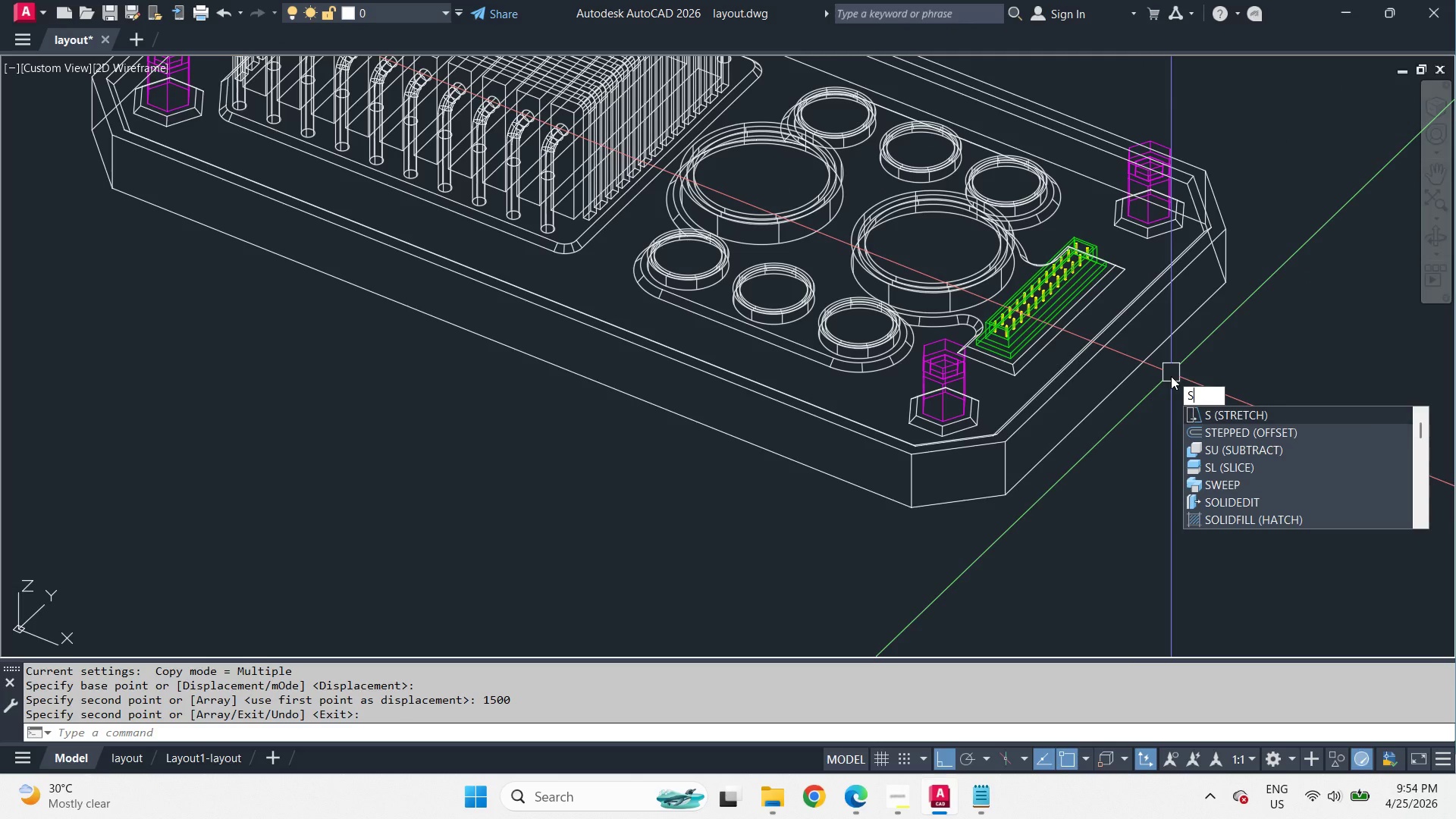 
key(U)
 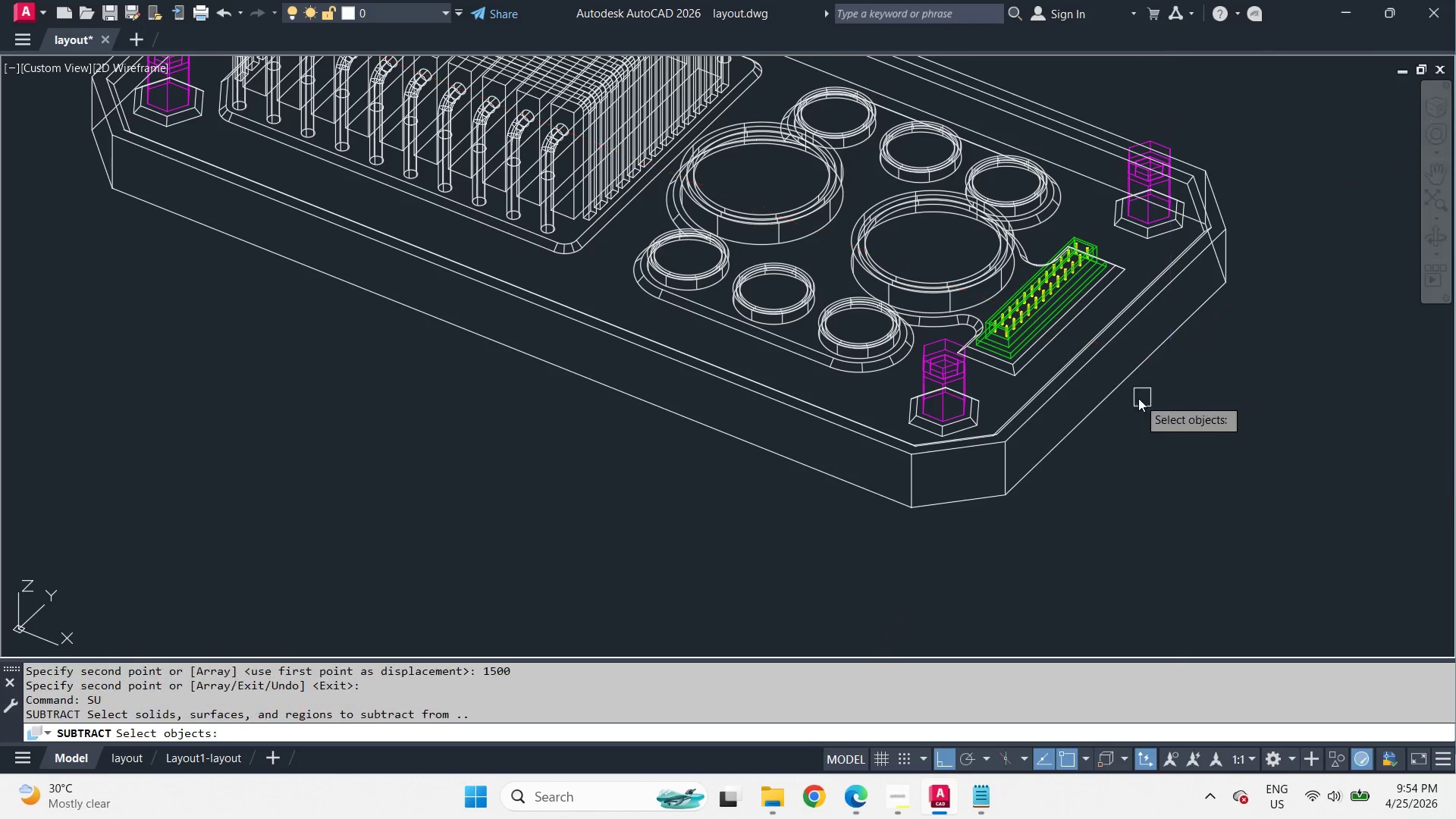 
key(Space)
 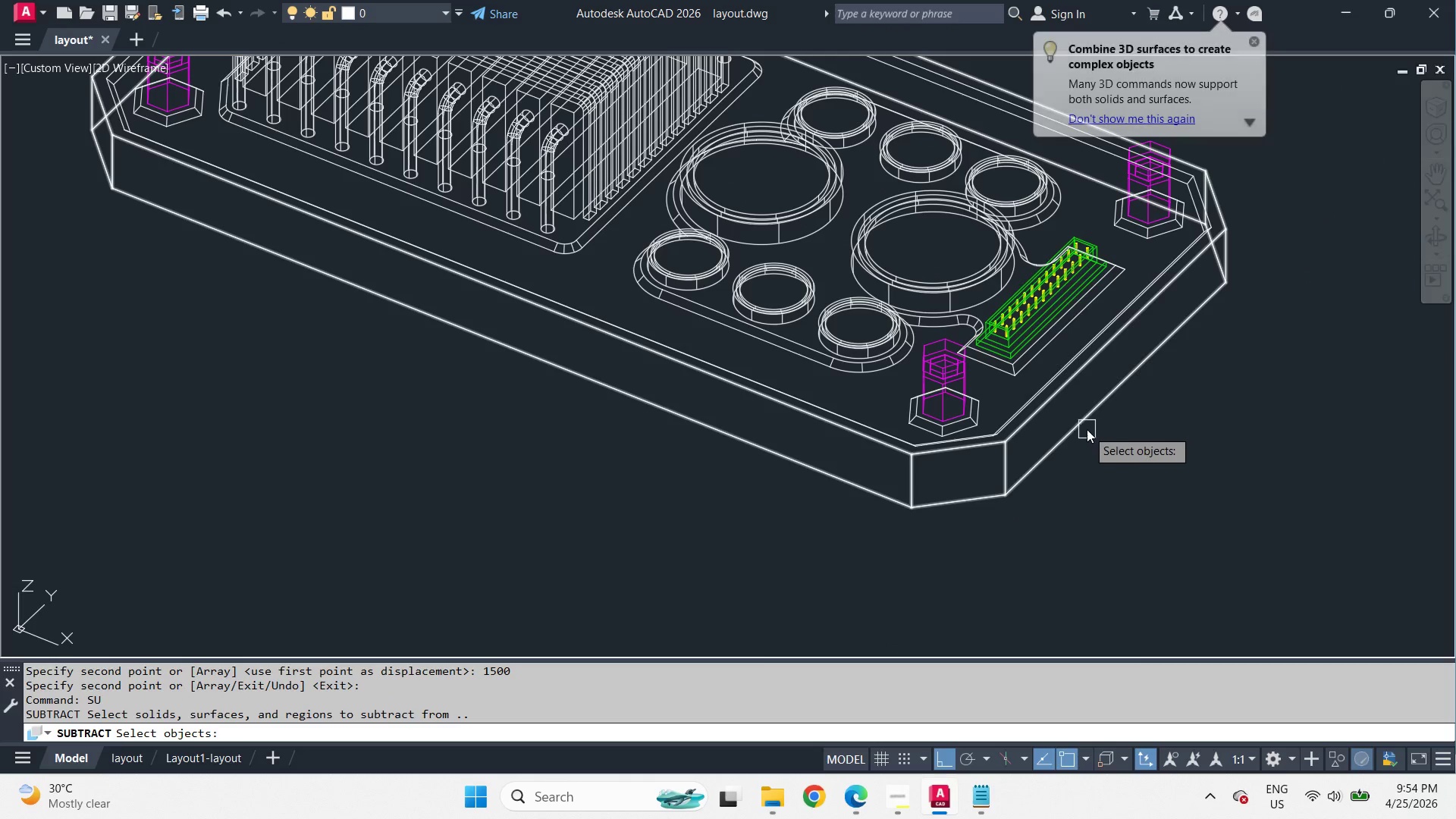 
scroll: coordinate [1130, 253], scroll_direction: up, amount: 3.0
 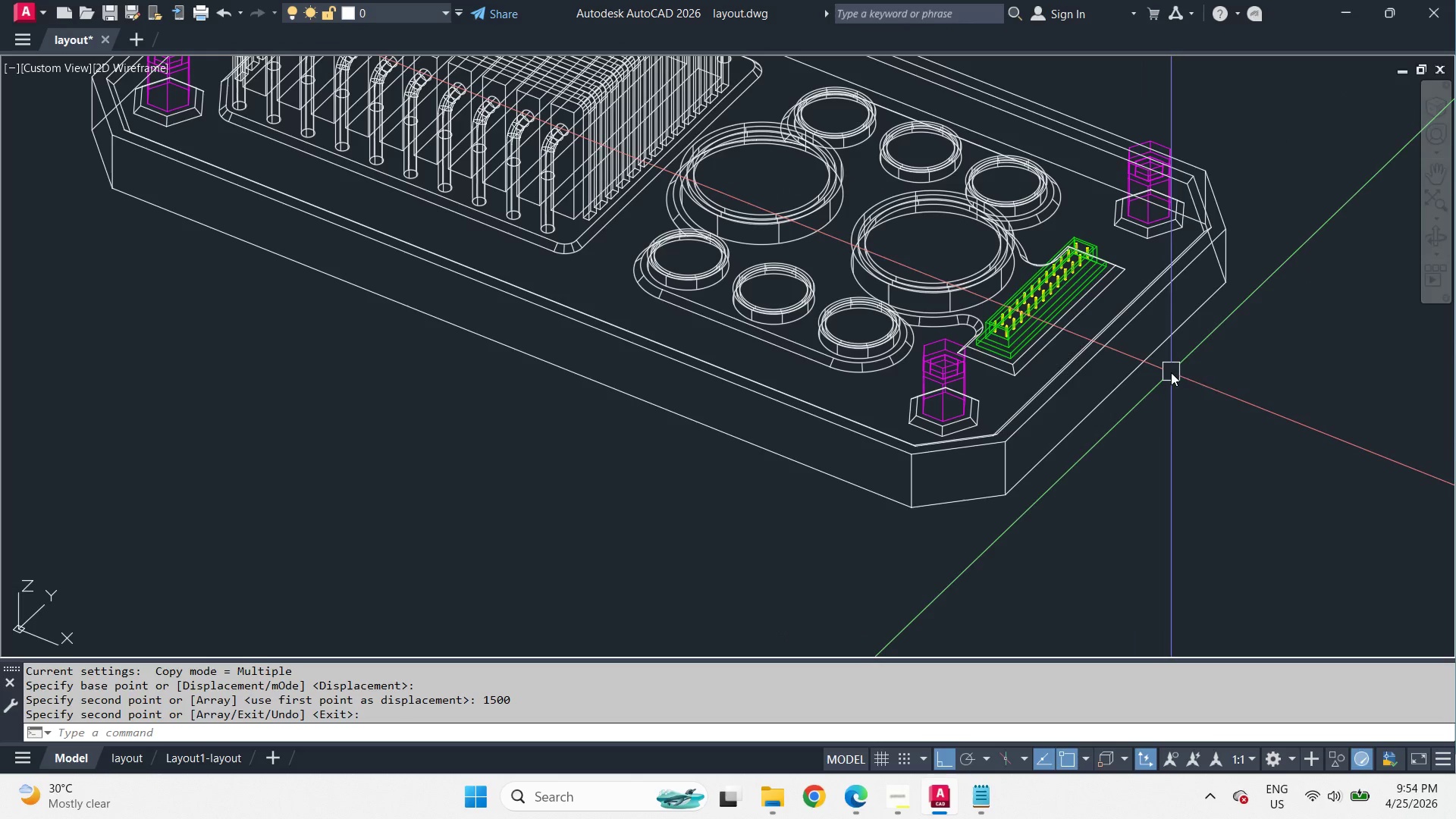 
left_click([1080, 426])
 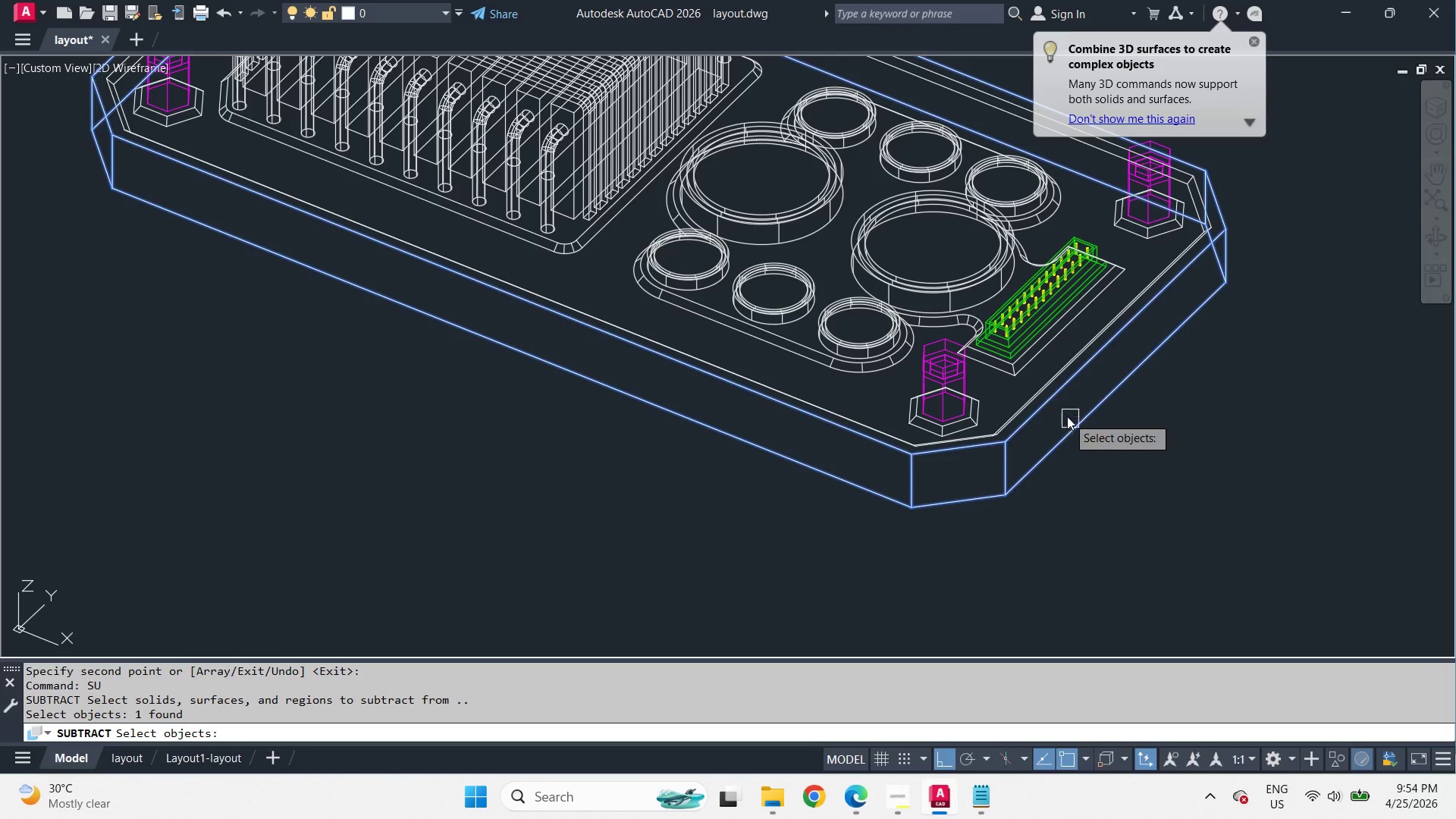 
key(Space)
 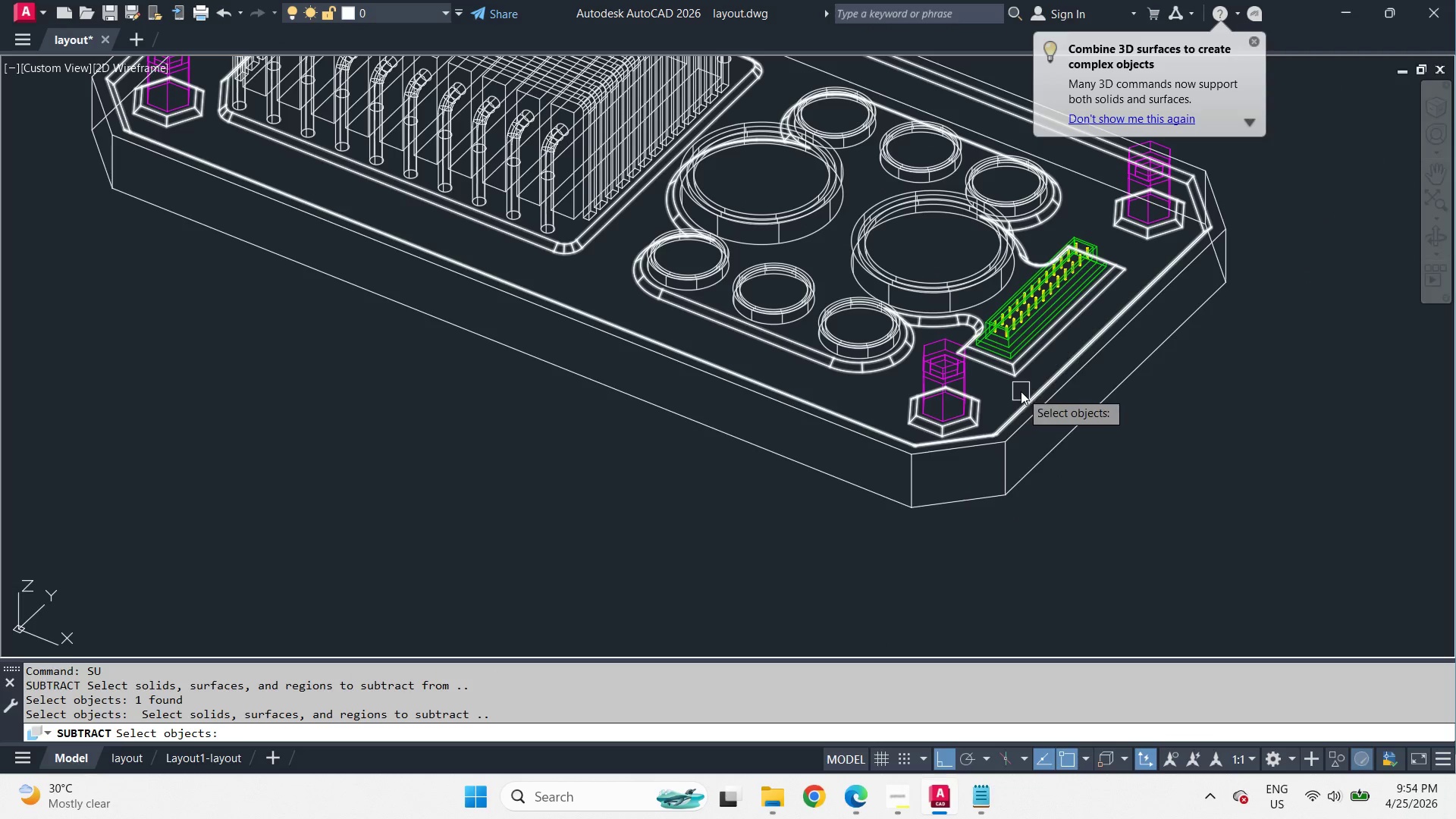 
left_click([1022, 395])
 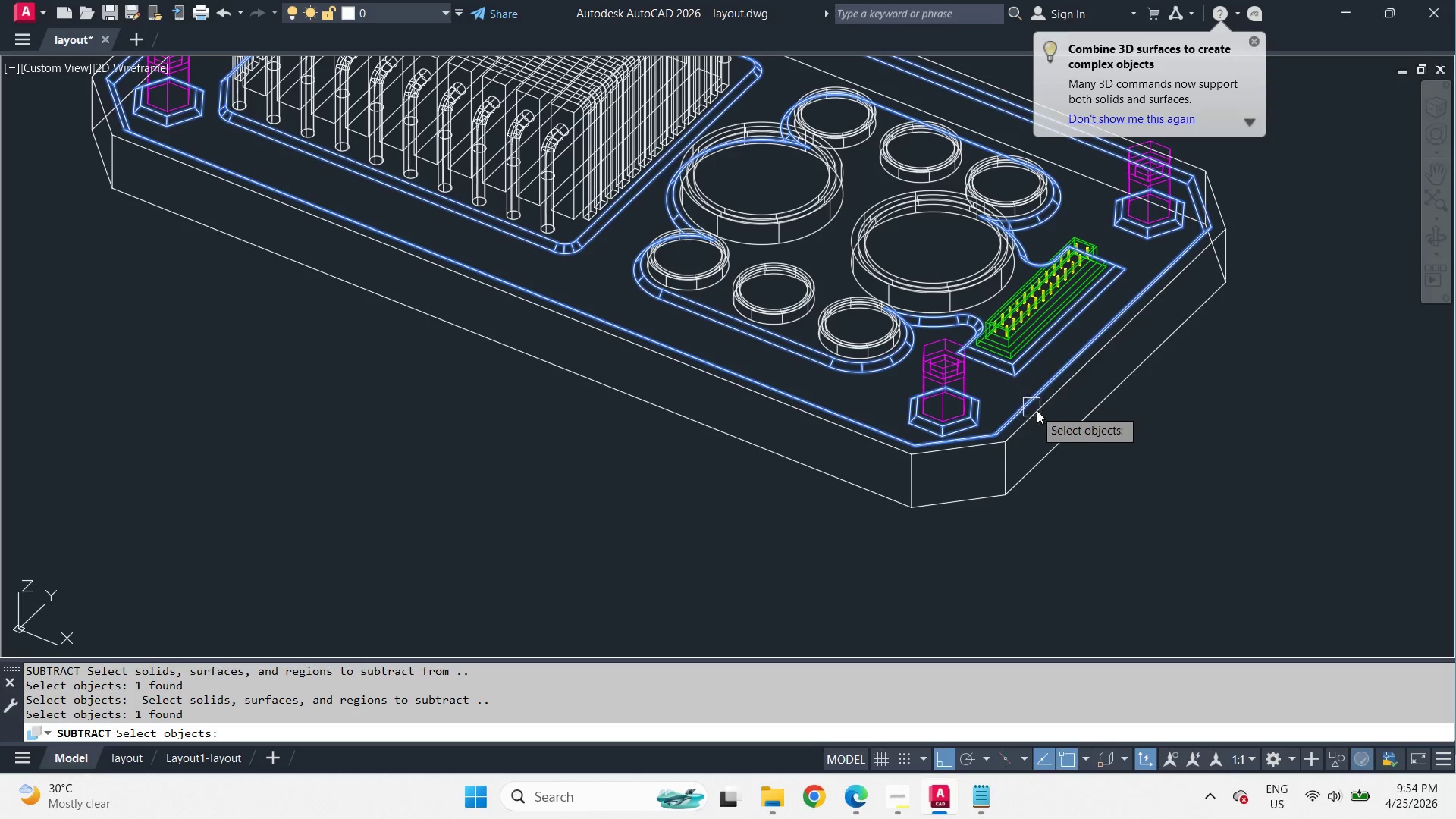 
type( vs )
 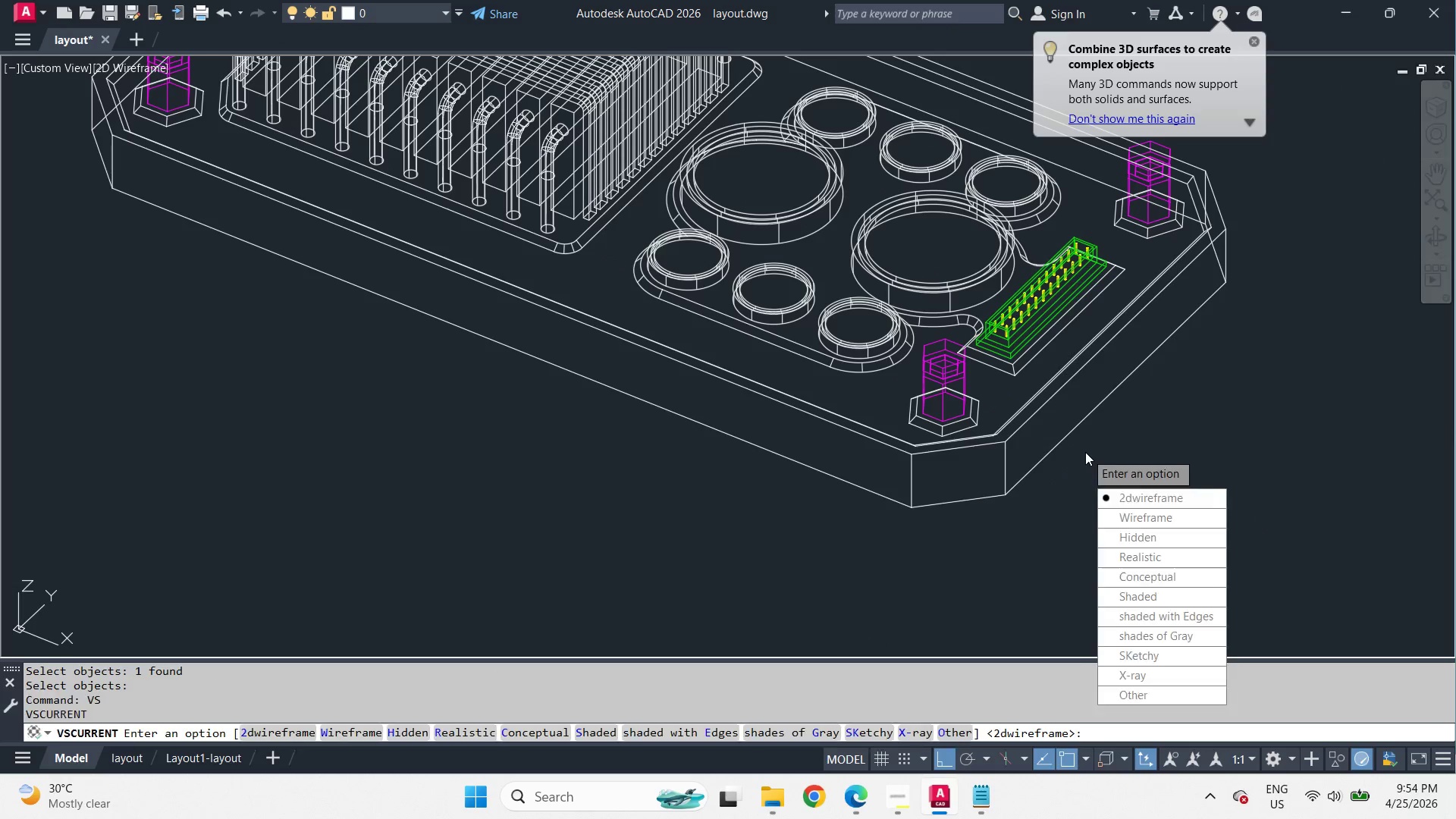 
key(S)
 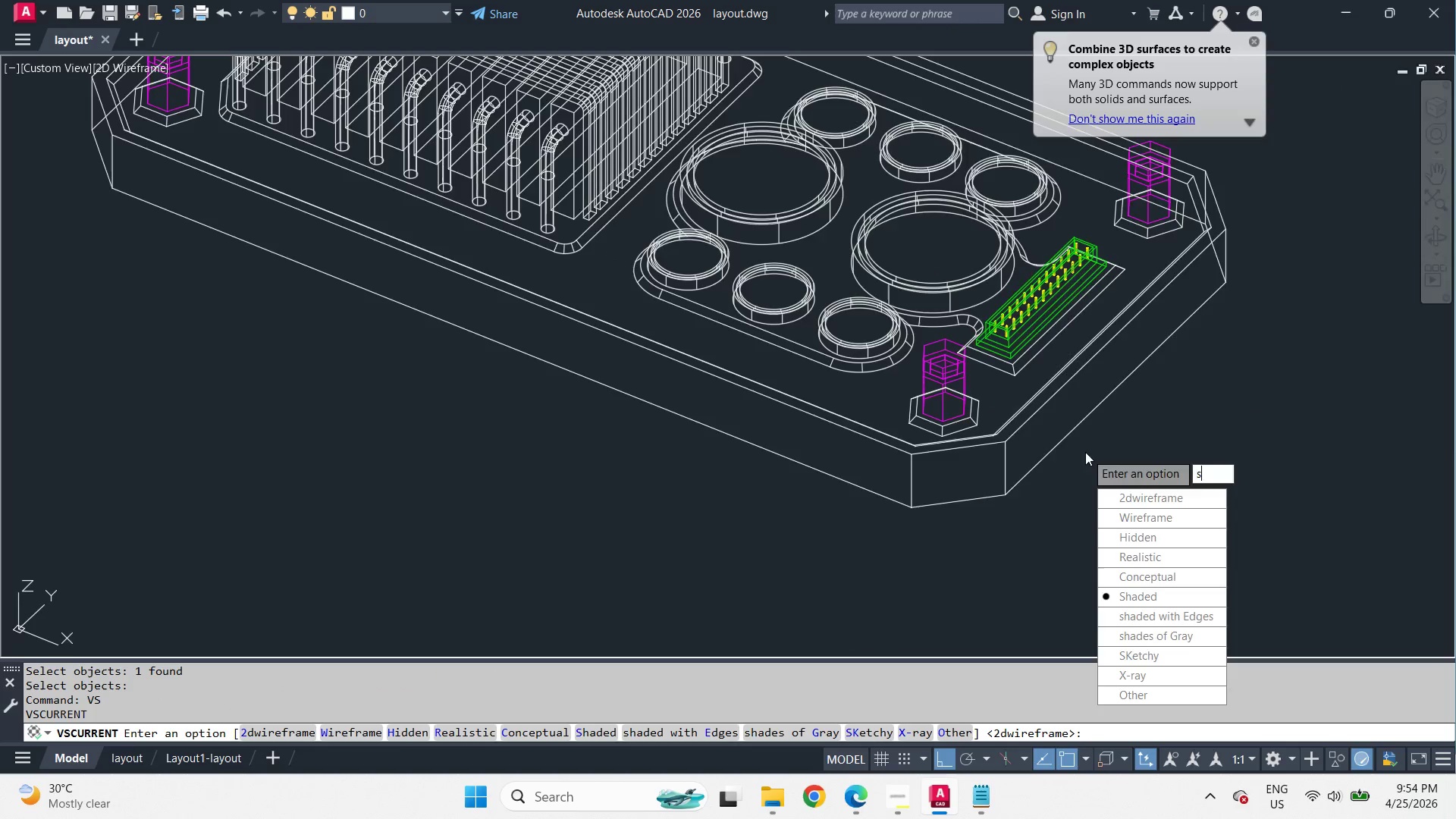 
key(Space)
 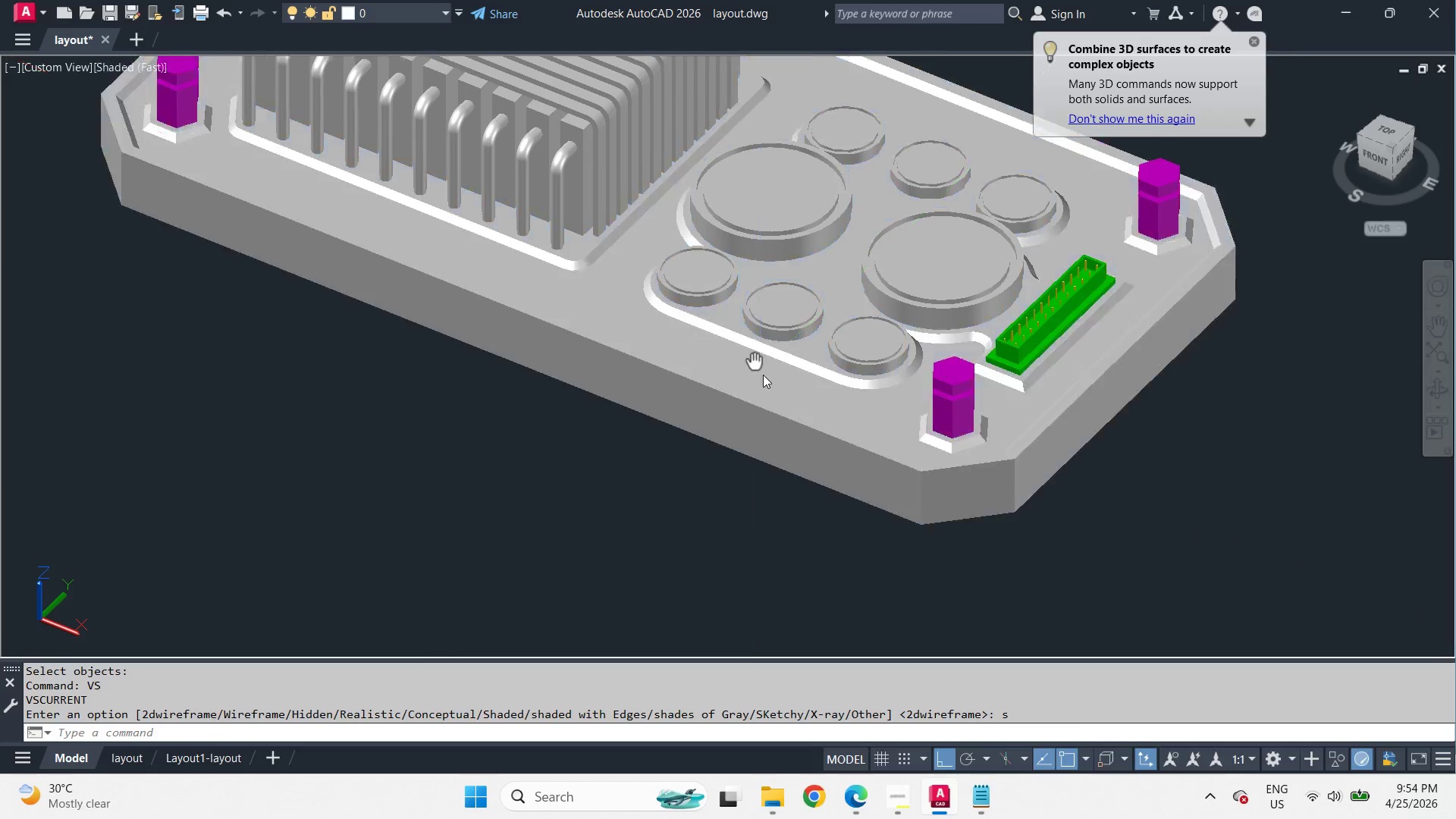 
hold_key(key=ShiftLeft, duration=4.66)
 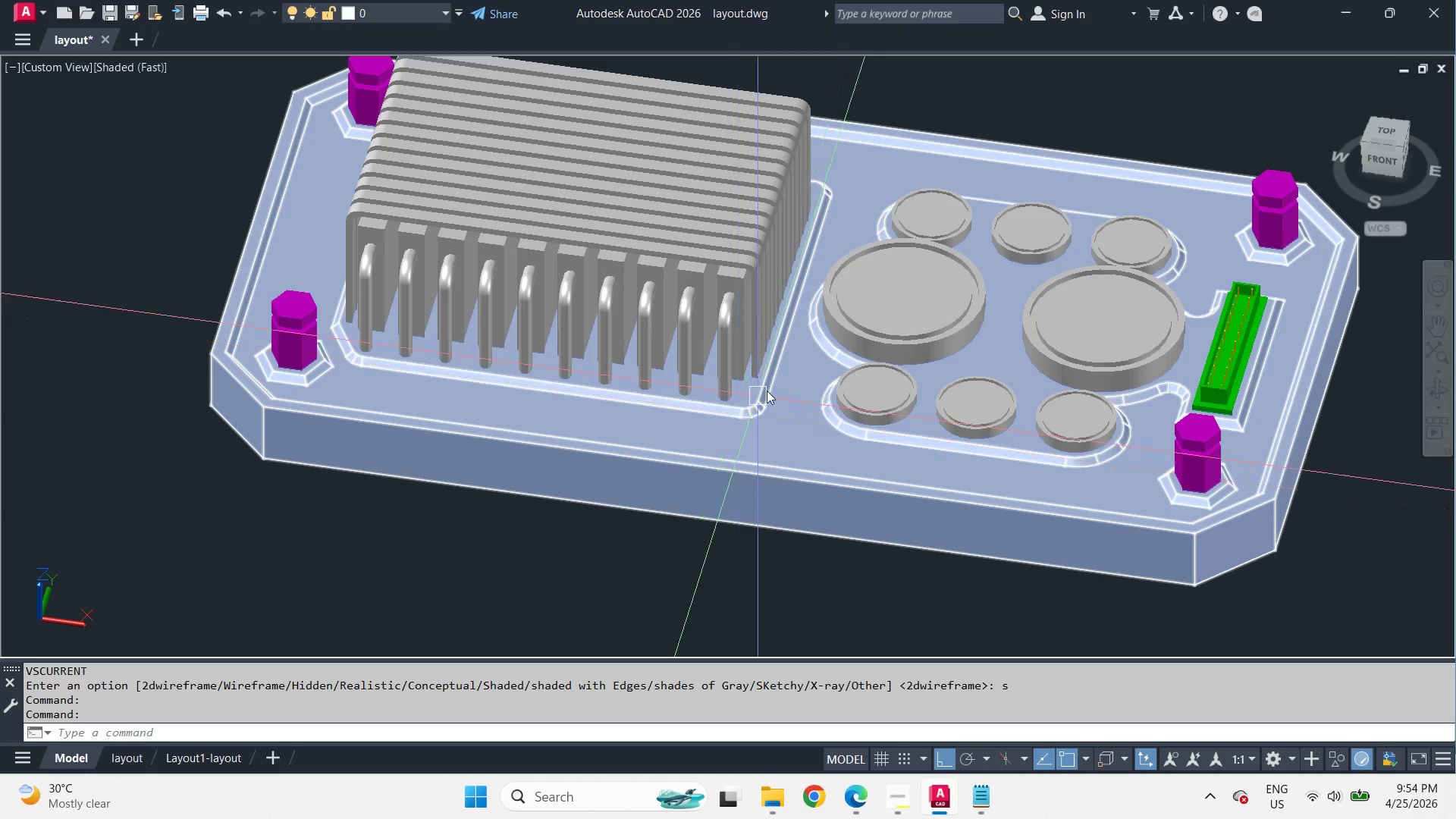 
hold_key(key=ShiftLeft, duration=2.58)
 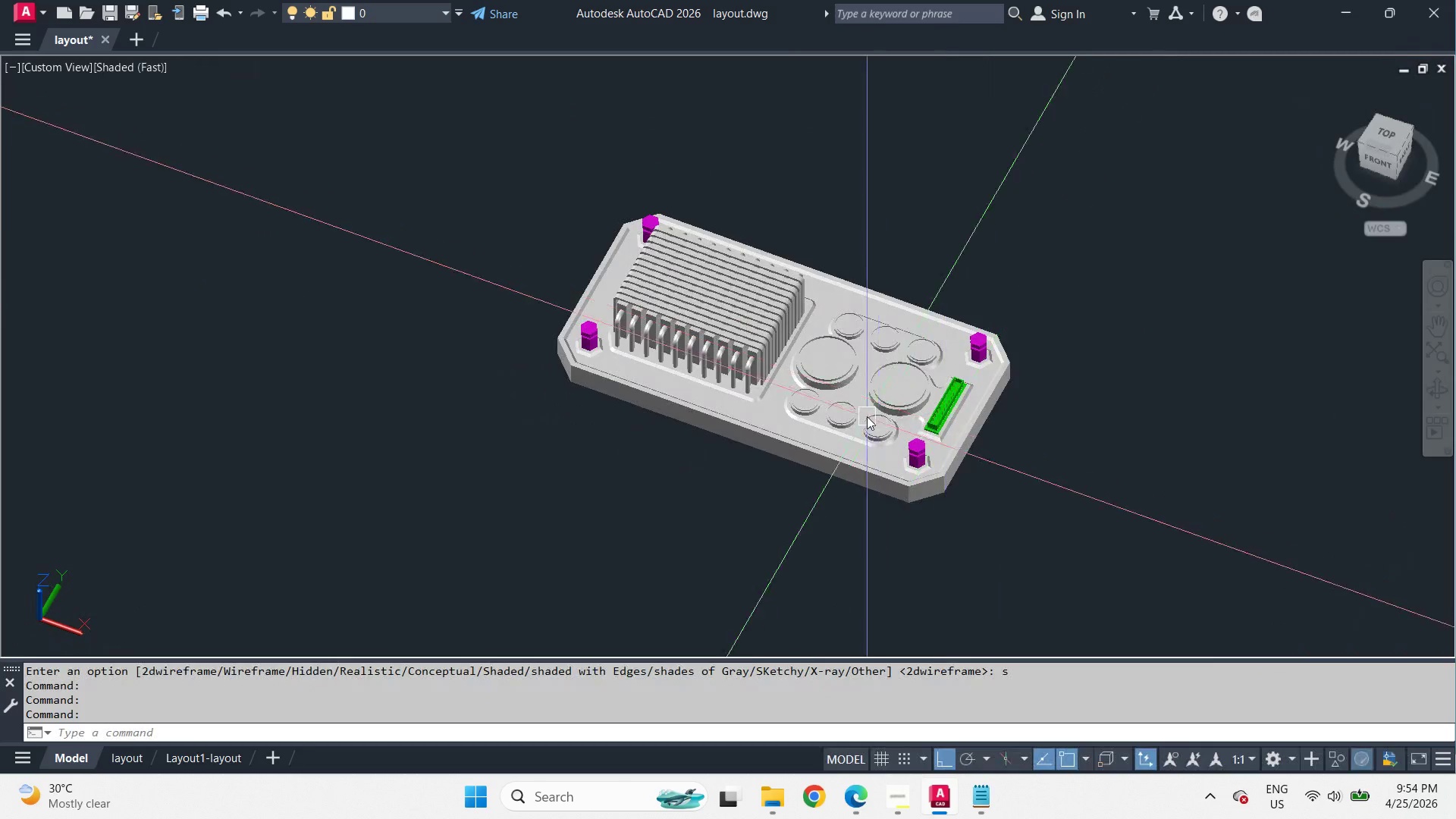 
scroll: coordinate [789, 376], scroll_direction: down, amount: 2.0
 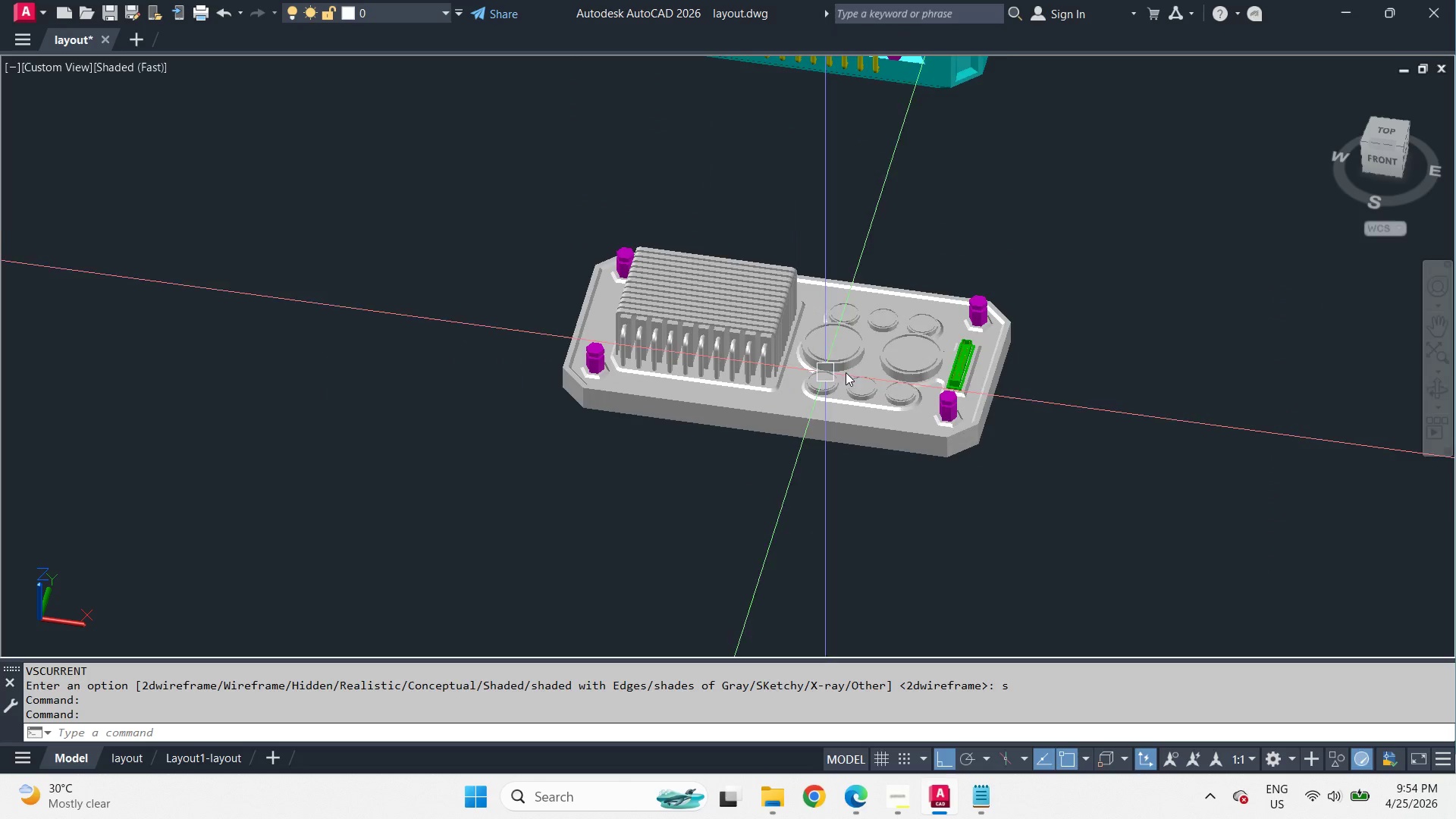 
left_click([701, 392])
 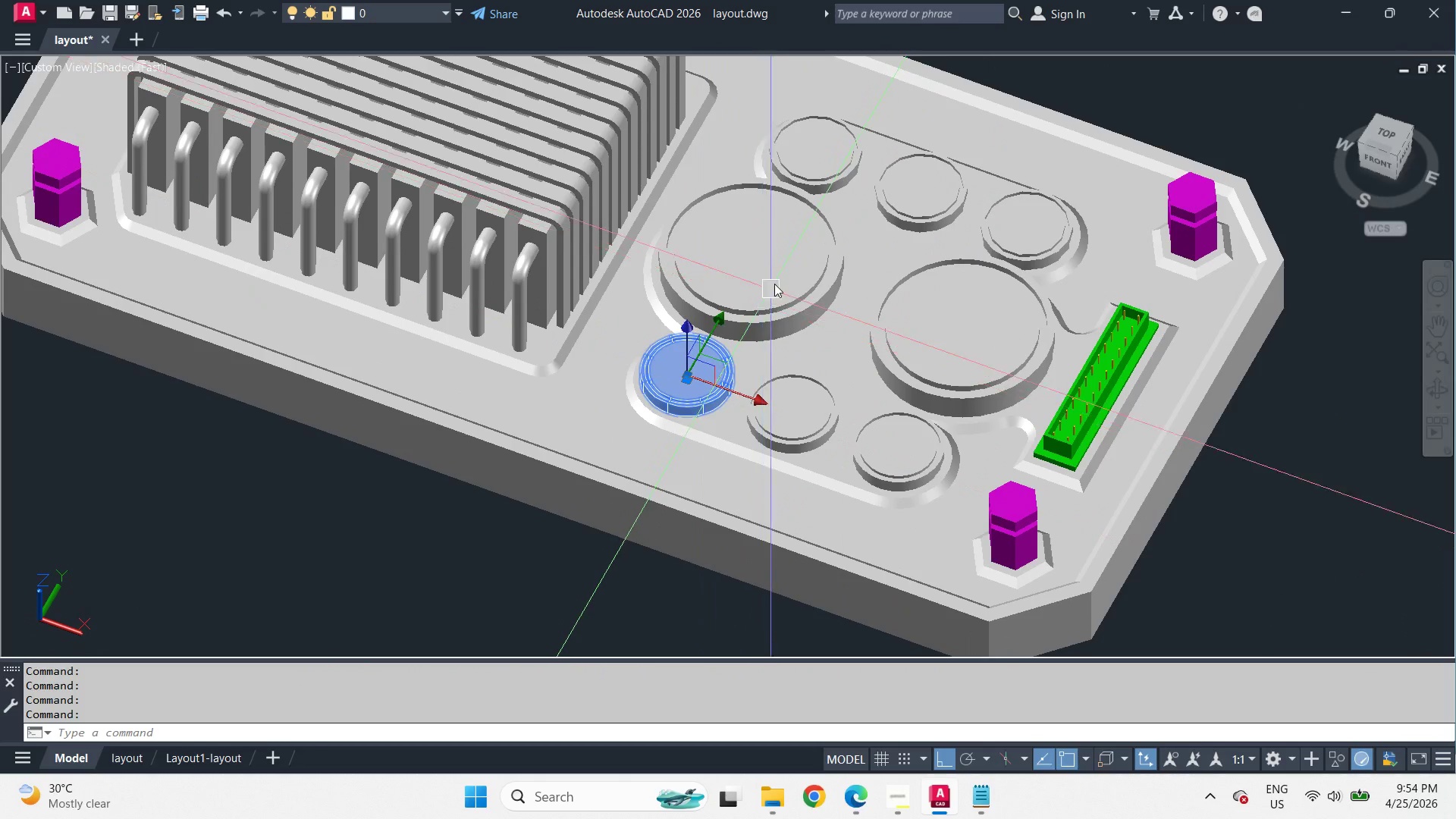 
left_click([776, 282])
 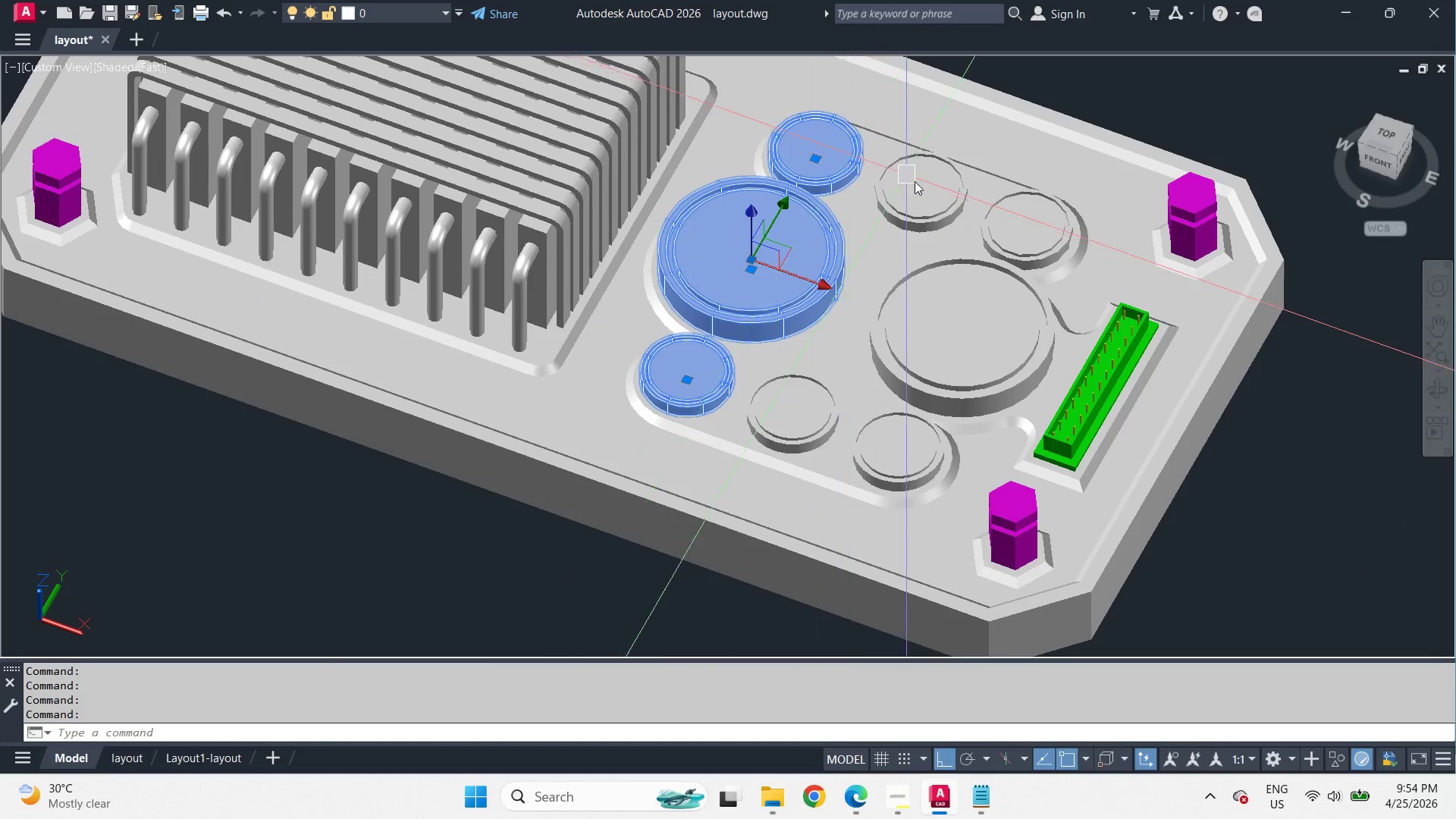 
scroll: coordinate [865, 416], scroll_direction: up, amount: 3.0
 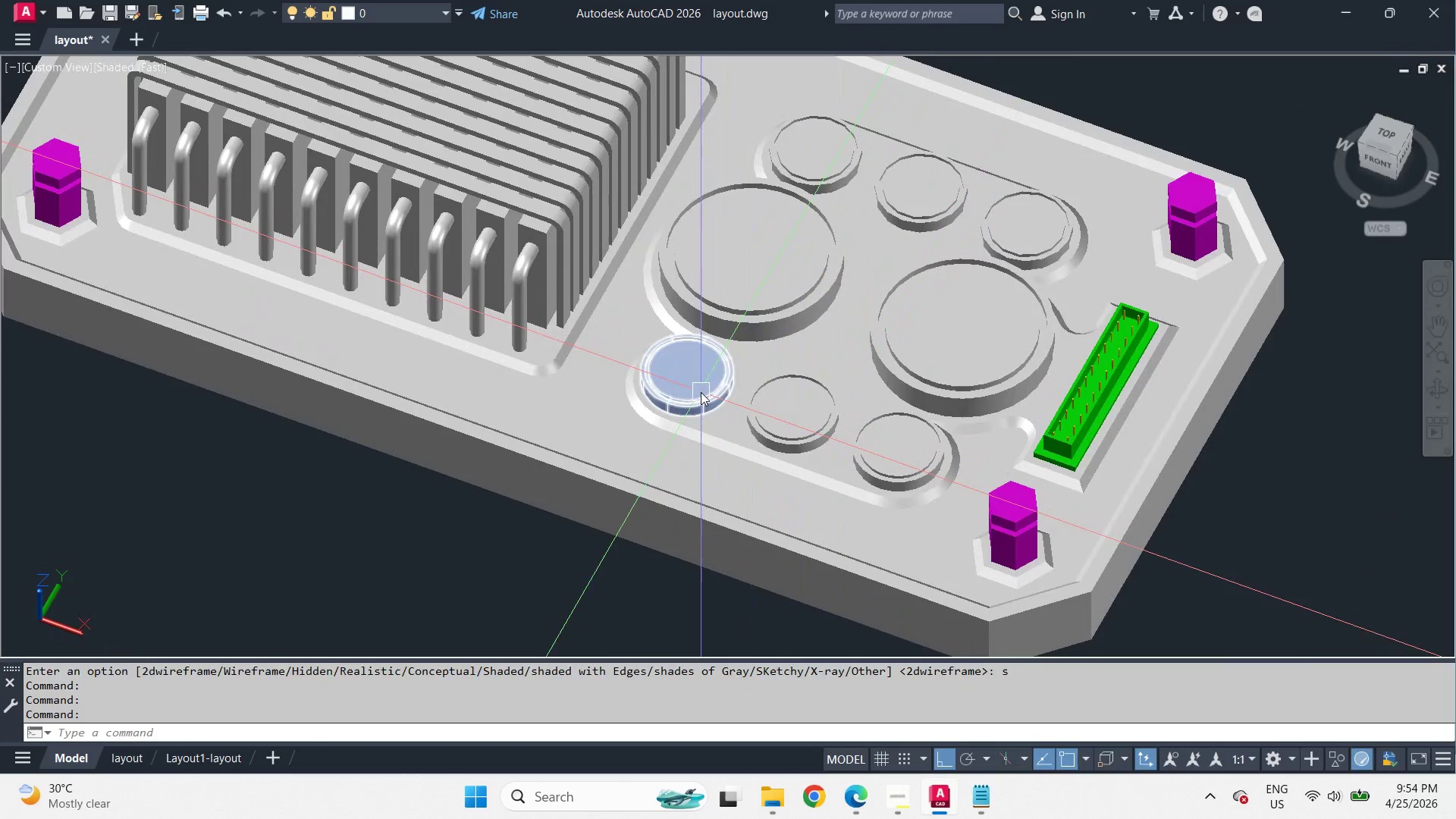 
double_click([931, 196])
 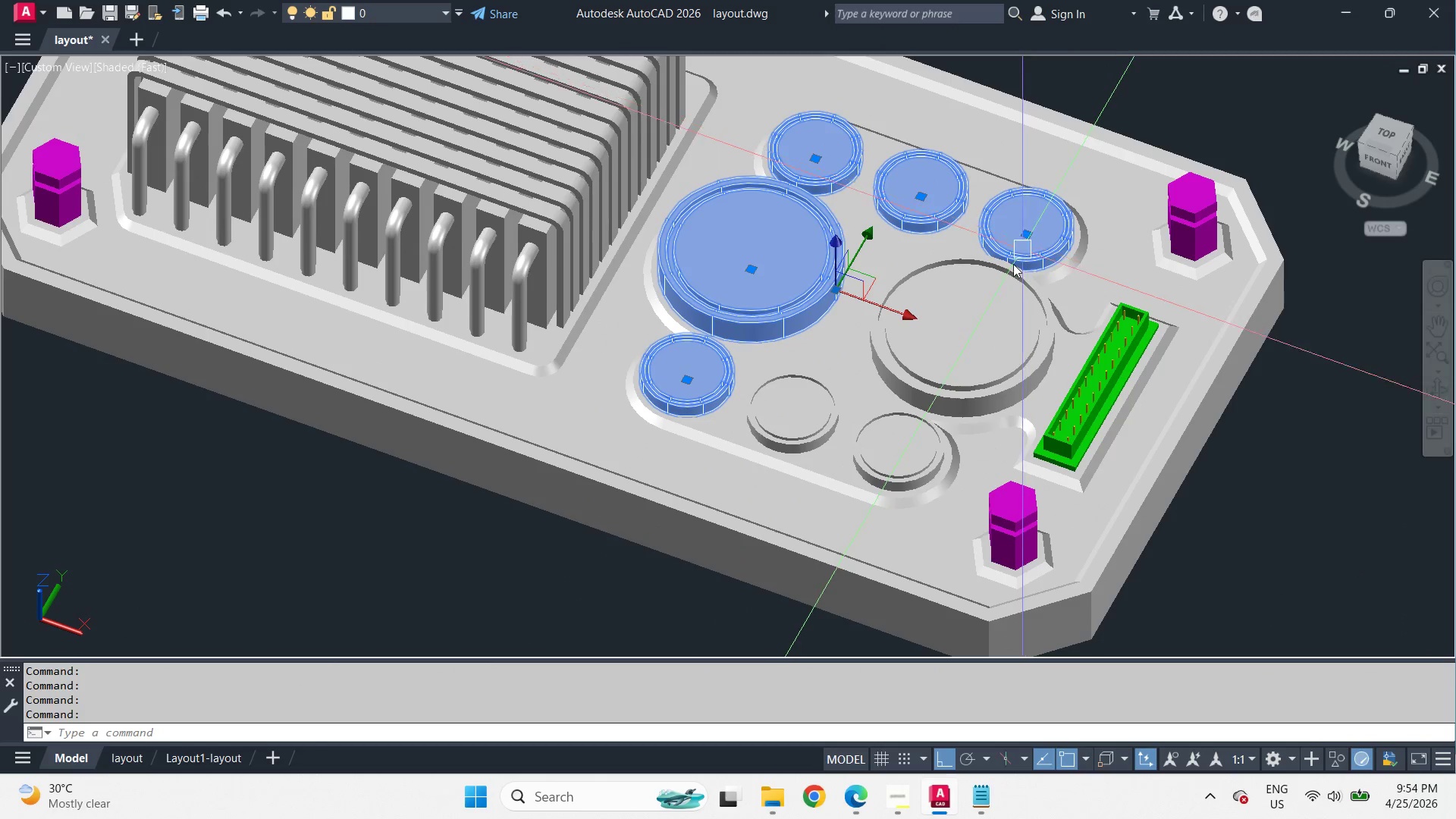 
triple_click([987, 315])
 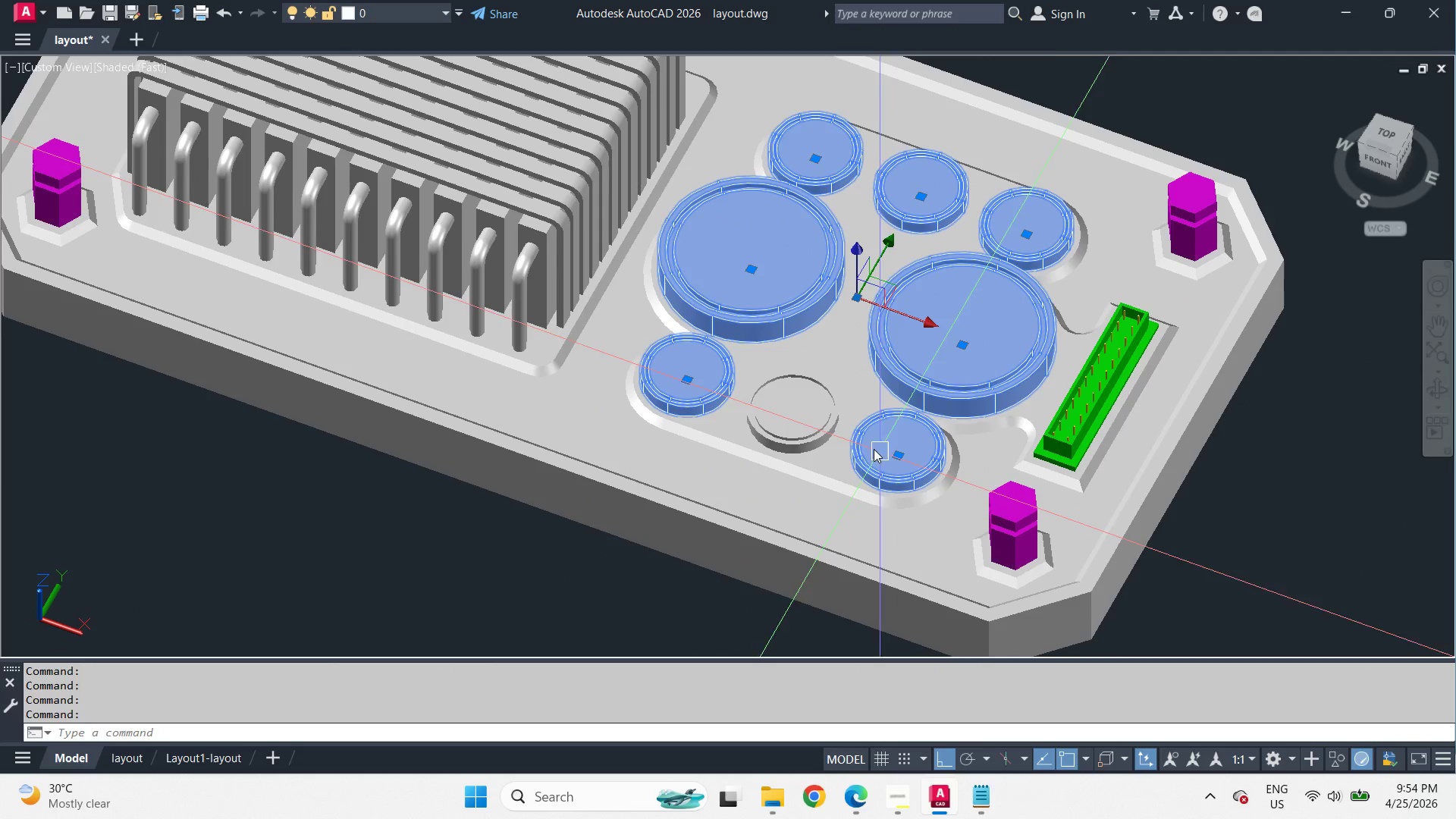 
double_click([802, 422])
 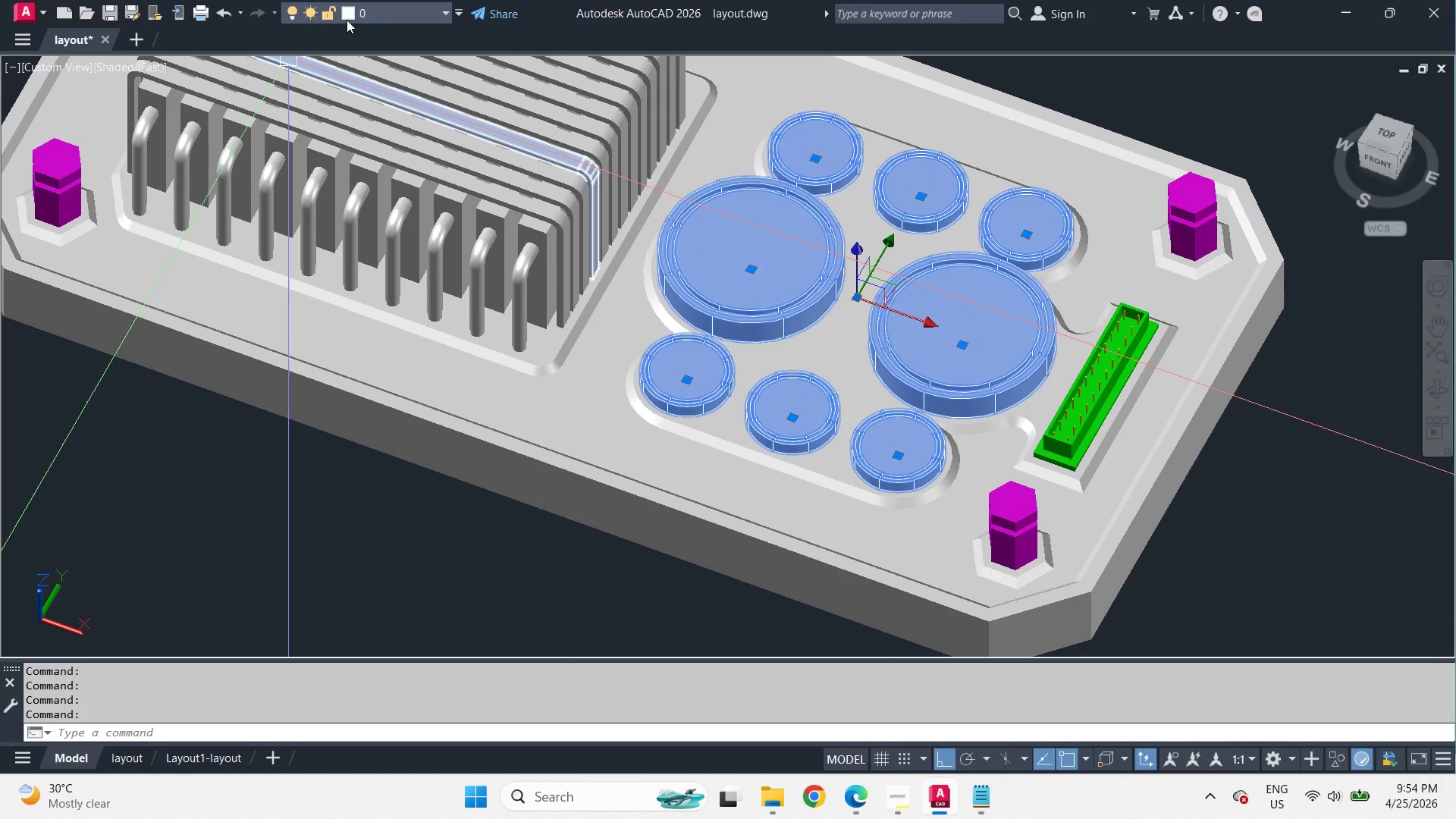 
left_click([413, 11])
 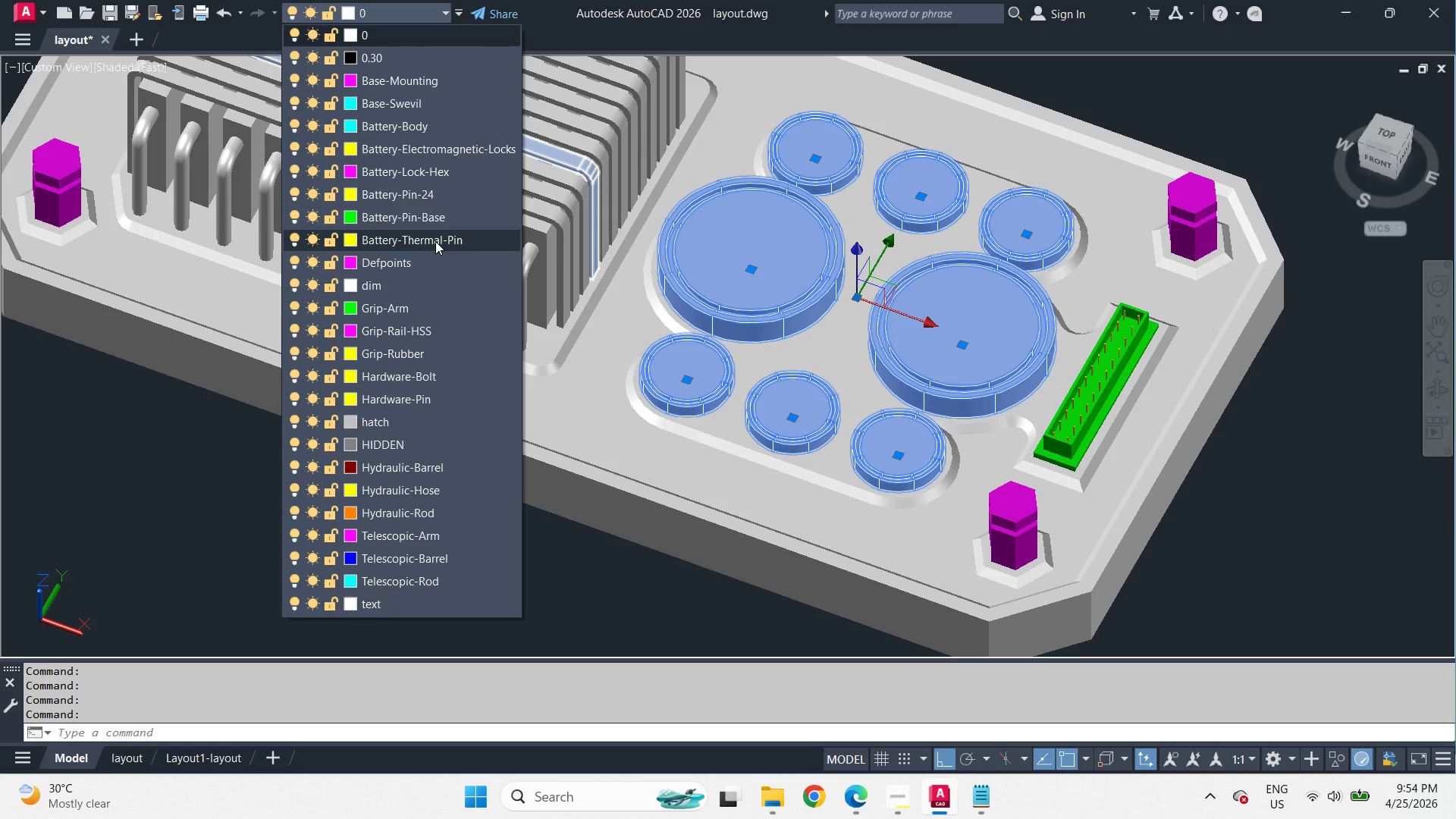 
left_click([446, 153])
 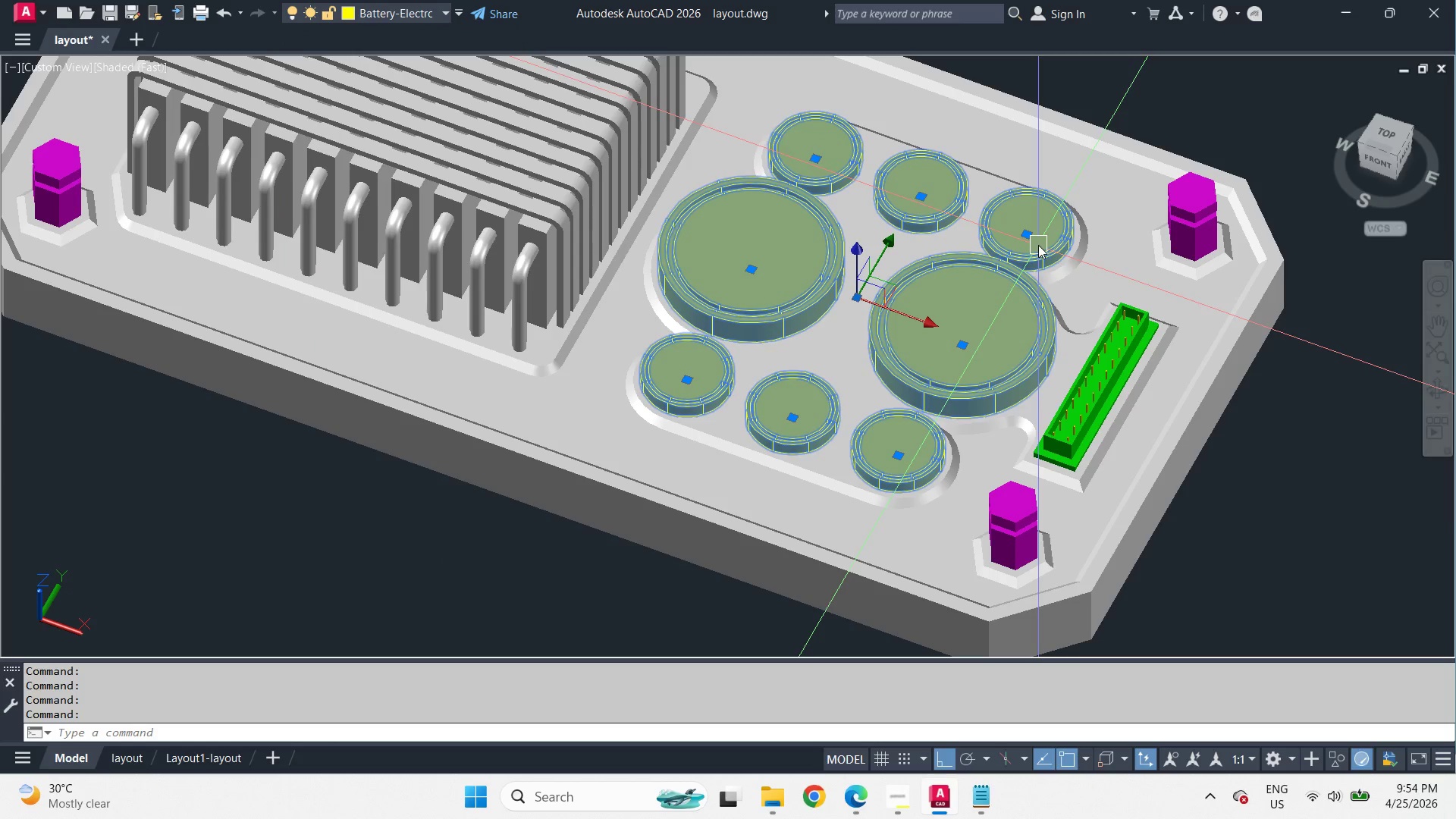 
key(Escape)
 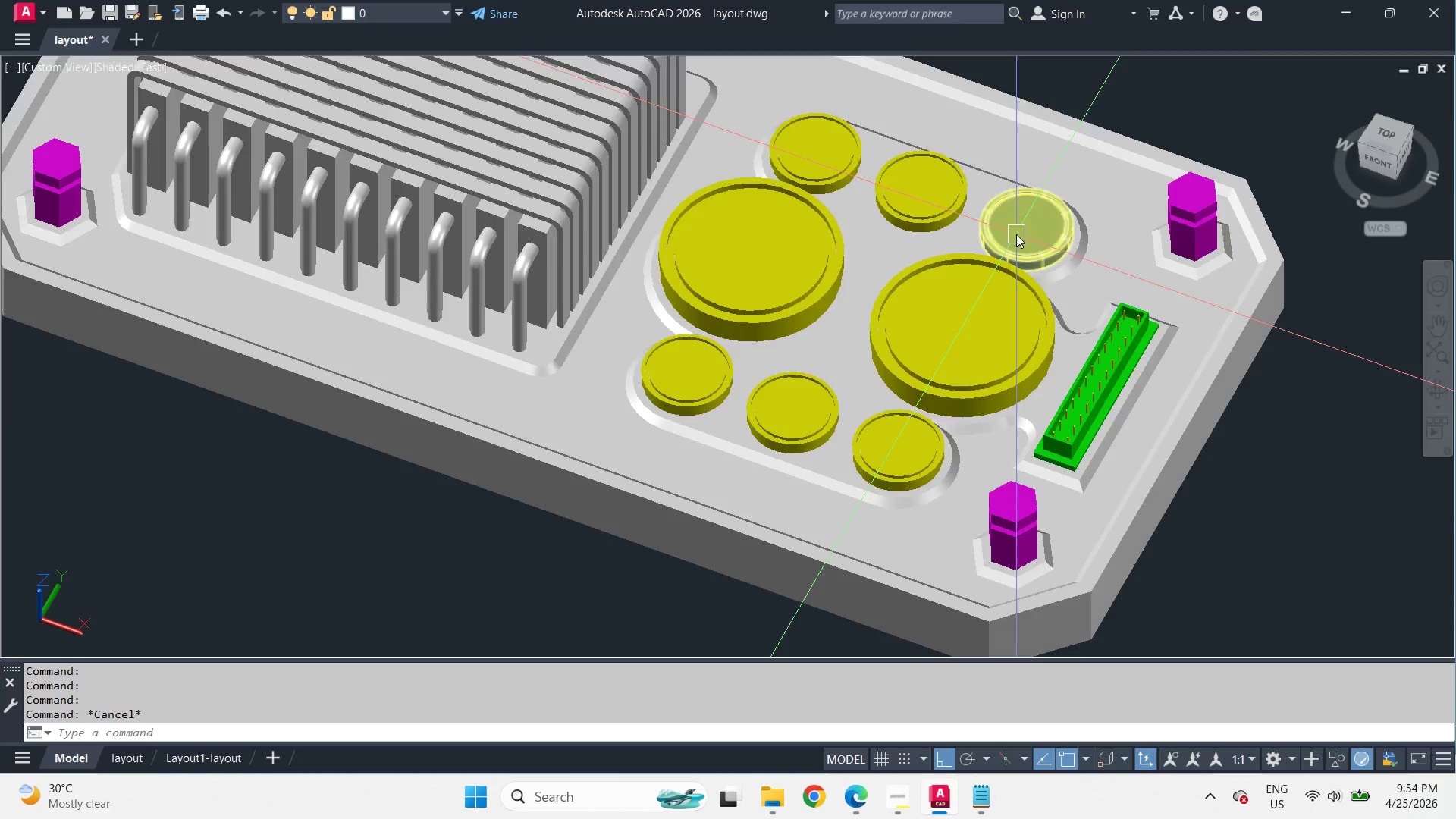 
scroll: coordinate [1016, 234], scroll_direction: down, amount: 2.0
 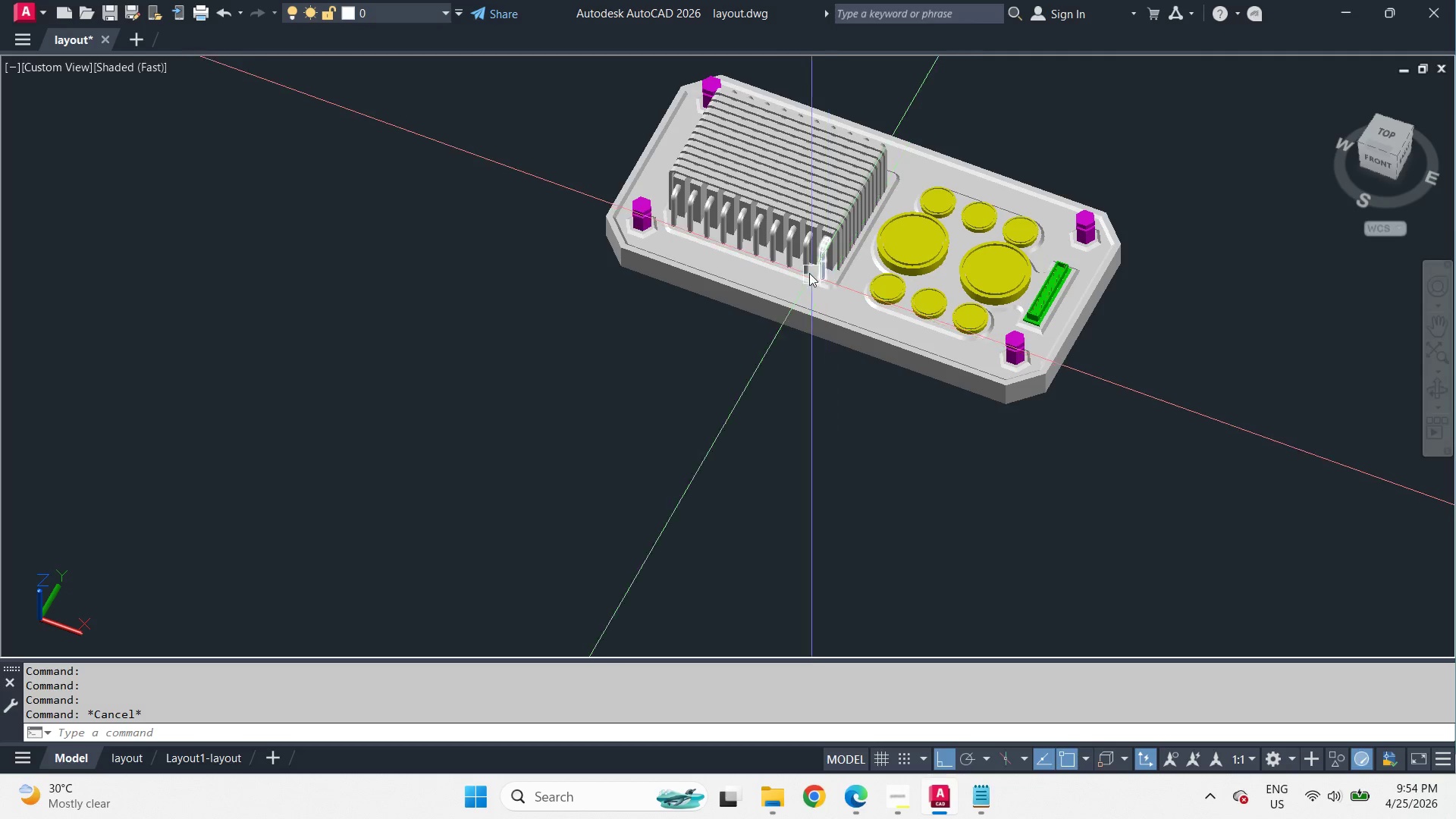 
hold_key(key=ShiftLeft, duration=3.08)
 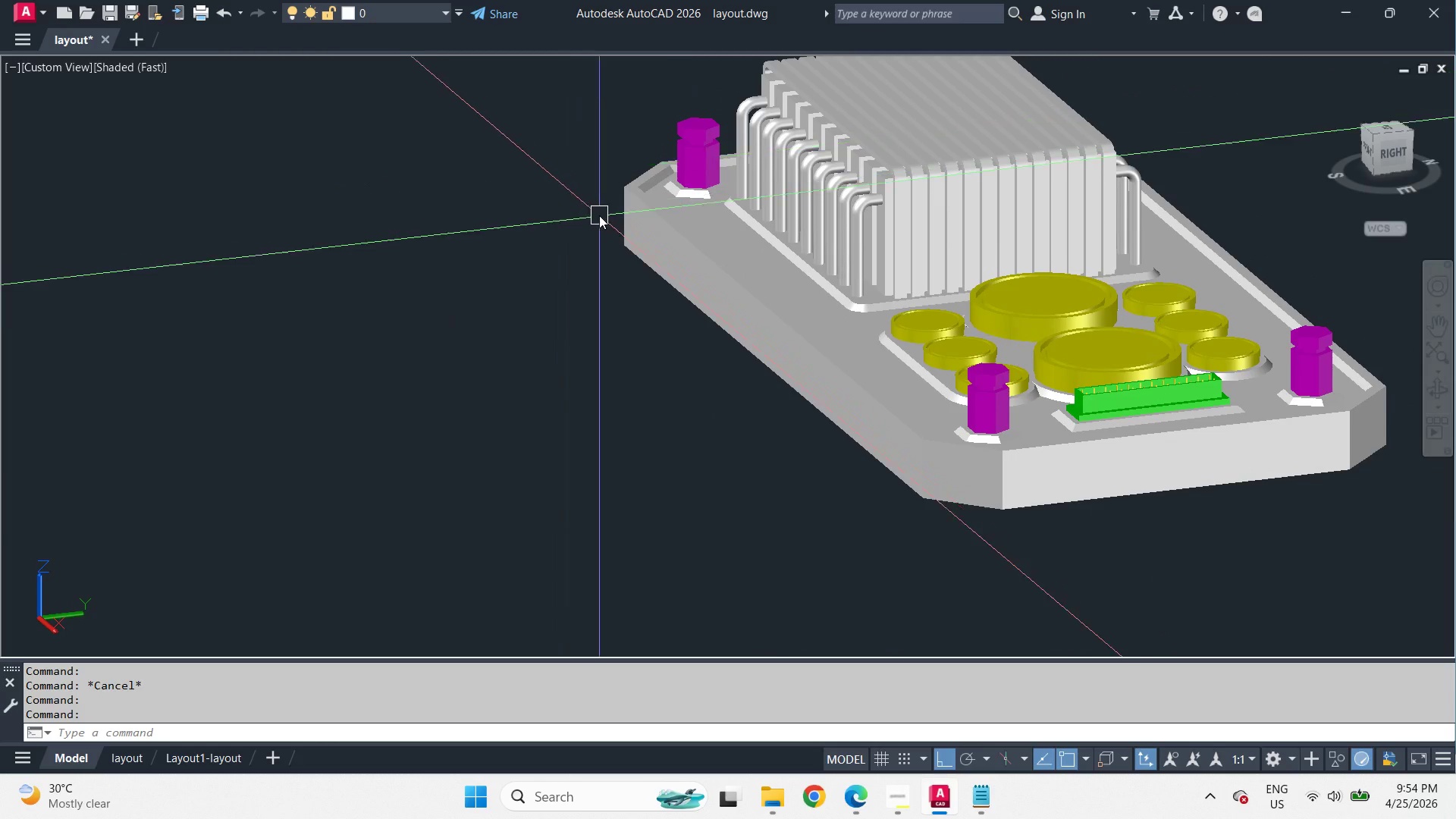 
scroll: coordinate [761, 224], scroll_direction: up, amount: 2.0
 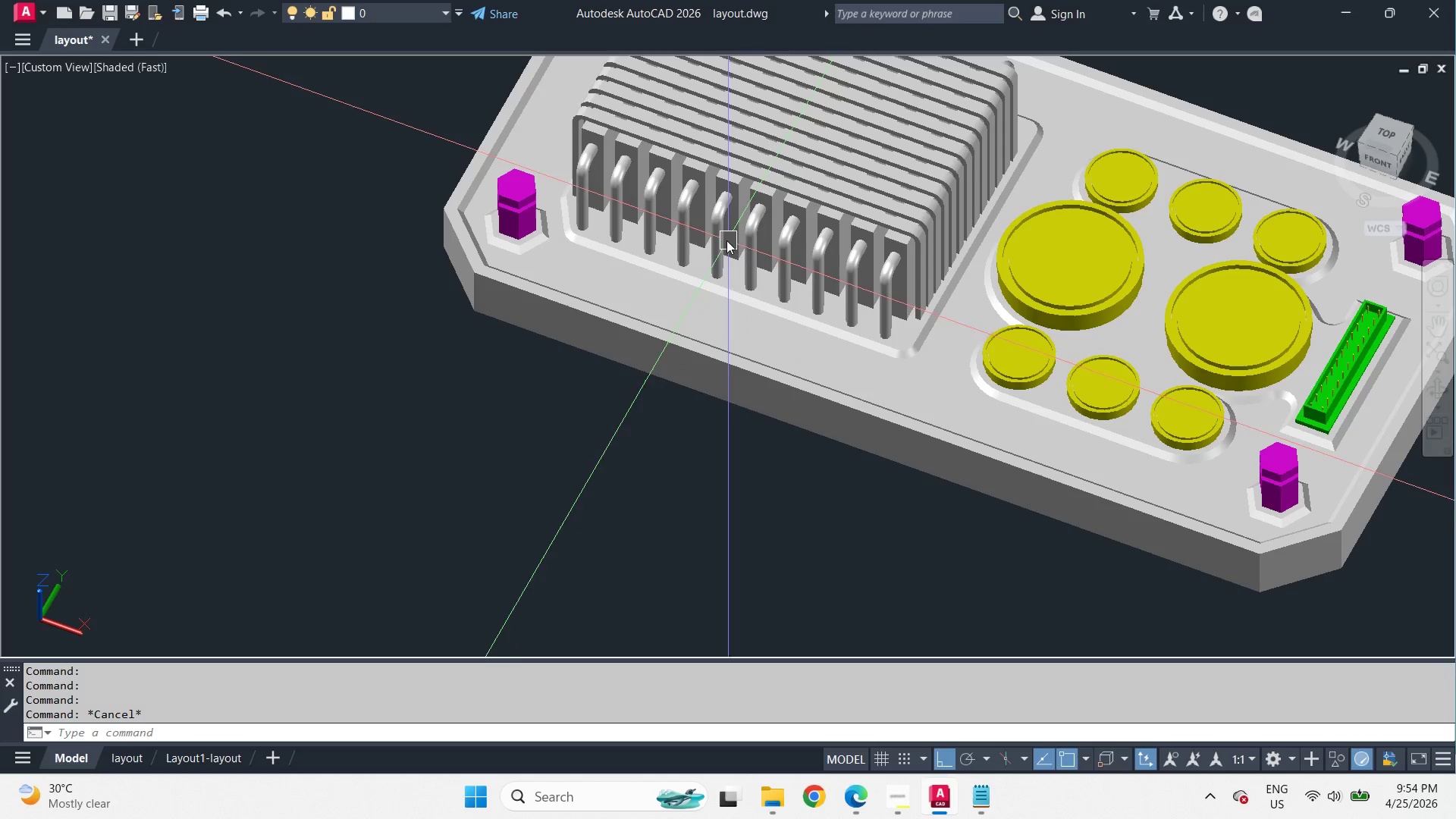 
hold_key(key=ShiftLeft, duration=2.45)
 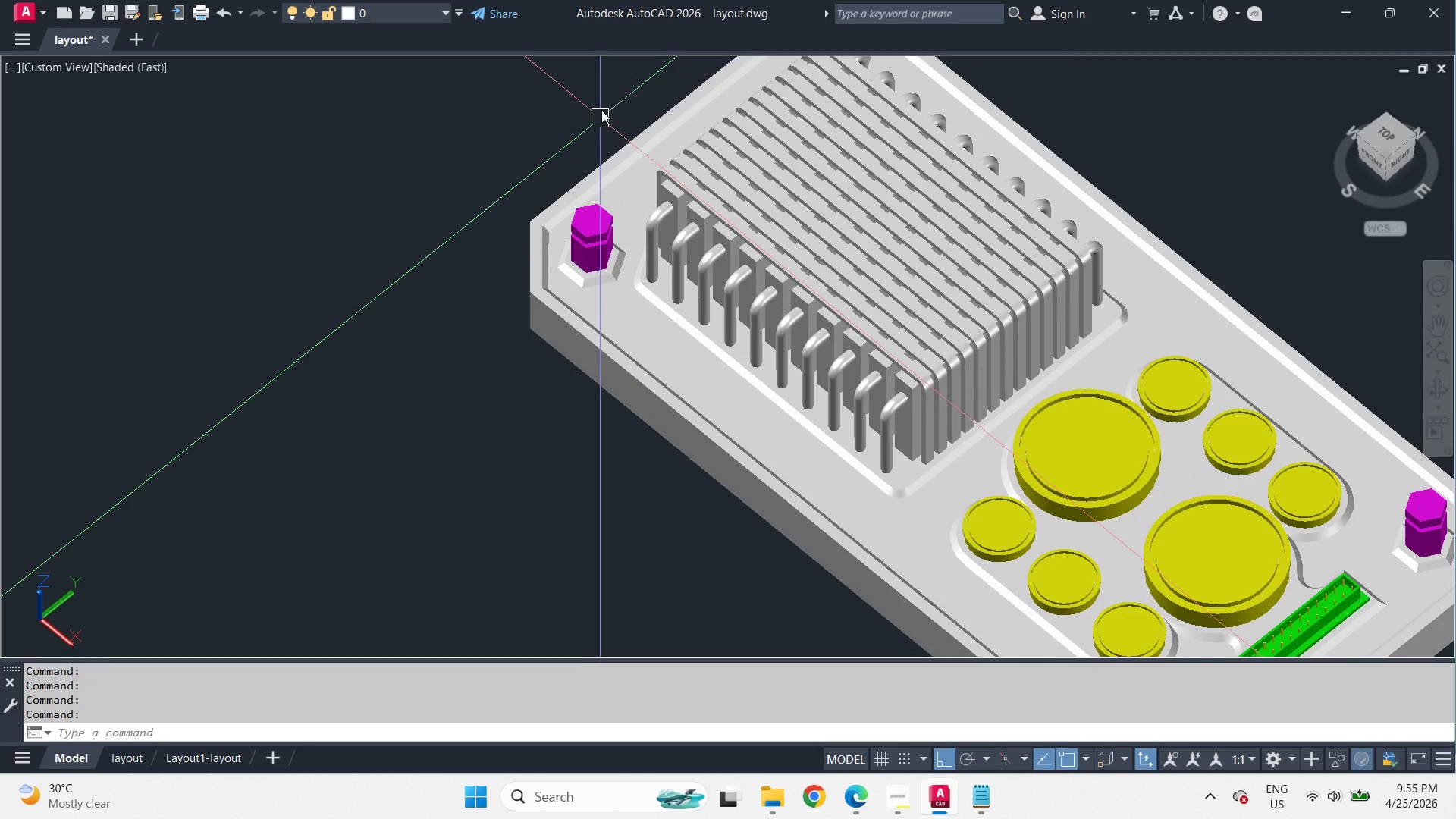 
left_click_drag(start_coordinate=[612, 104], to_coordinate=[622, 115])
 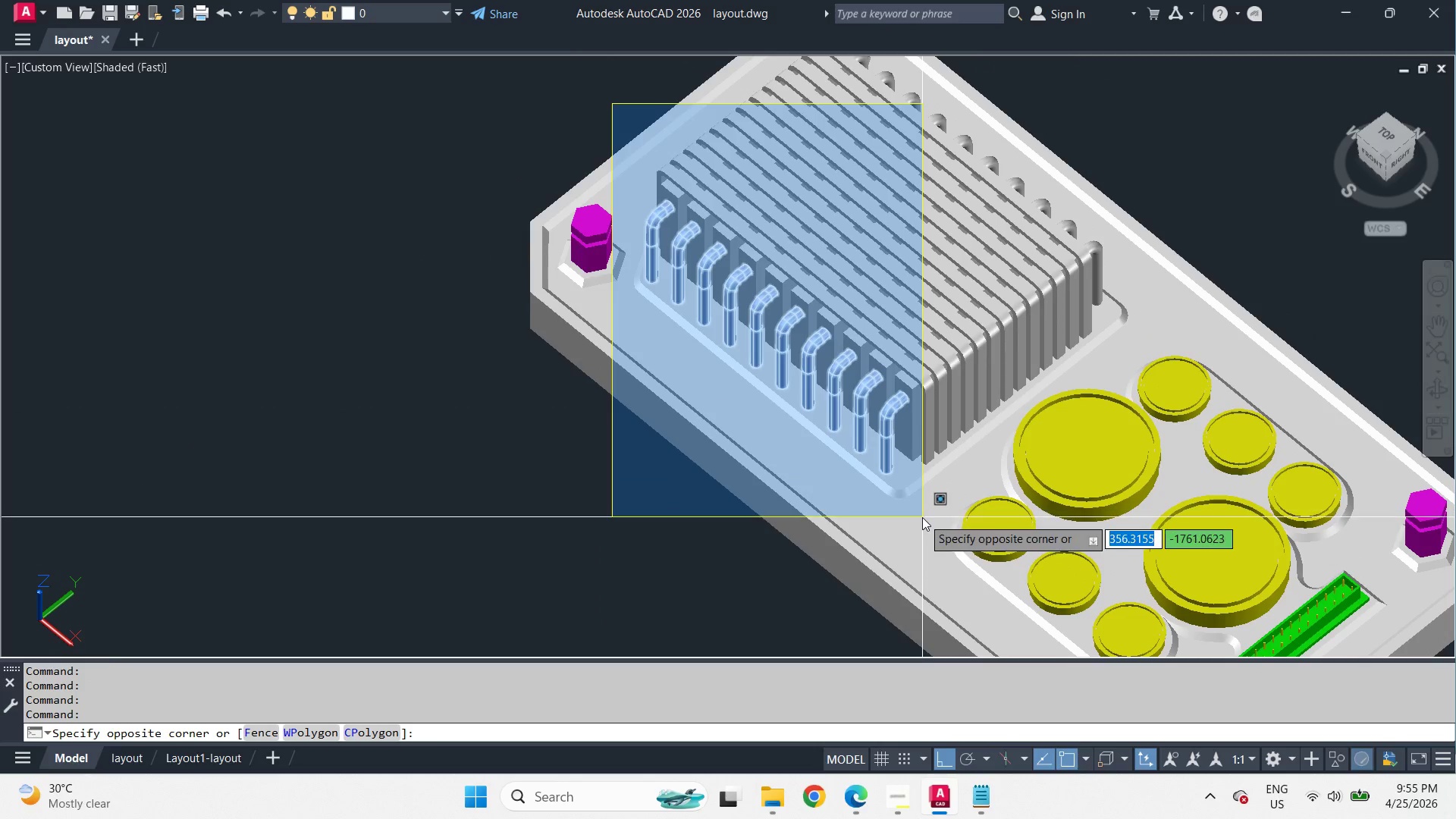 
left_click([922, 517])
 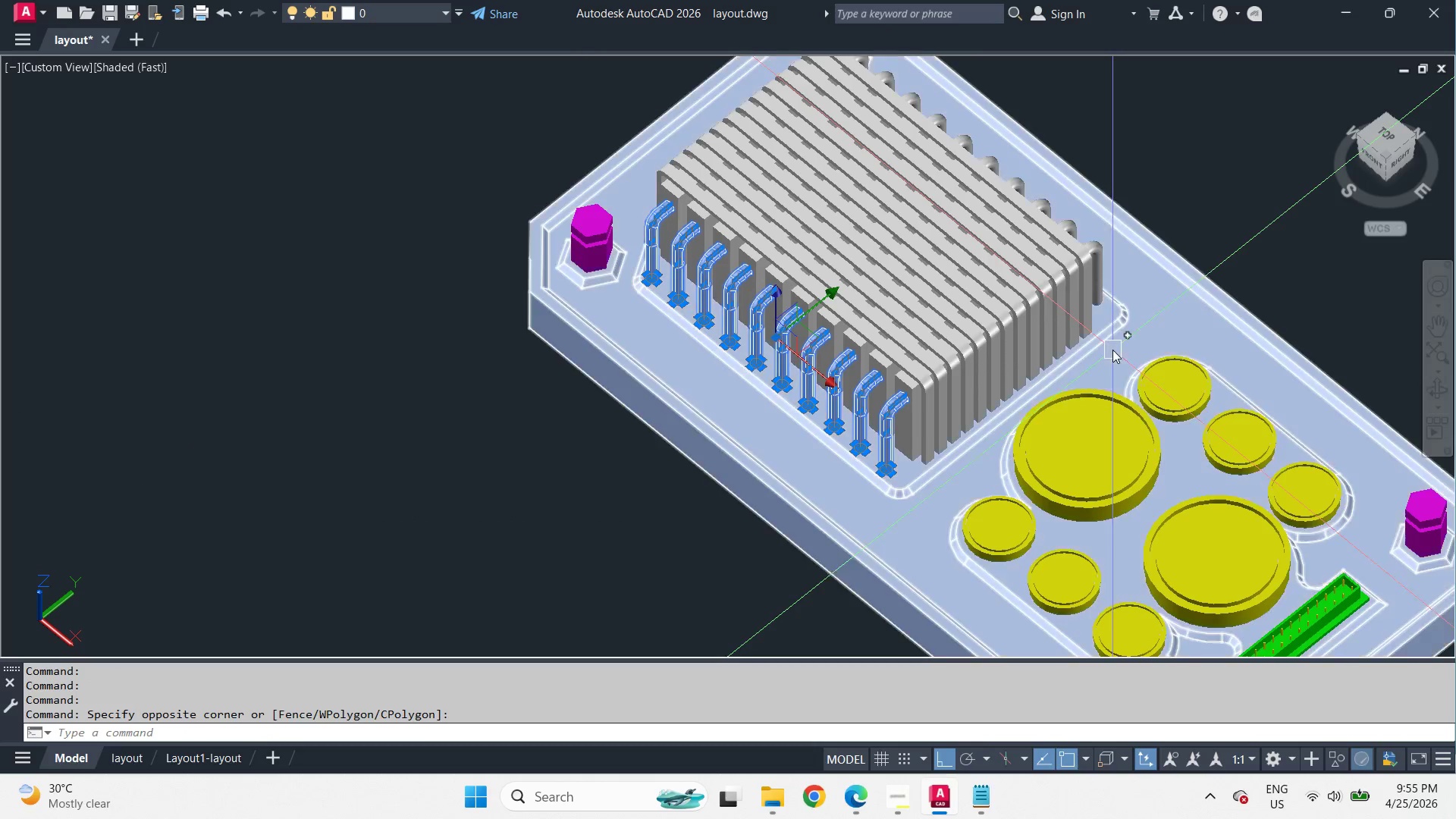 
hold_key(key=ShiftLeft, duration=1.02)
 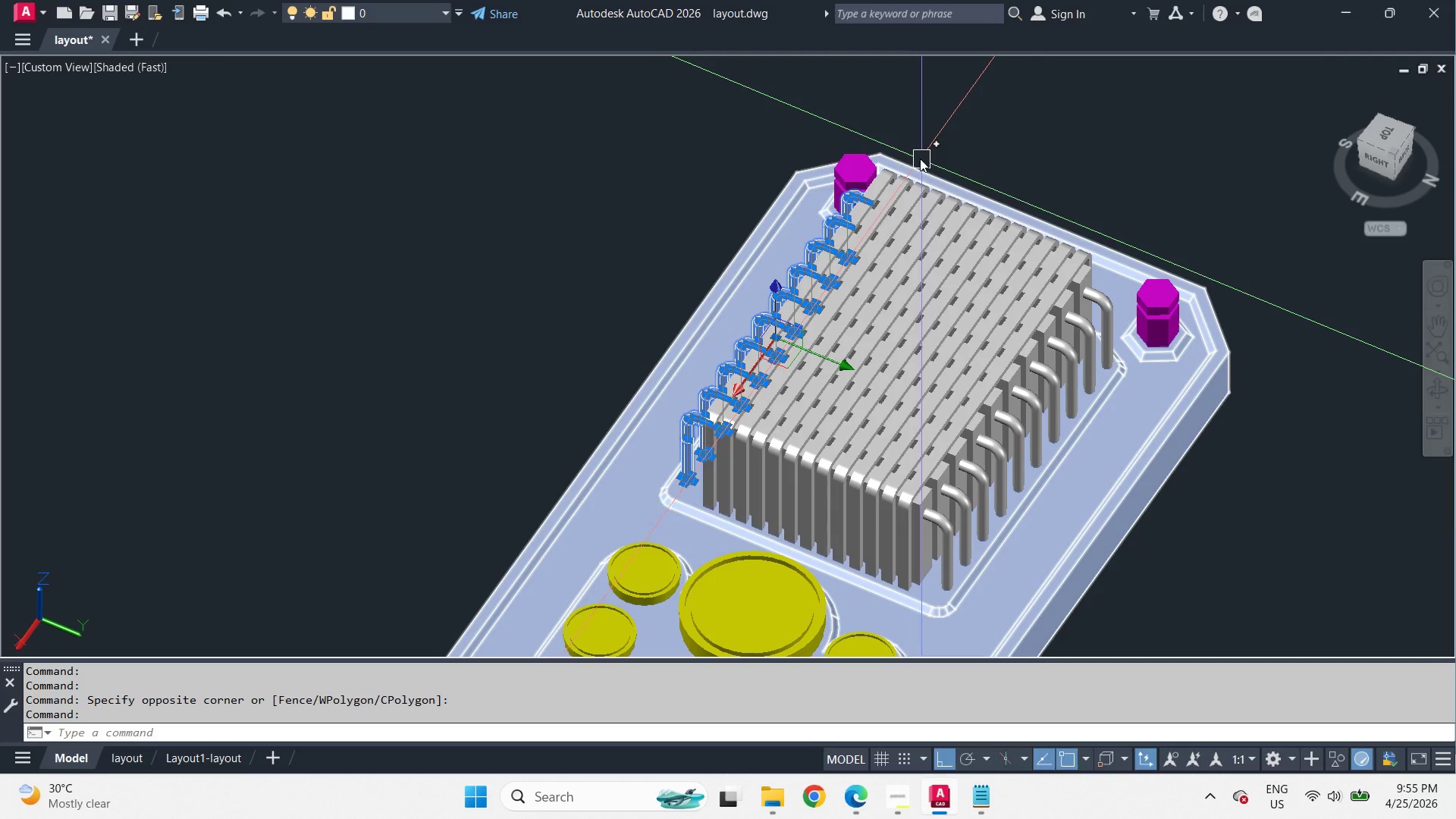 
left_click_drag(start_coordinate=[915, 155], to_coordinate=[921, 165])
 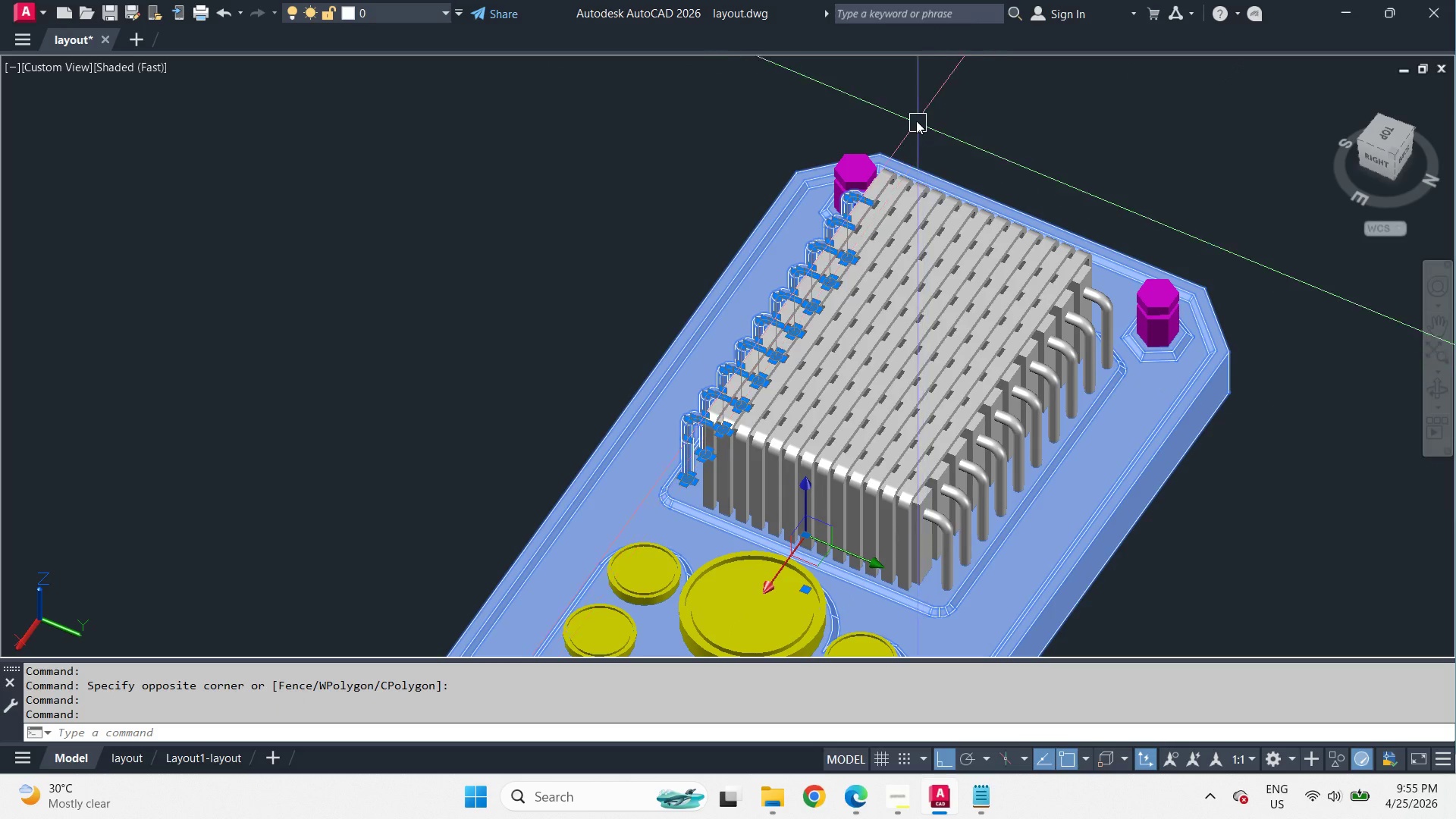 
left_click_drag(start_coordinate=[913, 116], to_coordinate=[923, 132])
 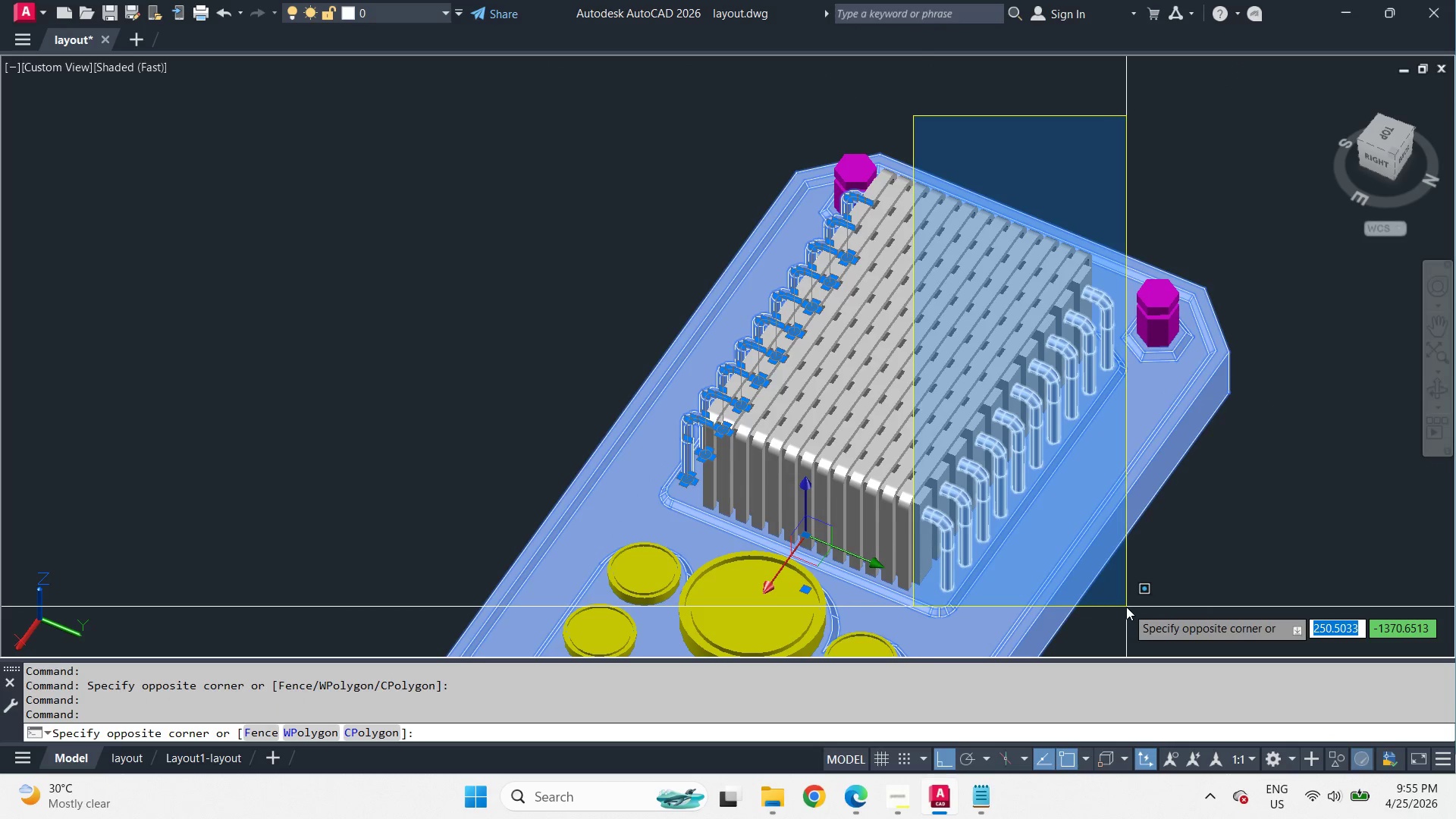 
left_click([1126, 607])
 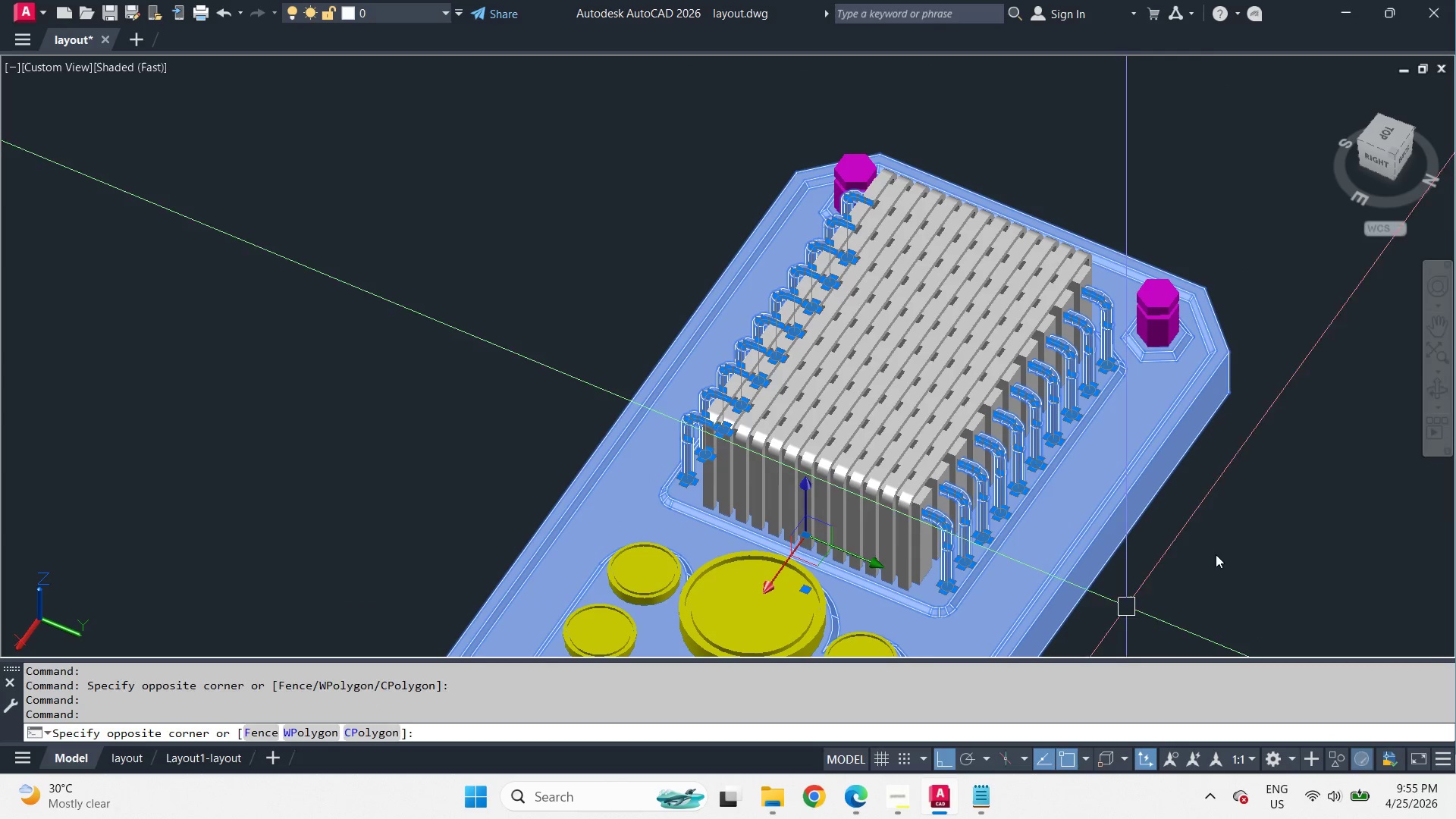 
hold_key(key=ShiftLeft, duration=1.0)
left_click_drag(start_coordinate=[1216, 553], to_coordinate=[1196, 527])
 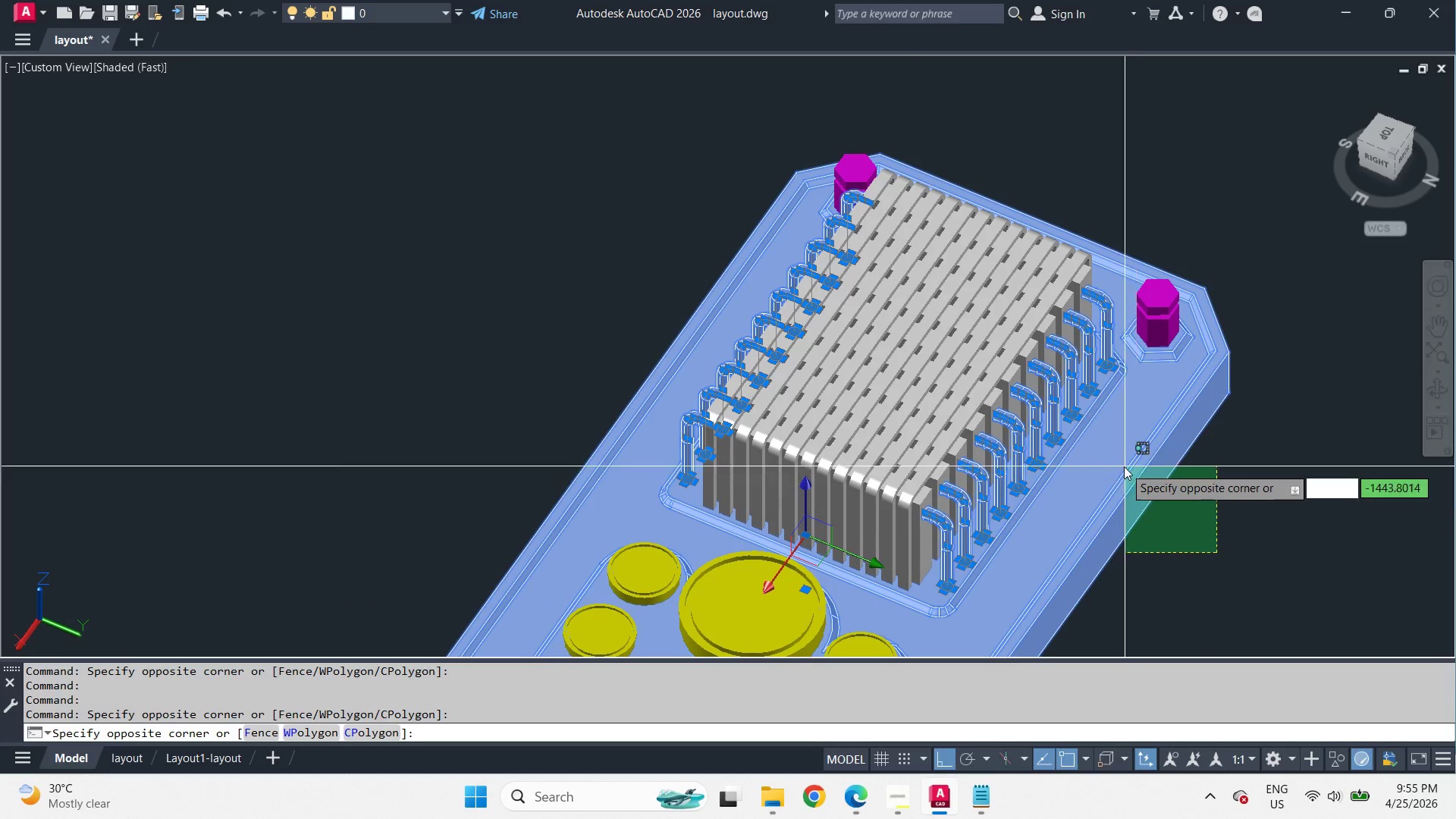 
double_click([1124, 466])
 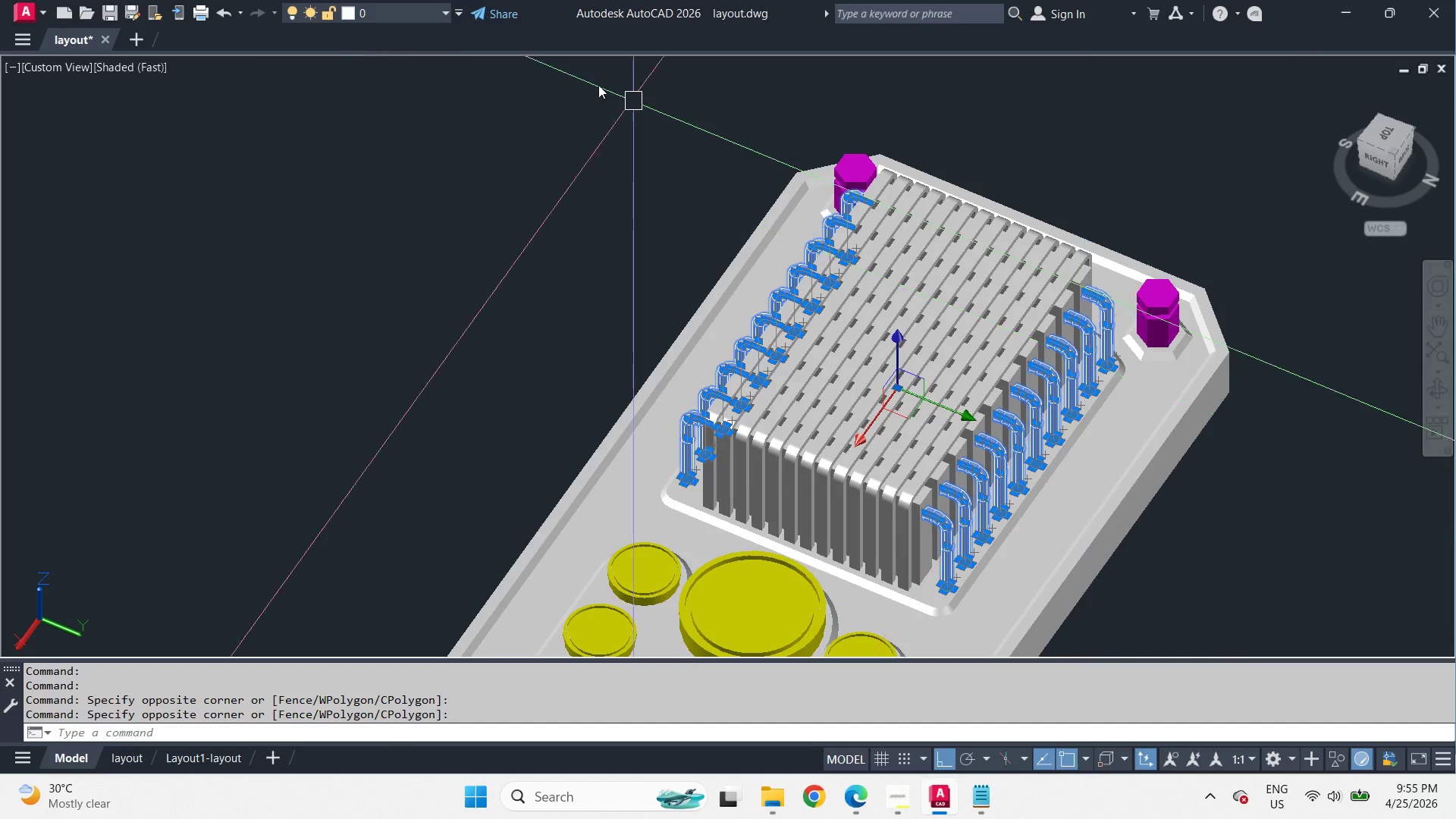 
left_click([404, 12])
 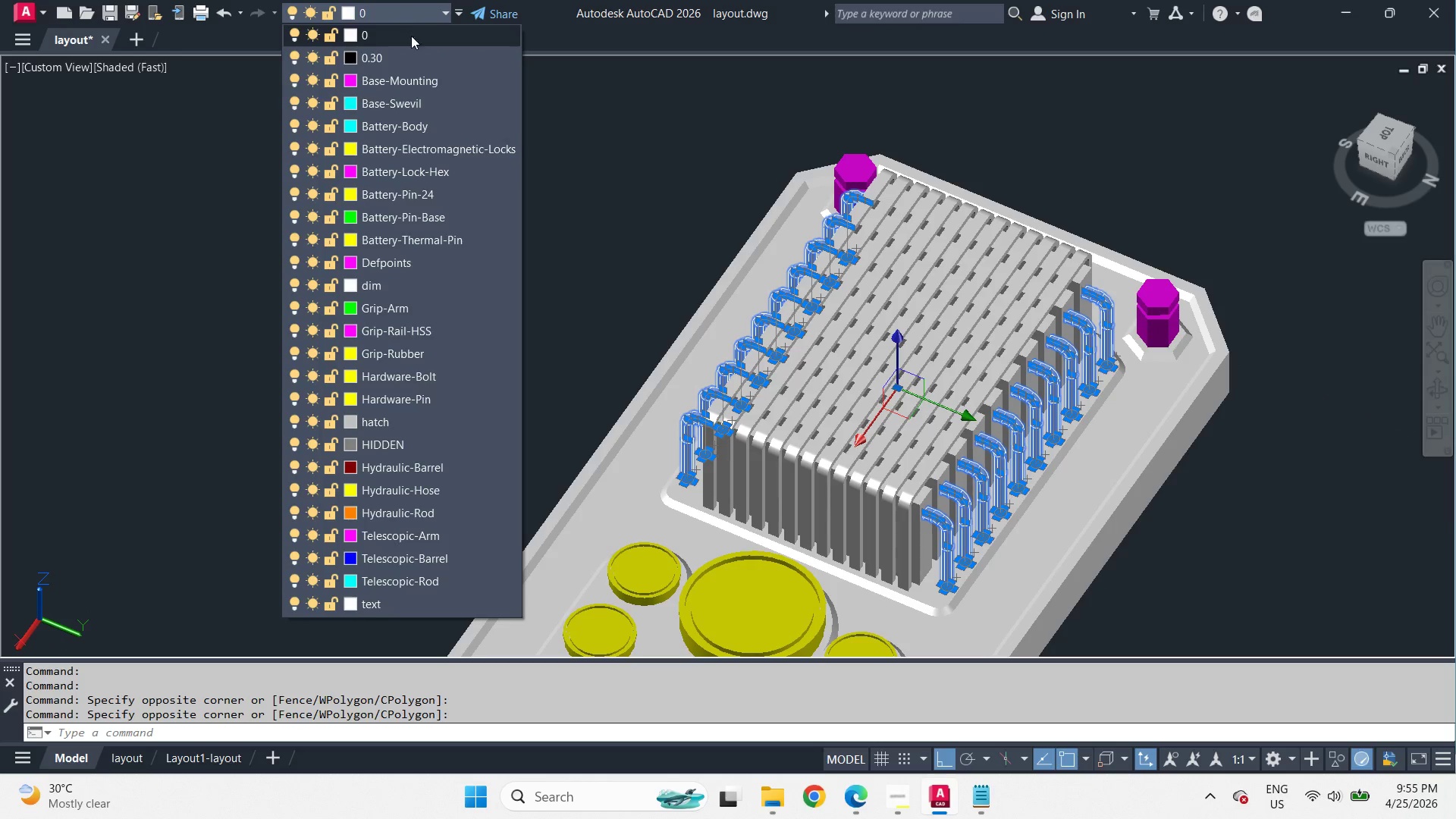 
left_click([453, 243])
 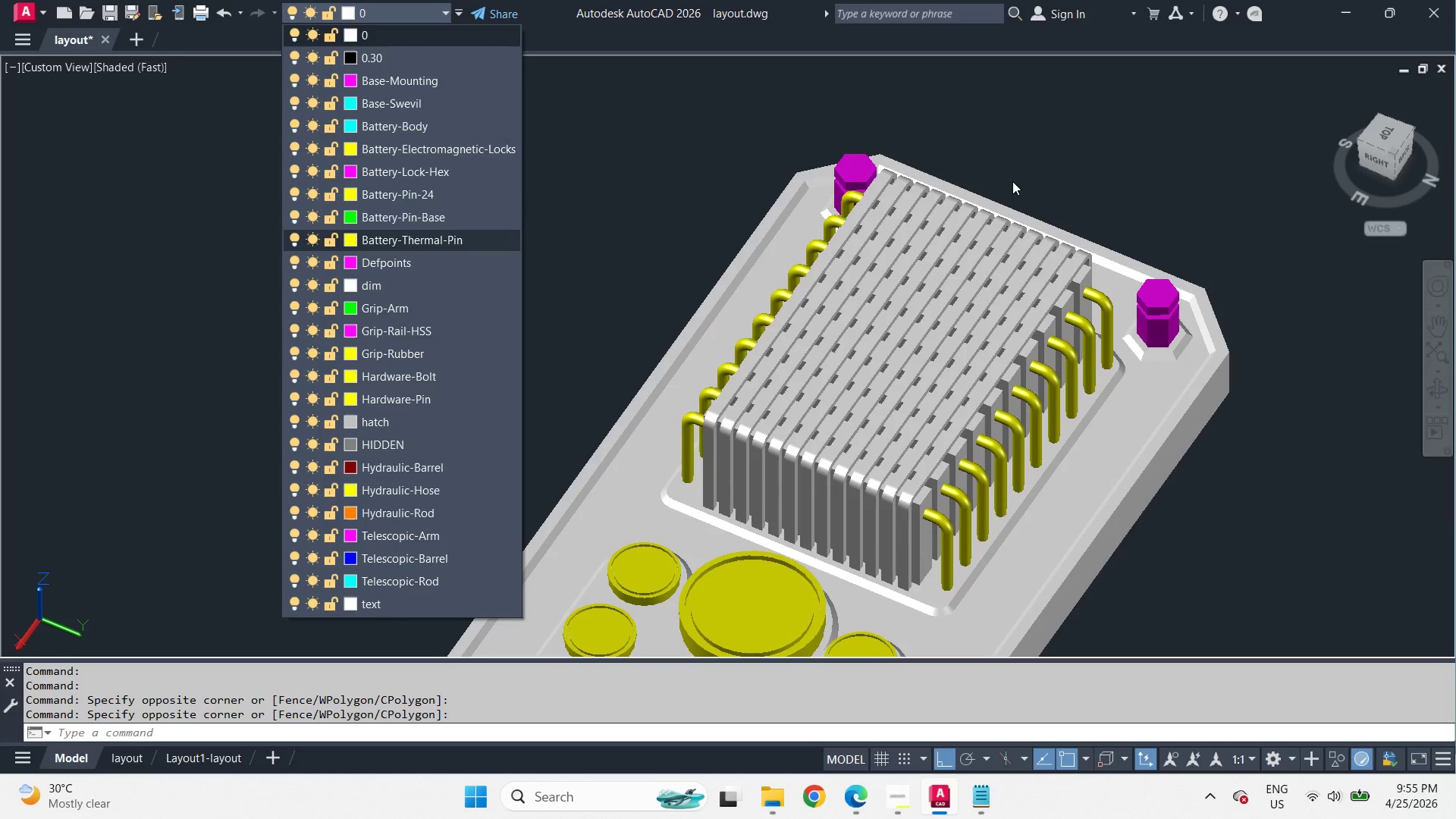 
key(Escape)
 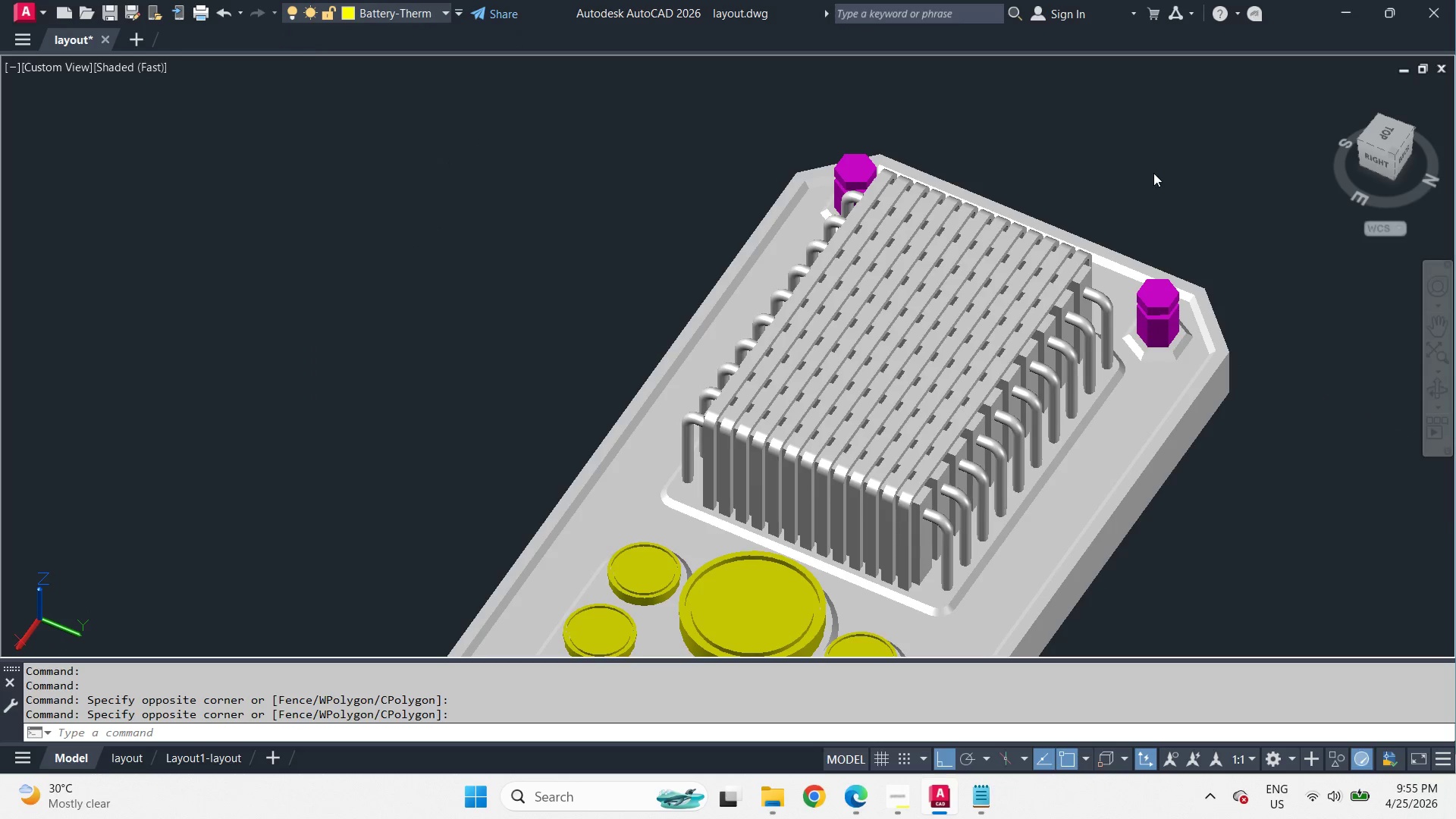 
key(Escape)
 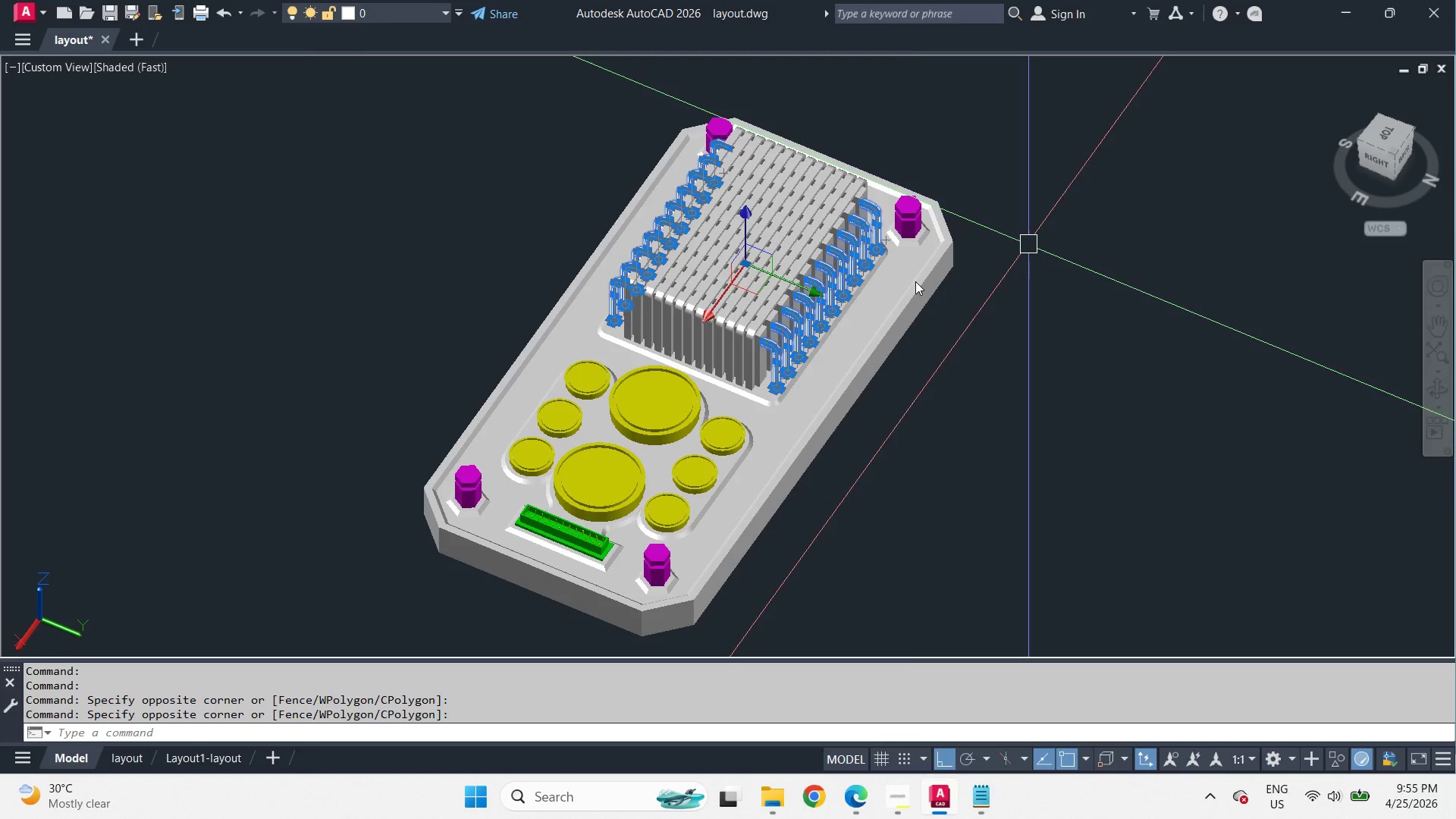 
key(Escape)
 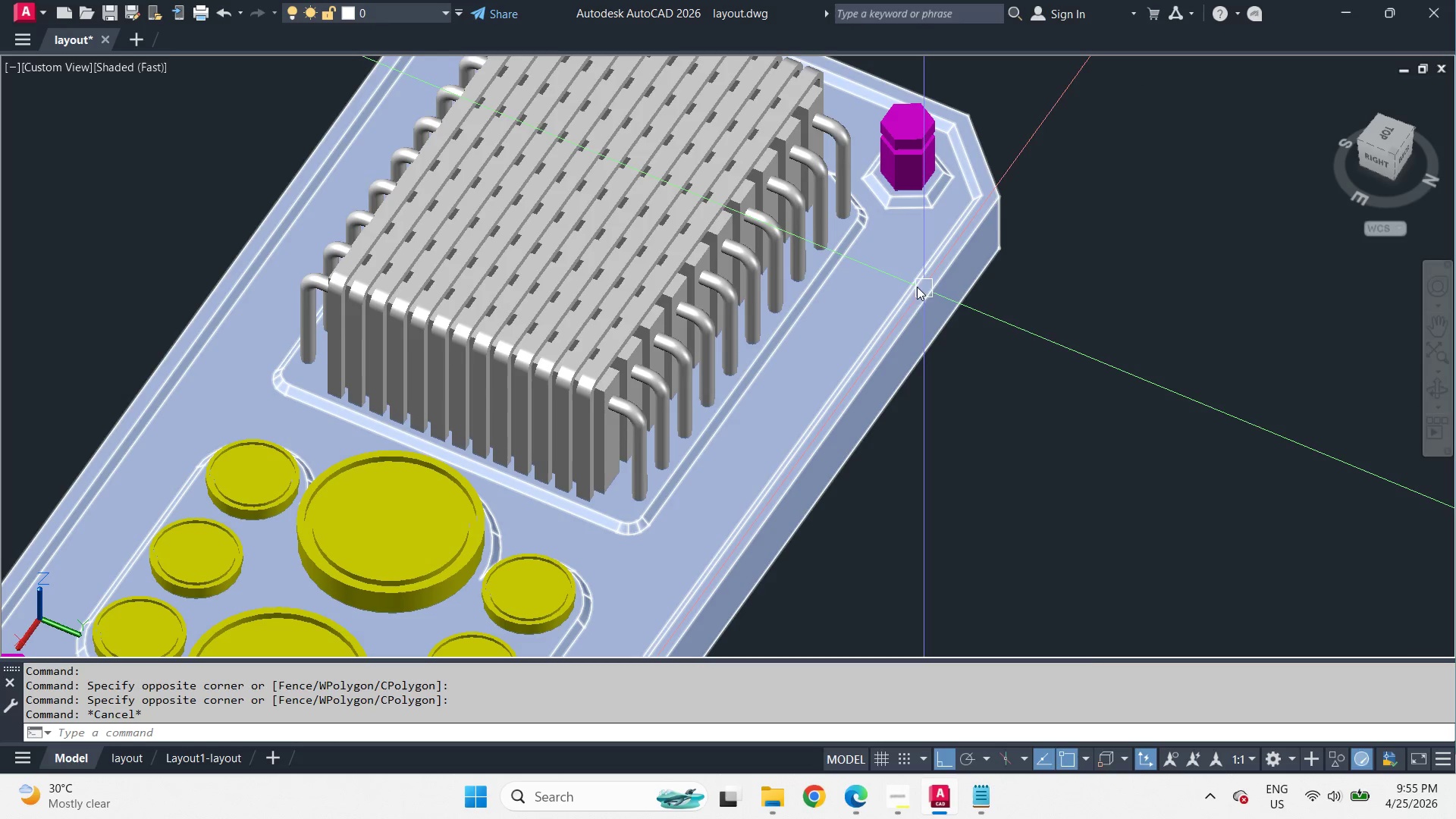 
scroll: coordinate [1156, 166], scroll_direction: down, amount: 1.0
 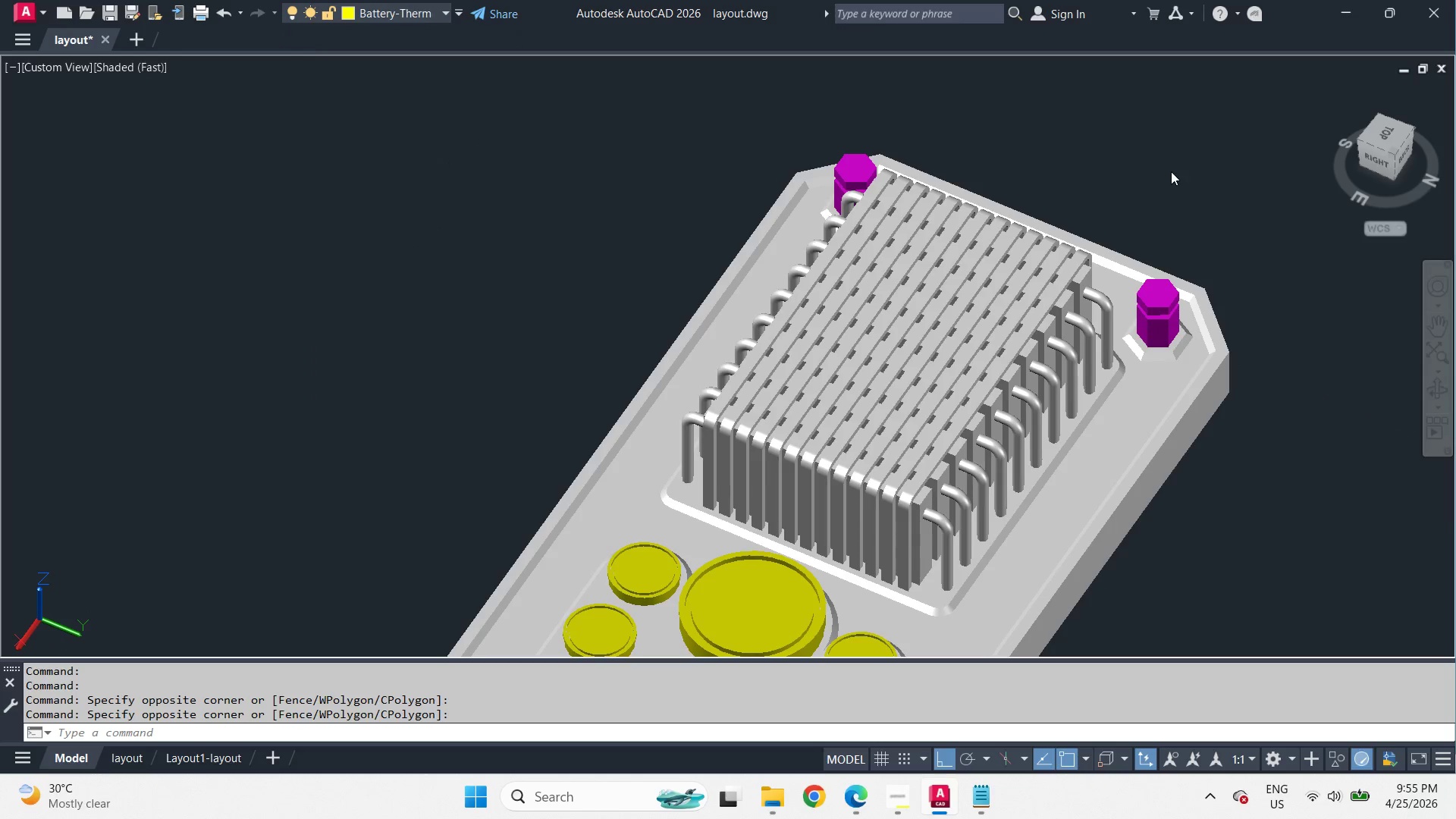 
scroll: coordinate [908, 284], scroll_direction: up, amount: 2.0
 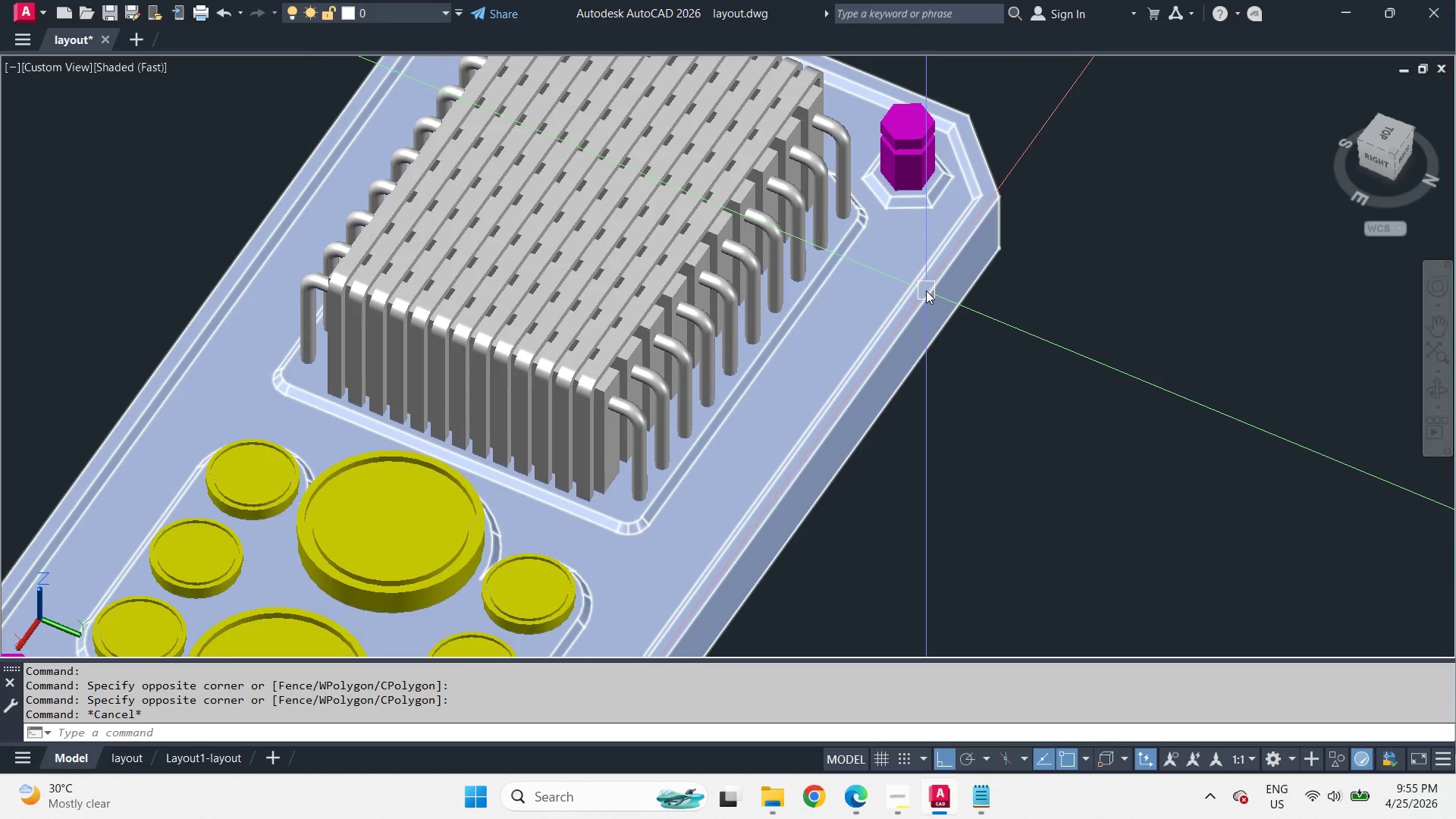 
left_click_drag(start_coordinate=[533, 110], to_coordinate=[555, 126])
 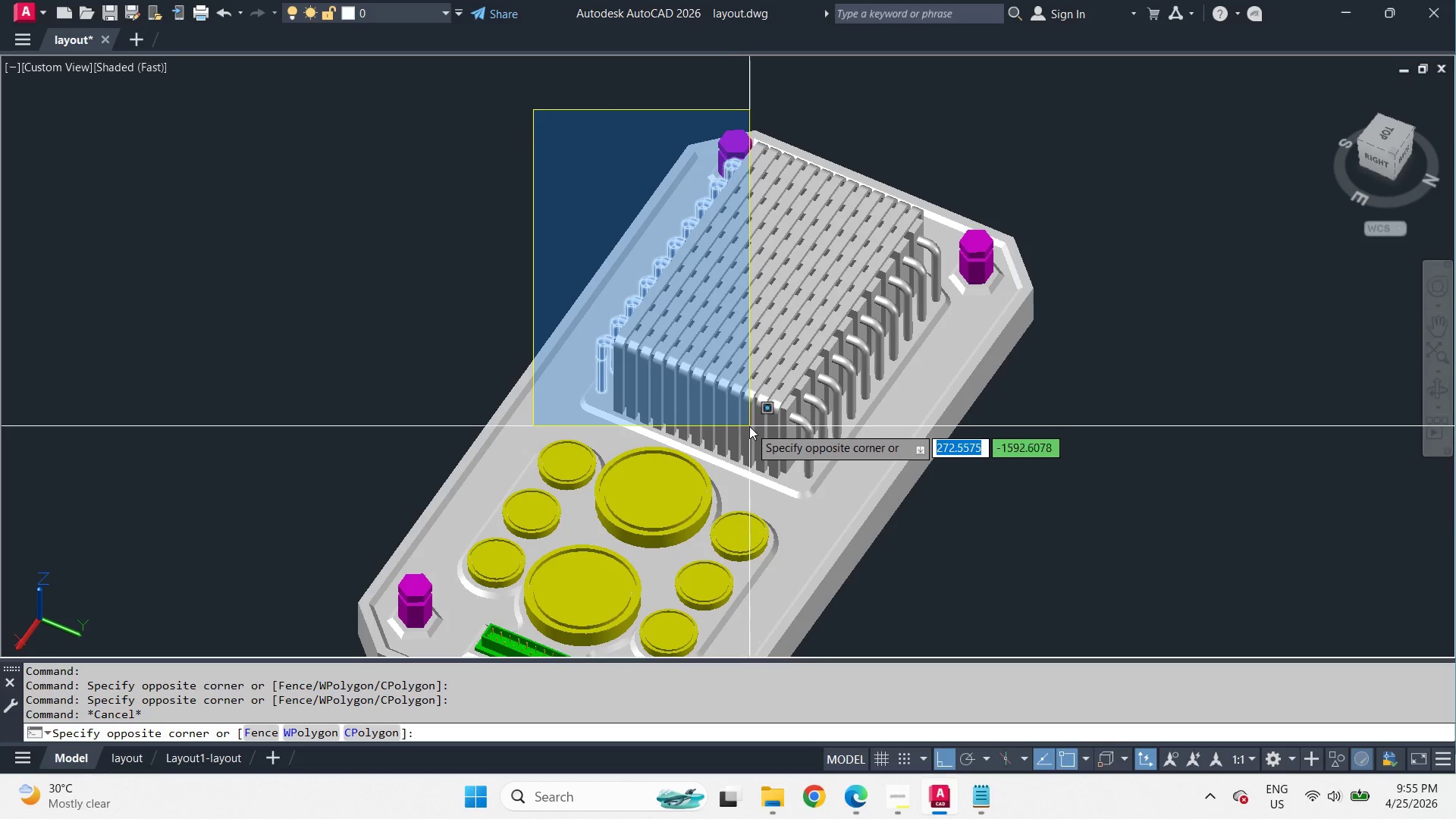 
scroll: coordinate [1090, 441], scroll_direction: down, amount: 1.0
 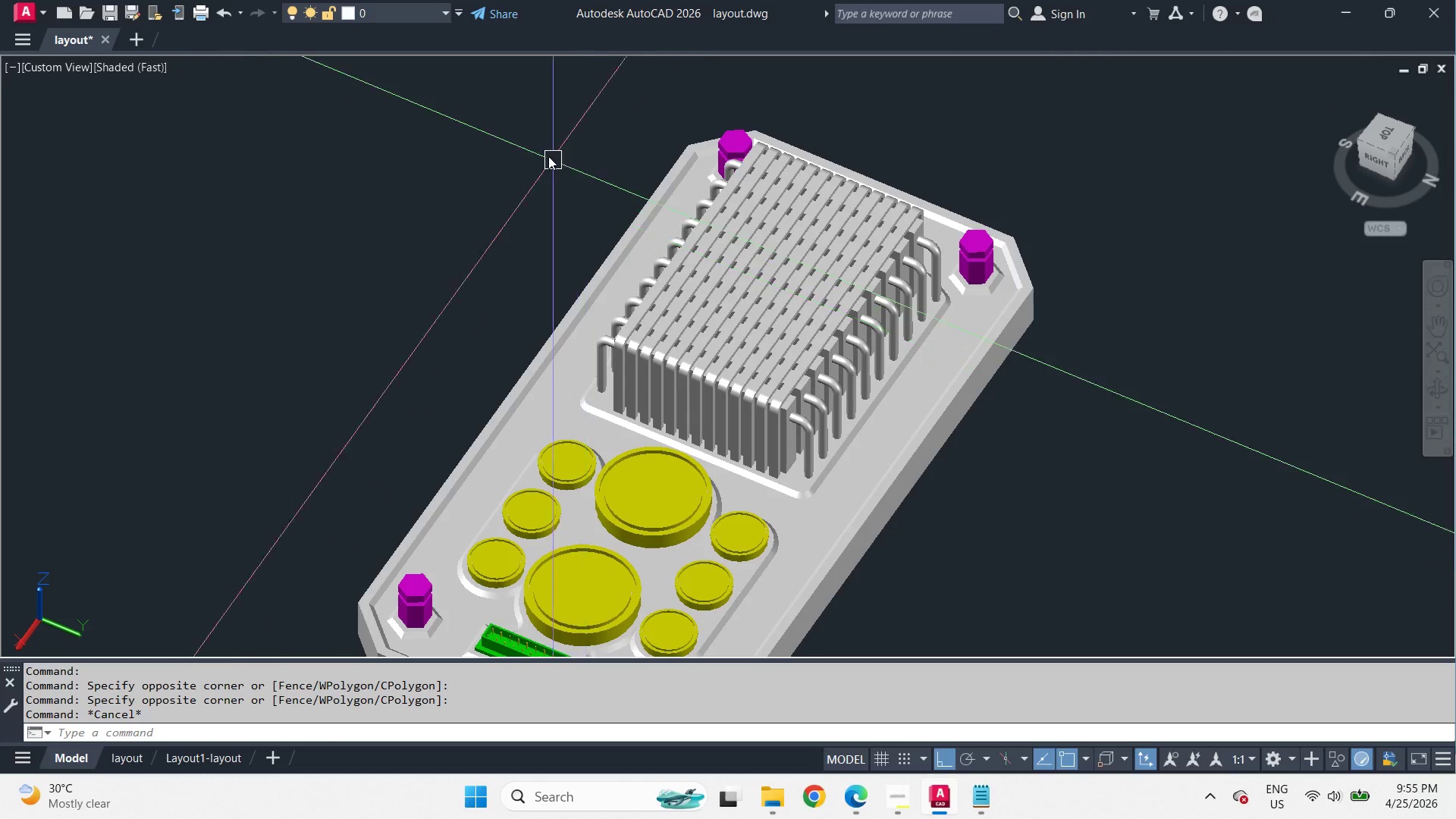 
left_click([749, 426])
 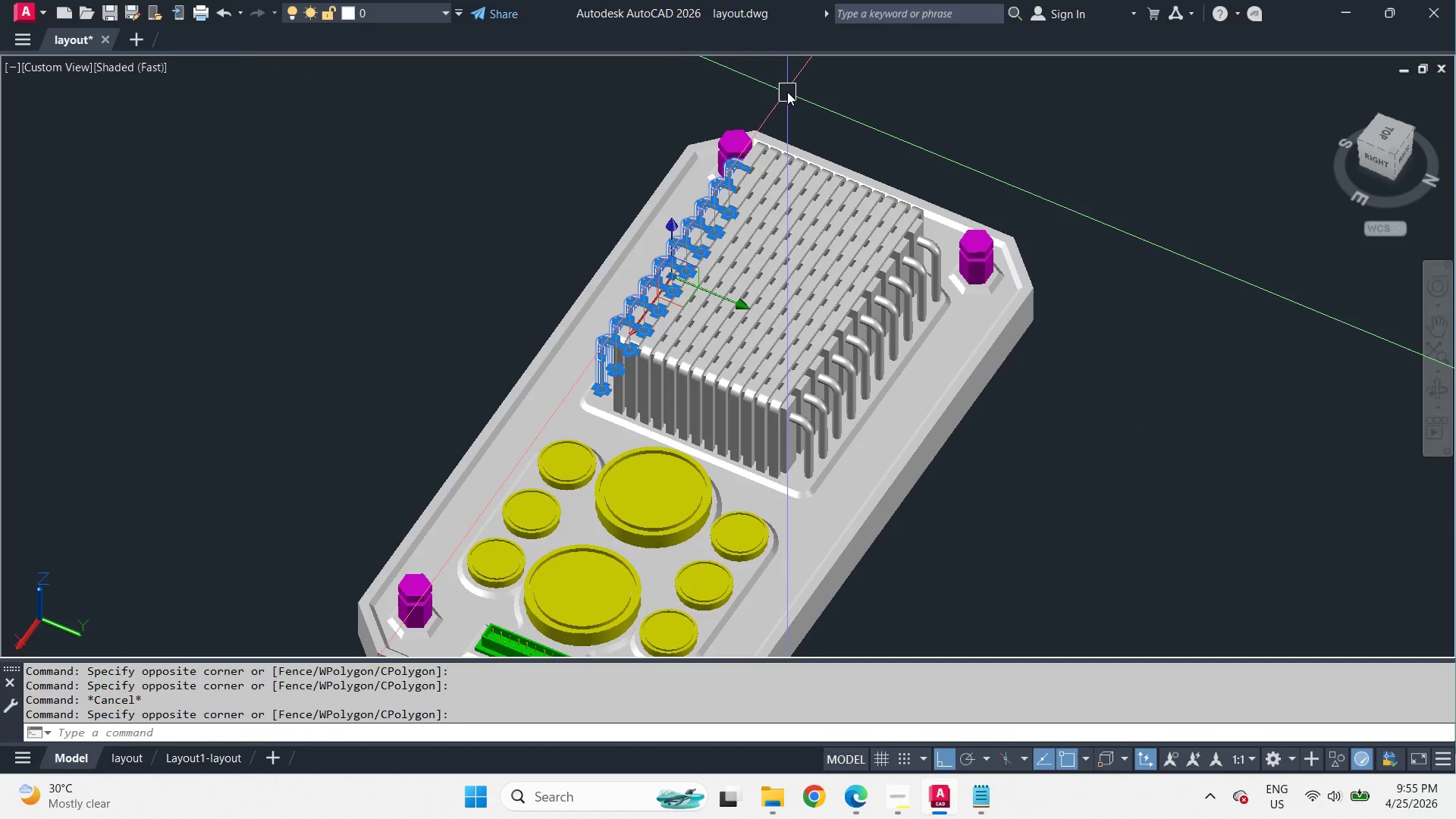 
left_click_drag(start_coordinate=[783, 89], to_coordinate=[791, 105])
 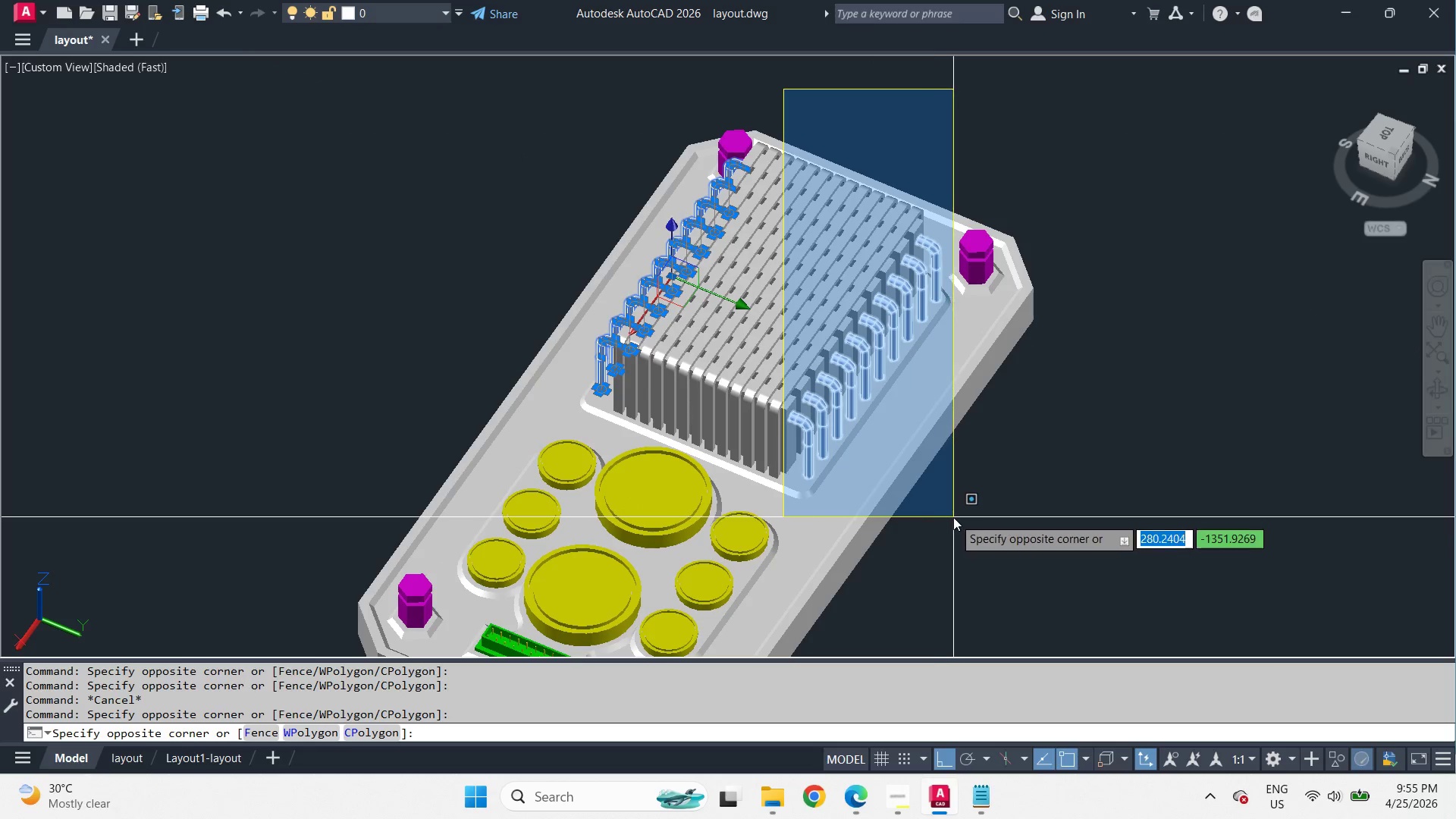 
left_click([954, 517])
 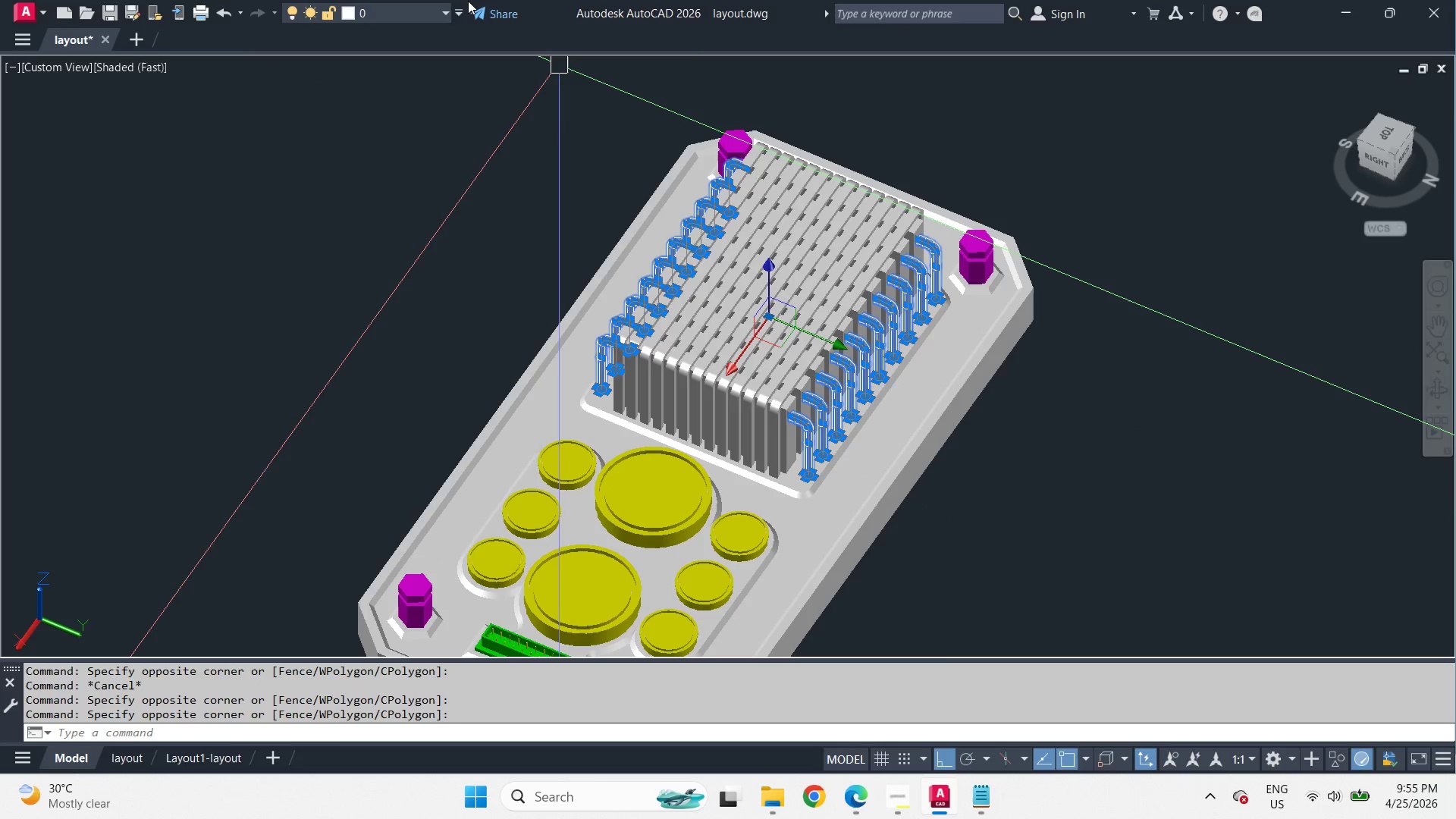 
left_click([414, 11])
 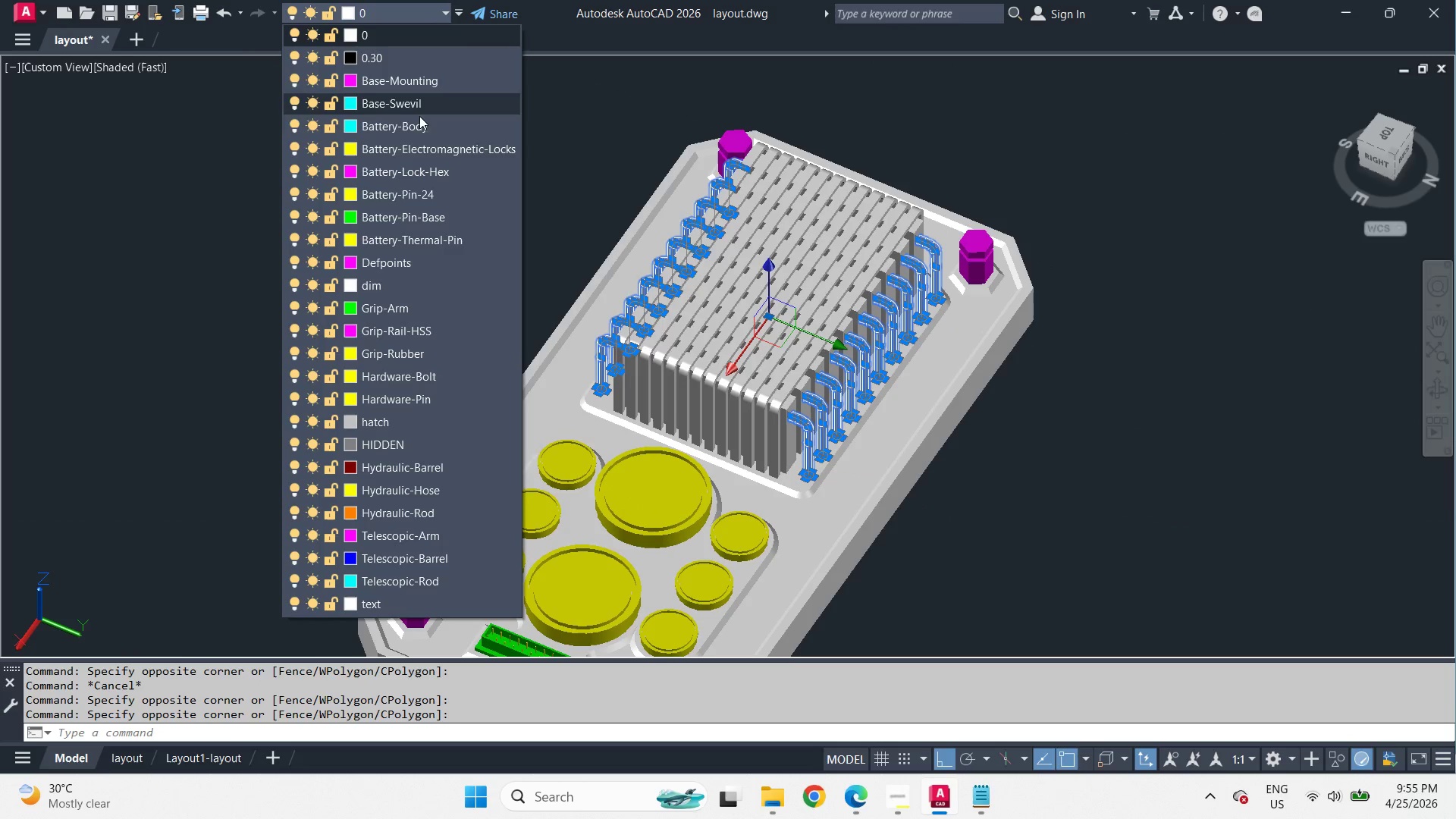 
left_click([427, 144])
 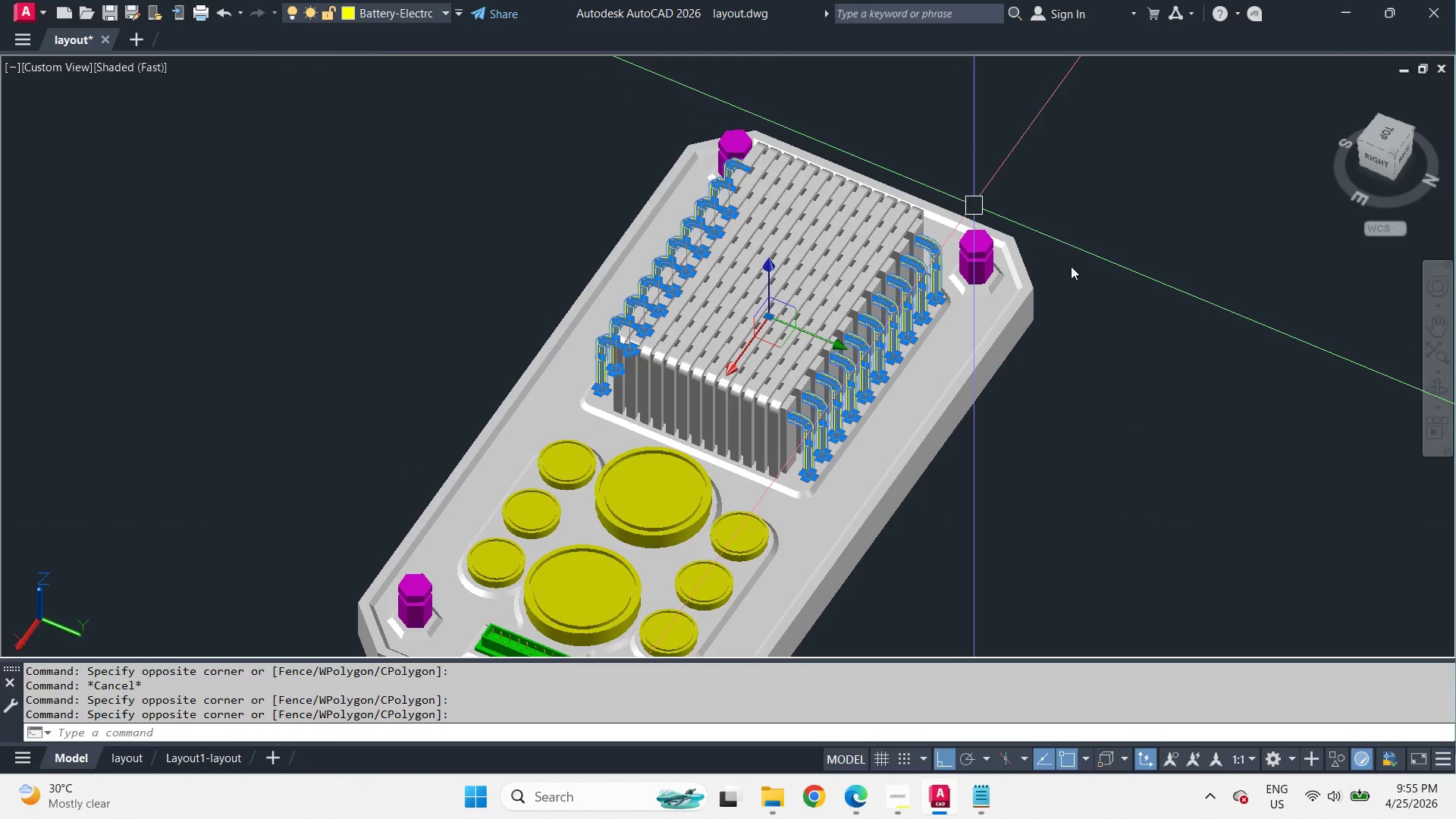 
key(Escape)
 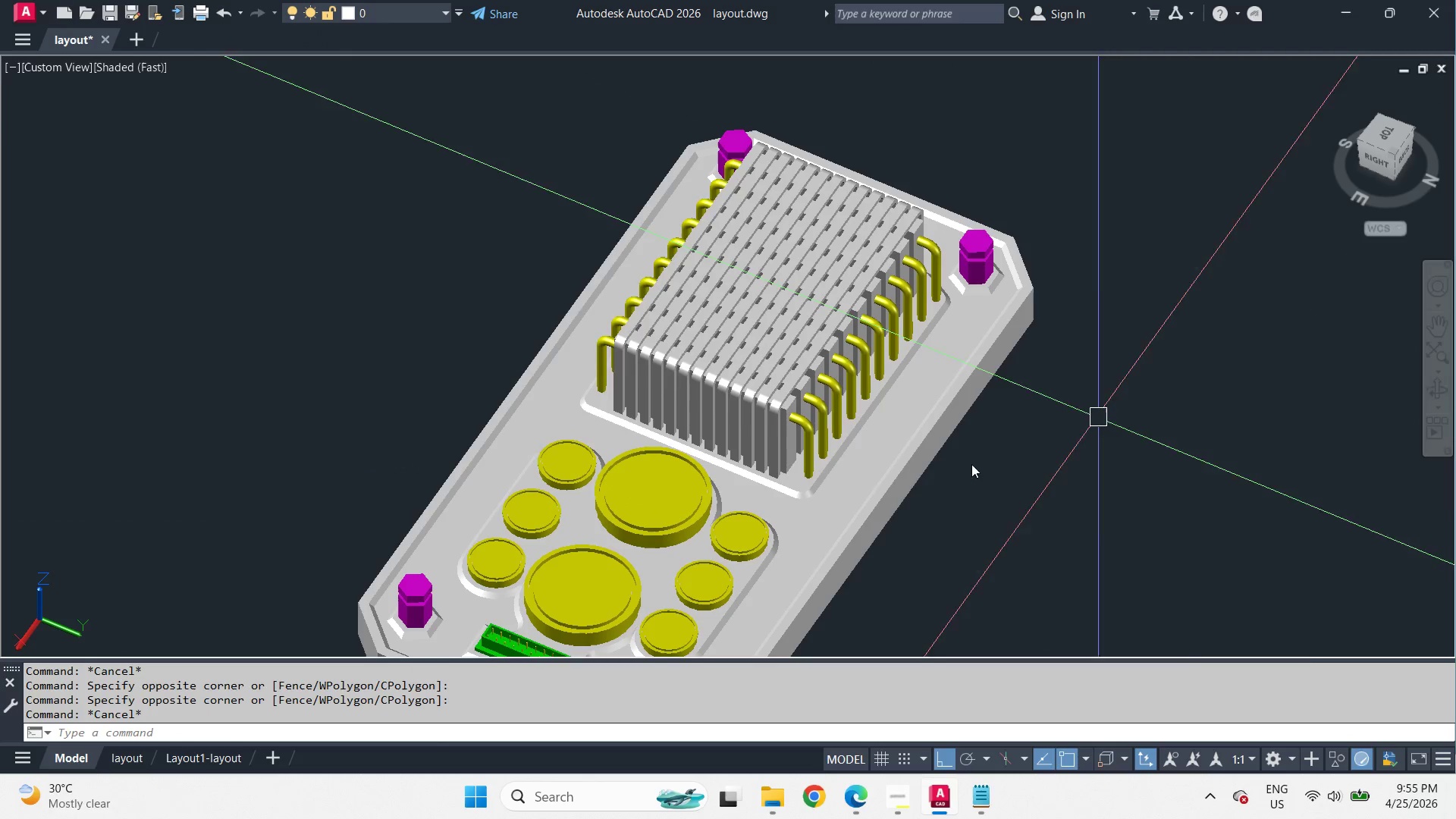 
hold_key(key=ShiftLeft, duration=3.03)
 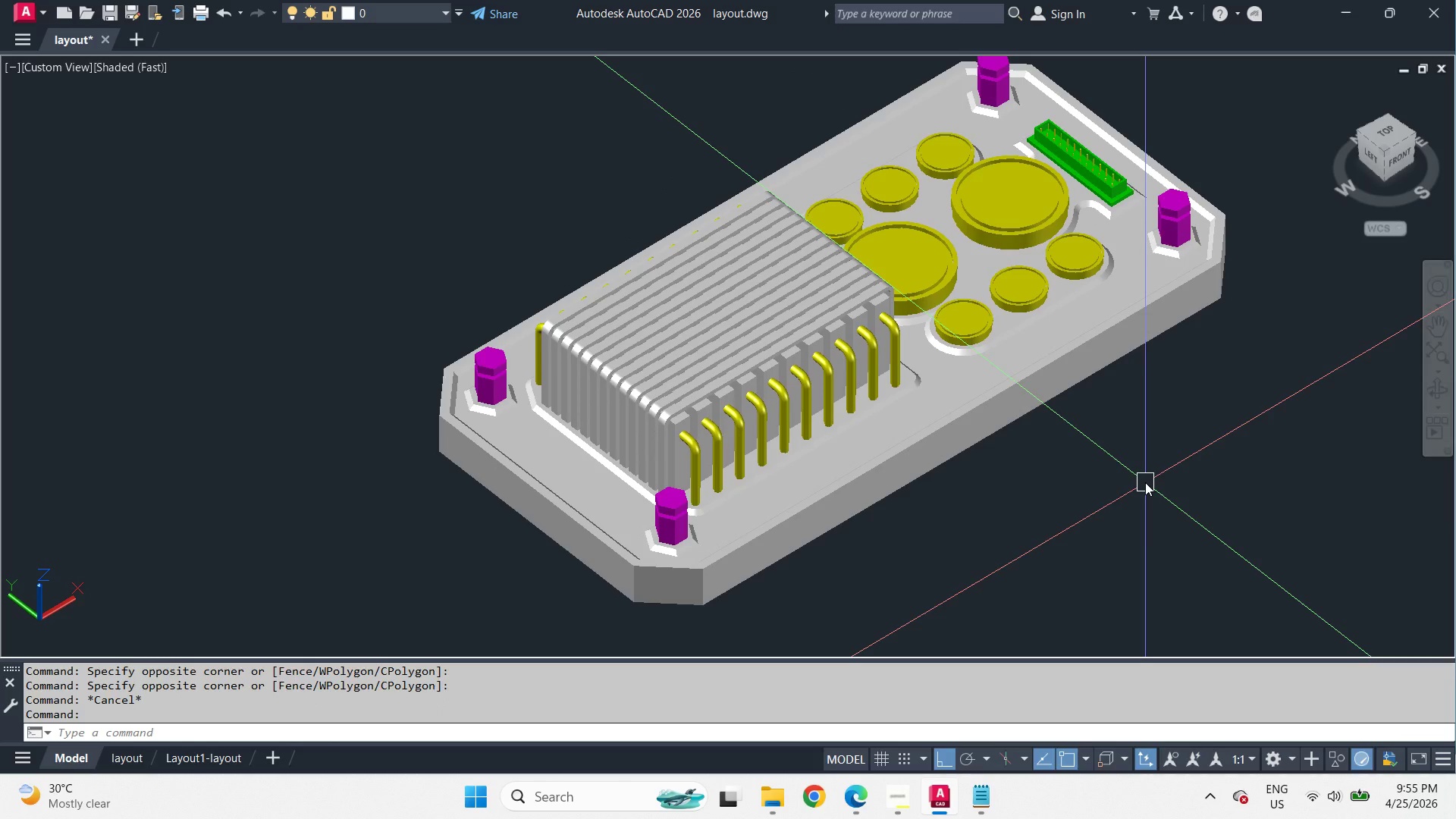 
wait(9.97)
 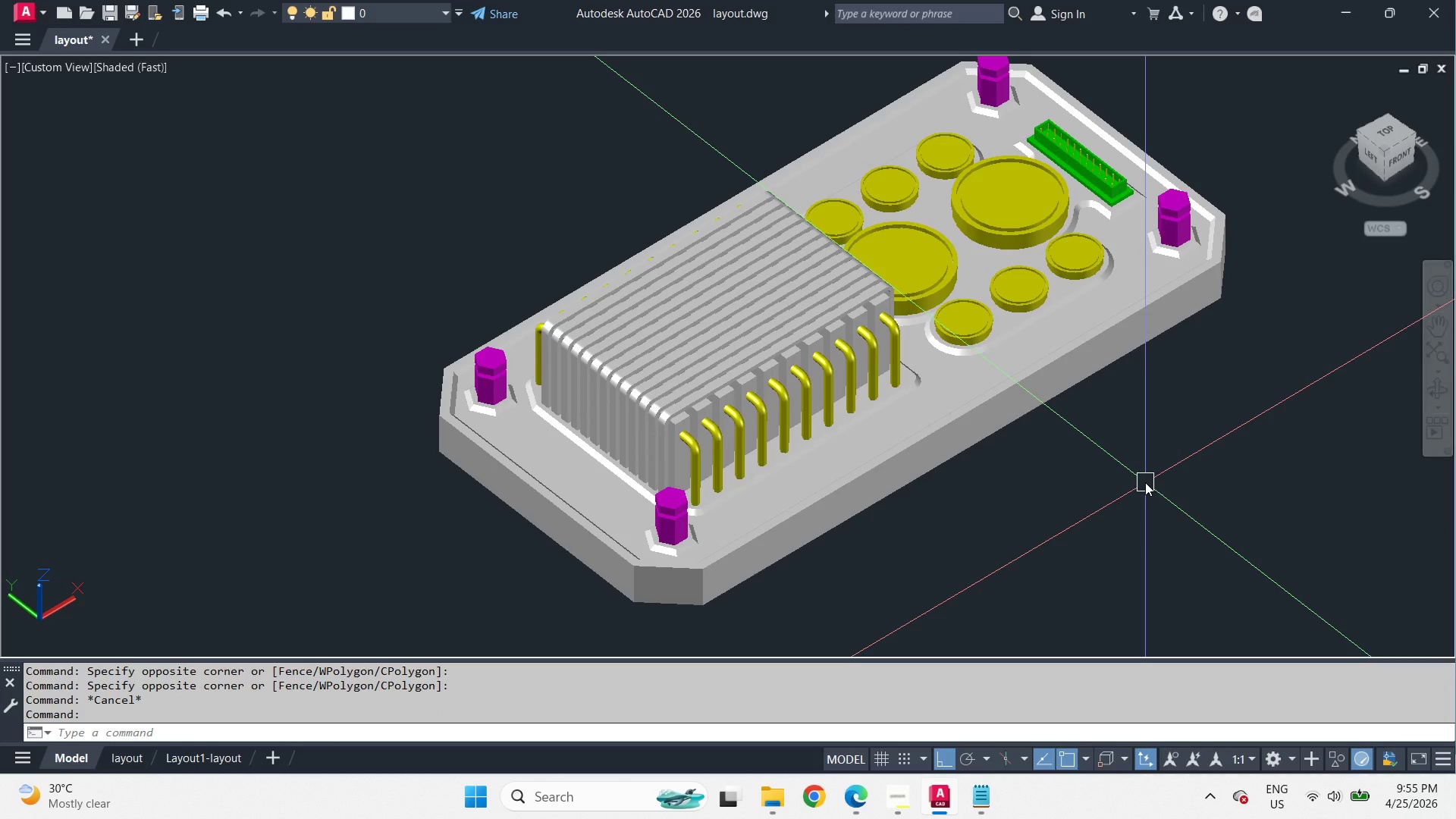 
left_click([404, 10])
 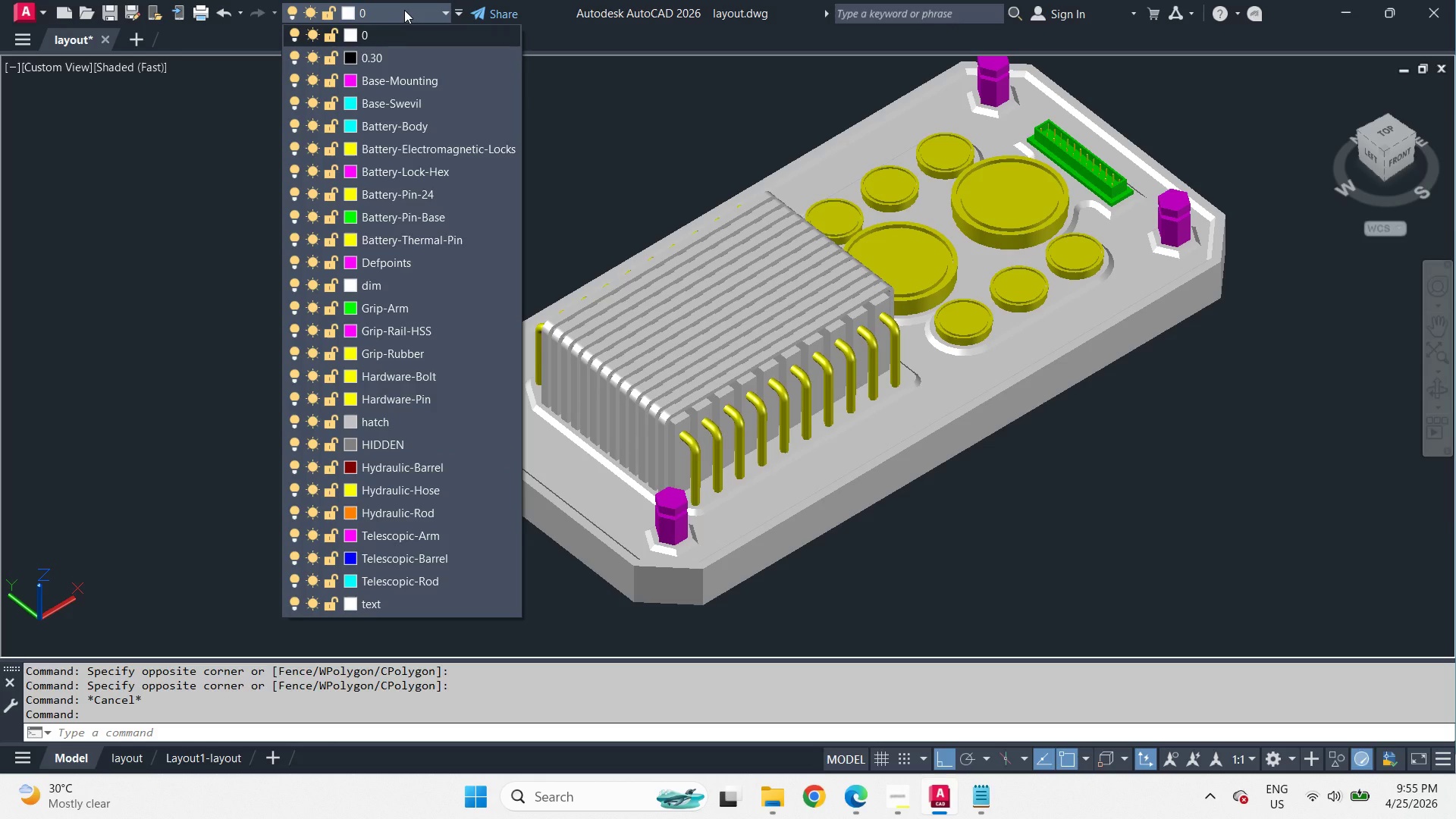 
wait(16.45)
 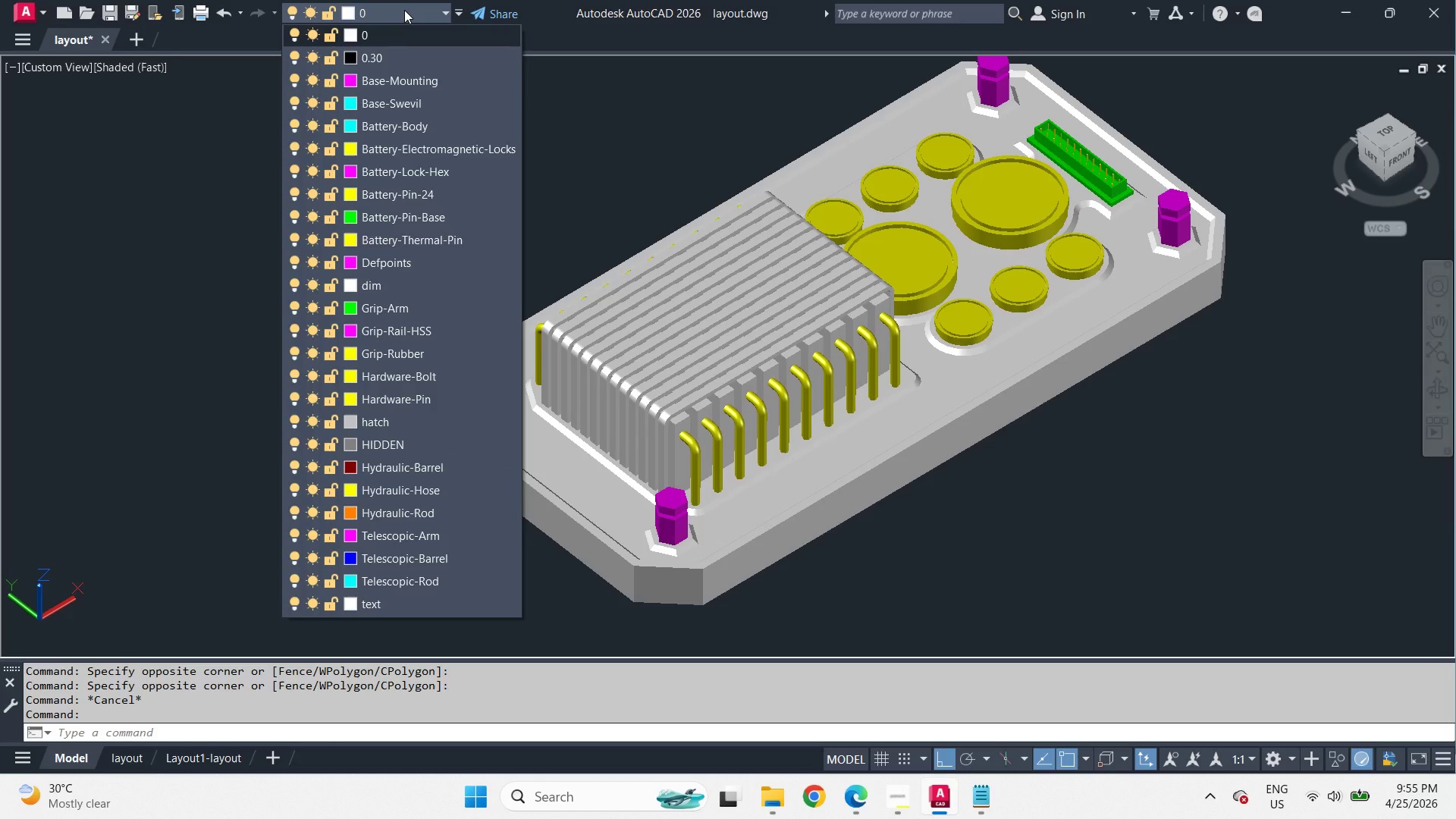 
left_click([404, 10])
 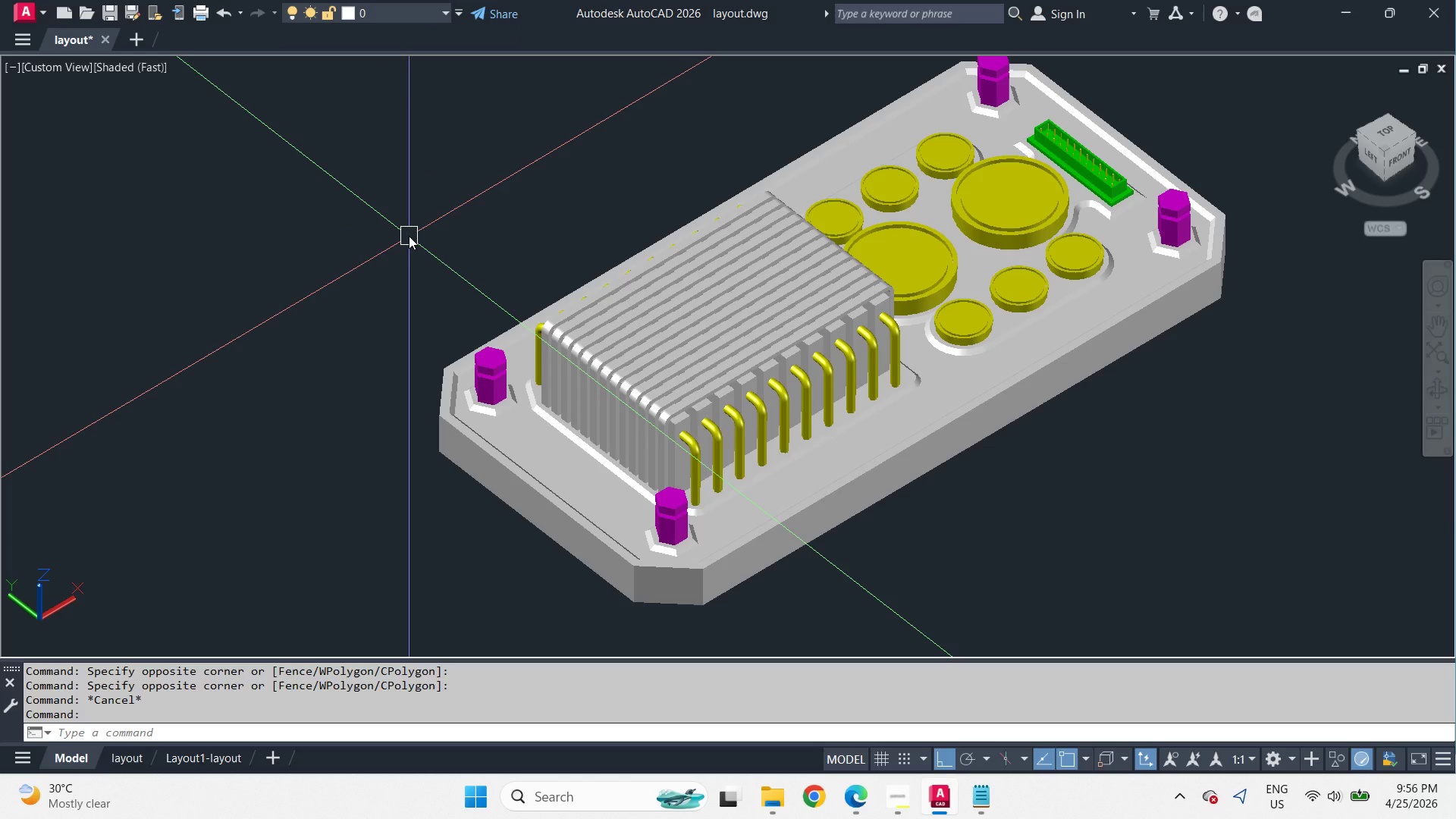 
key(L)
 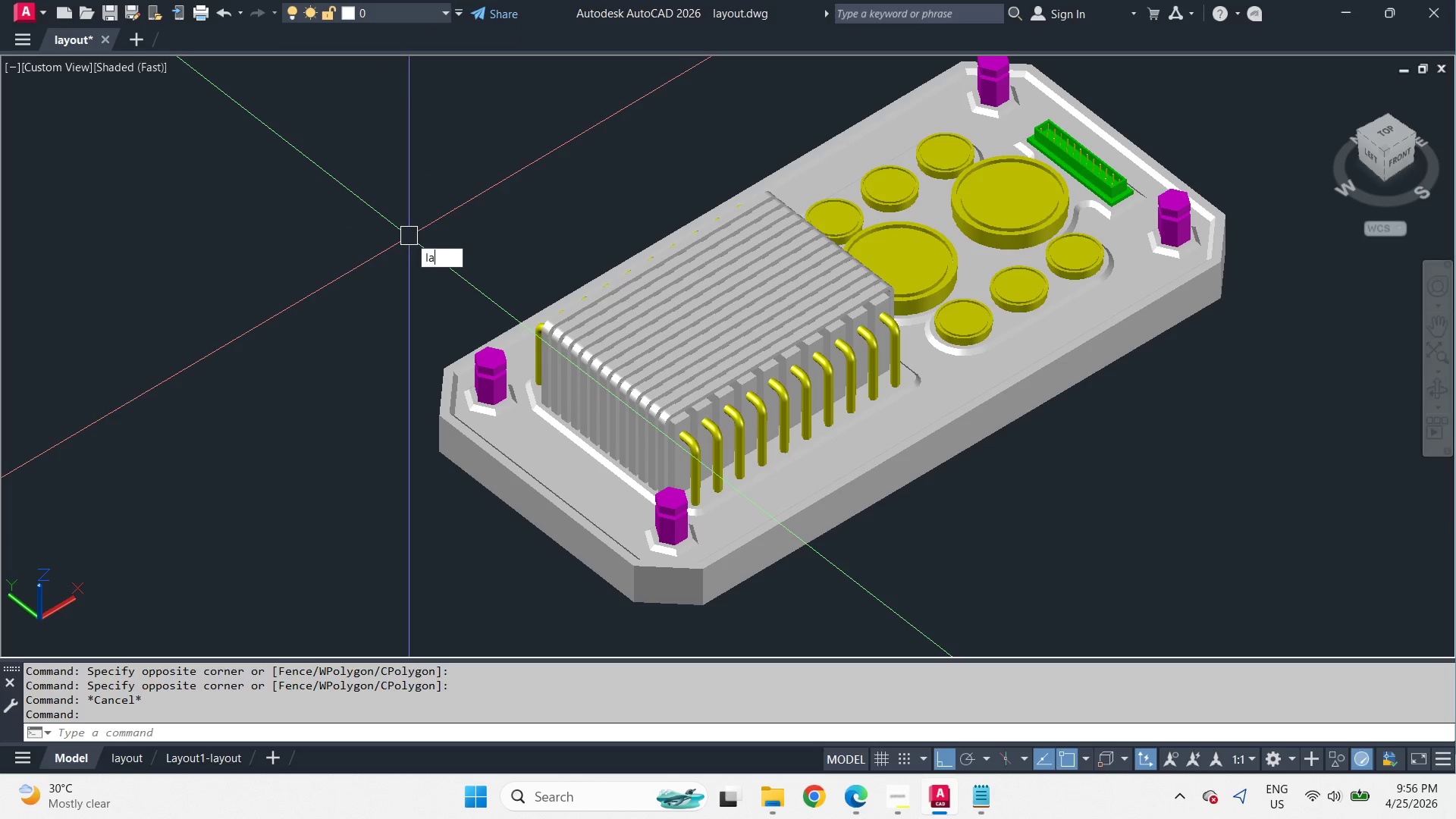 
key(A)
 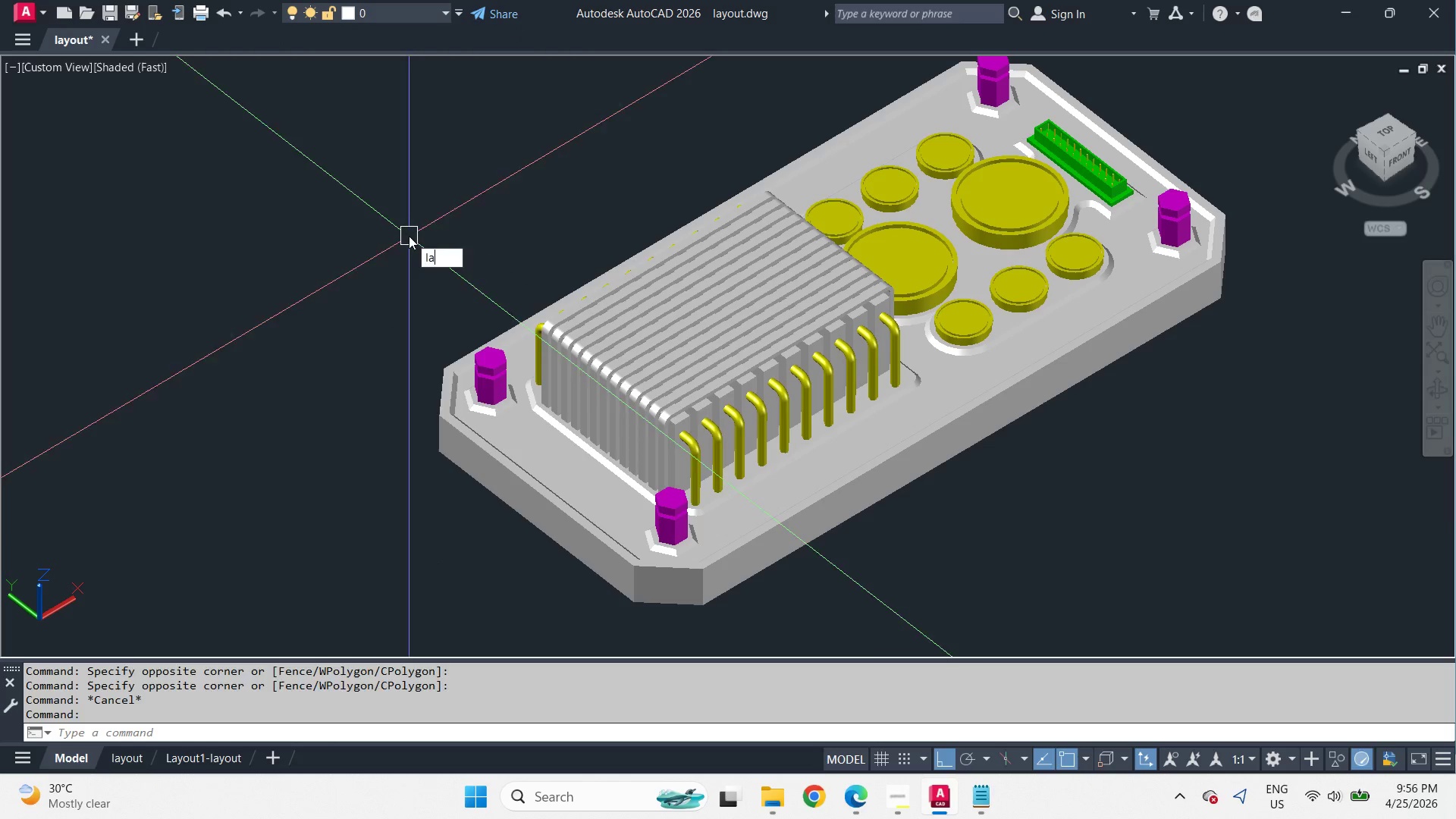 
key(Space)
 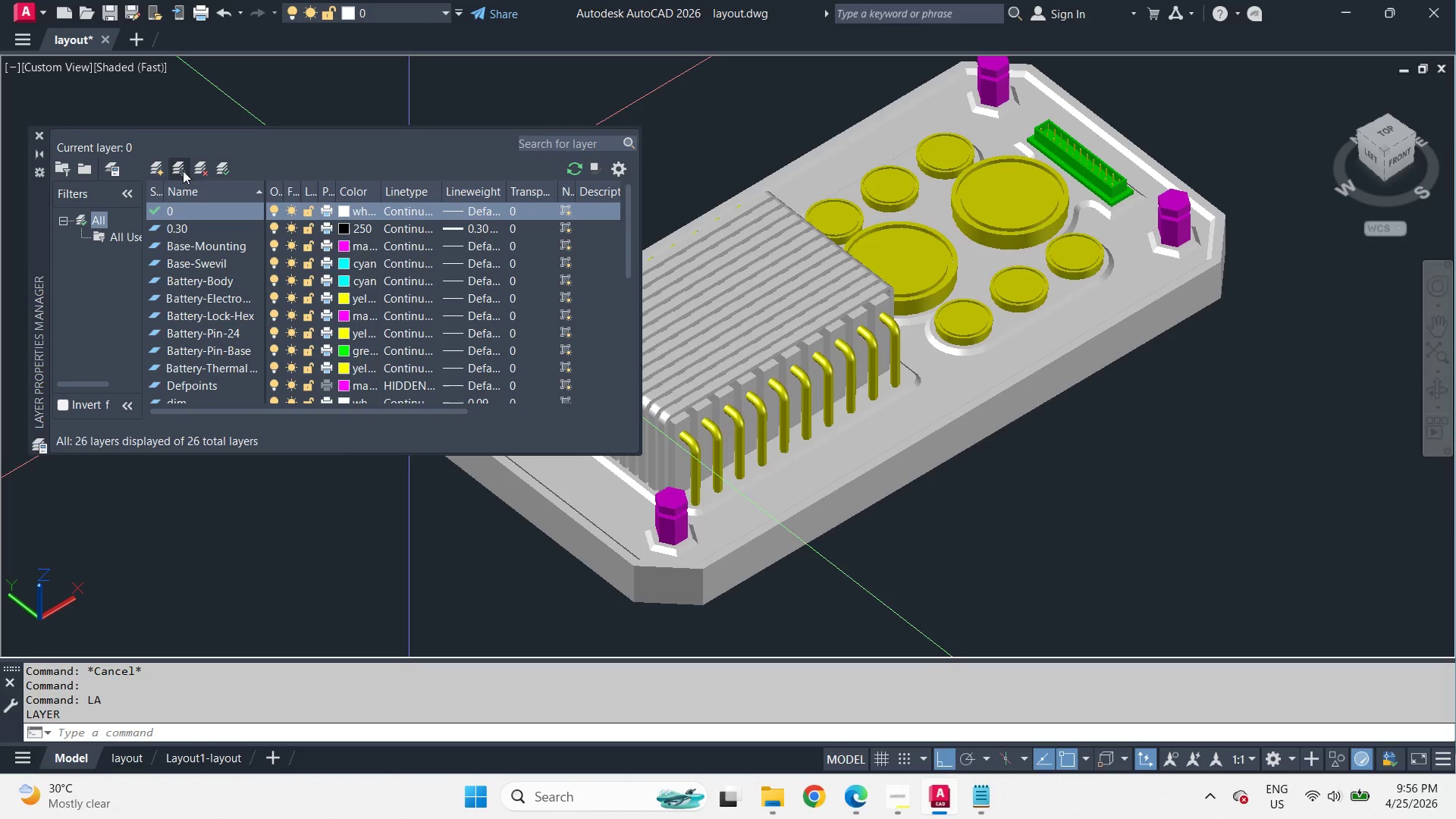 
left_click([157, 163])
 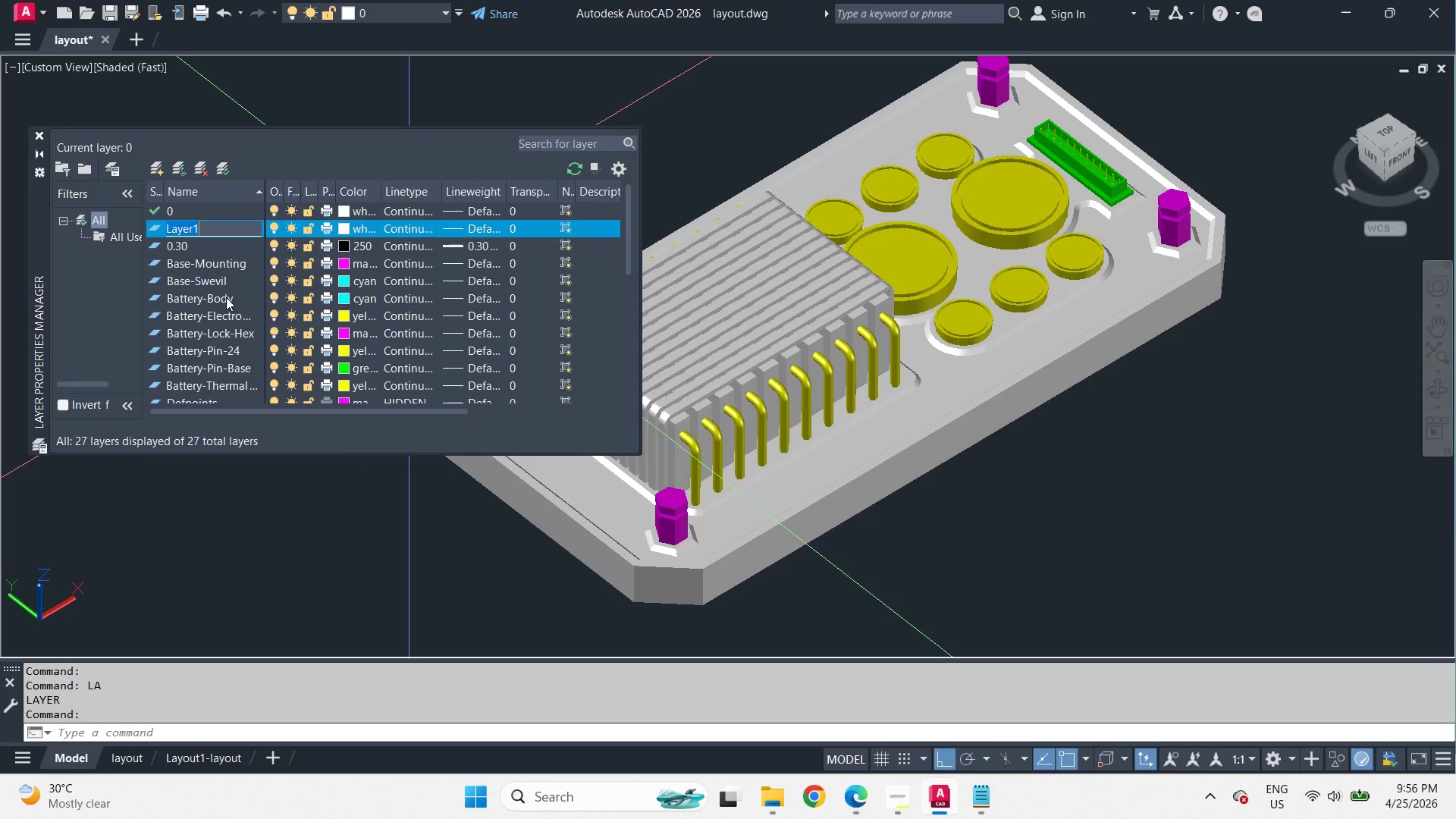 
type(Battery-Blocks)
 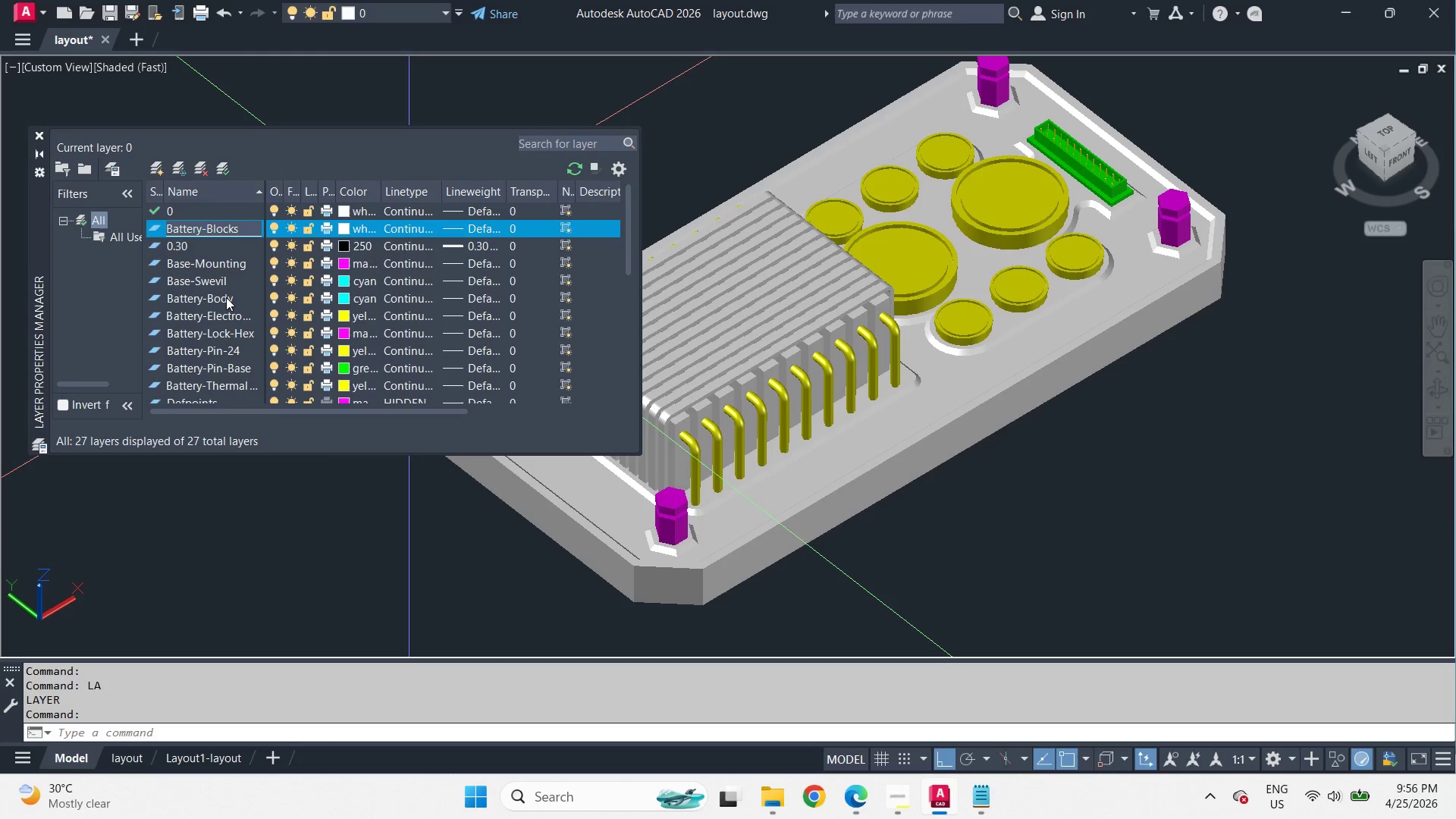 
key(Enter)
 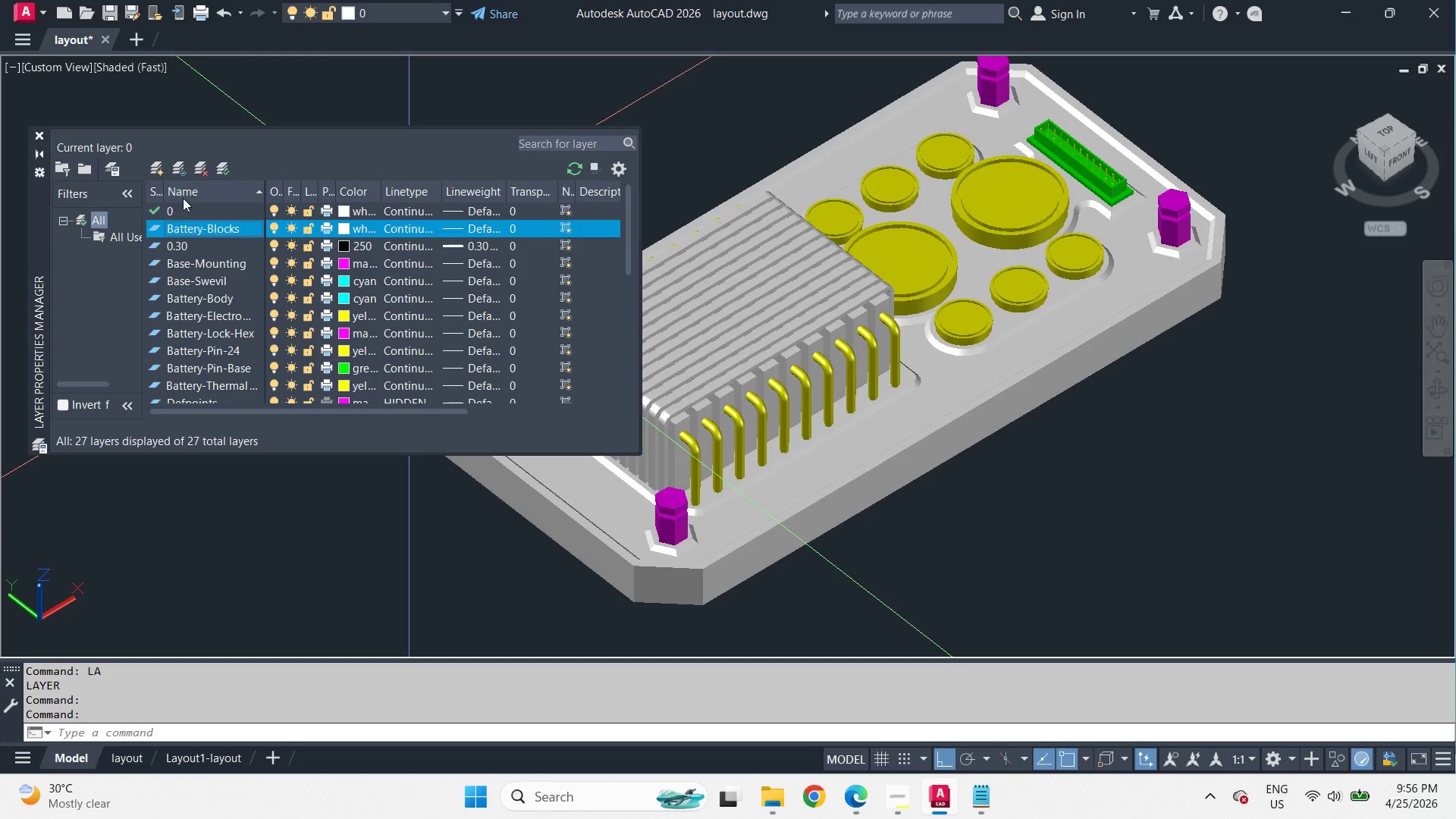 
left_click([154, 162])
 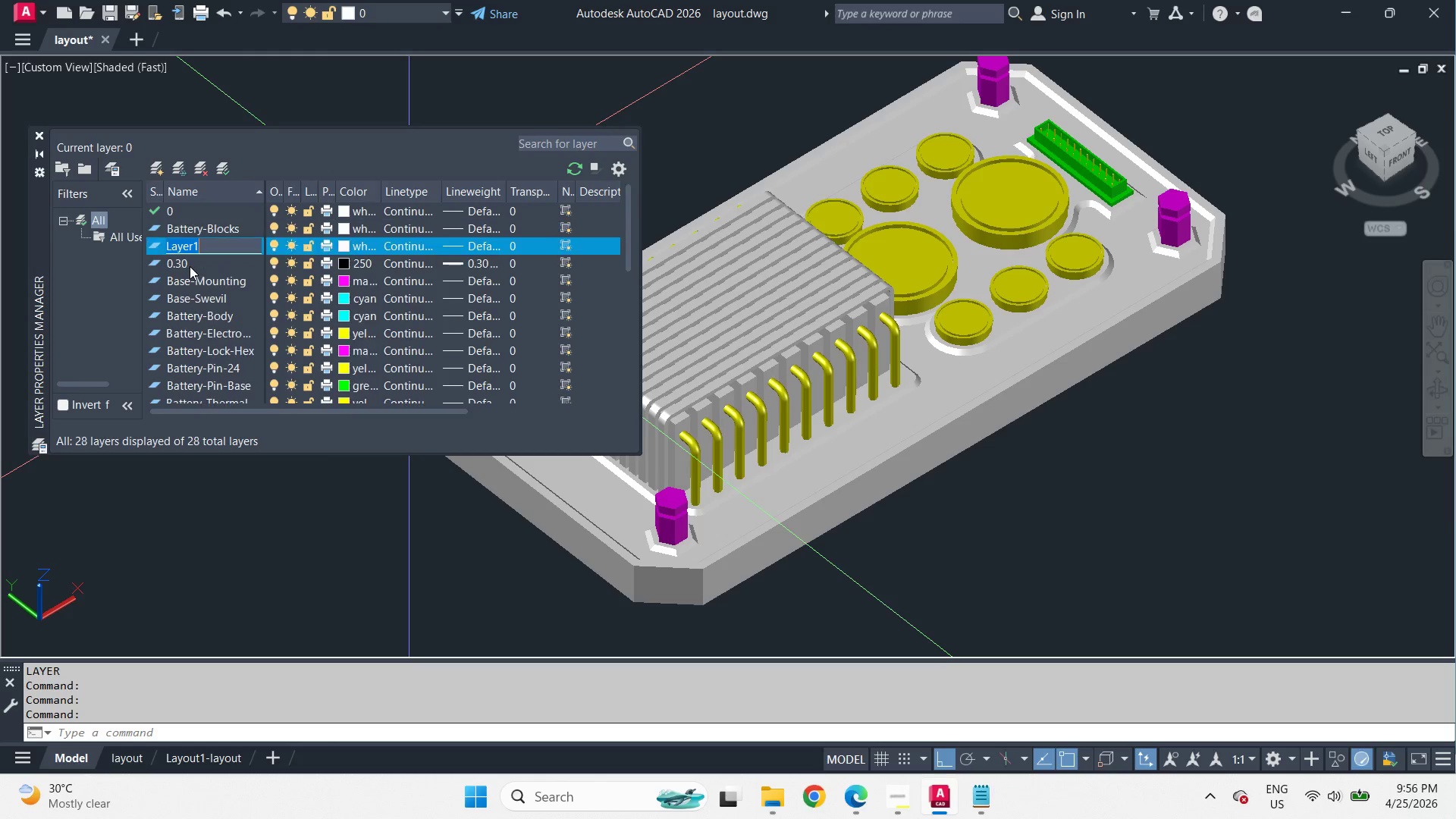 
type(Battery-)
 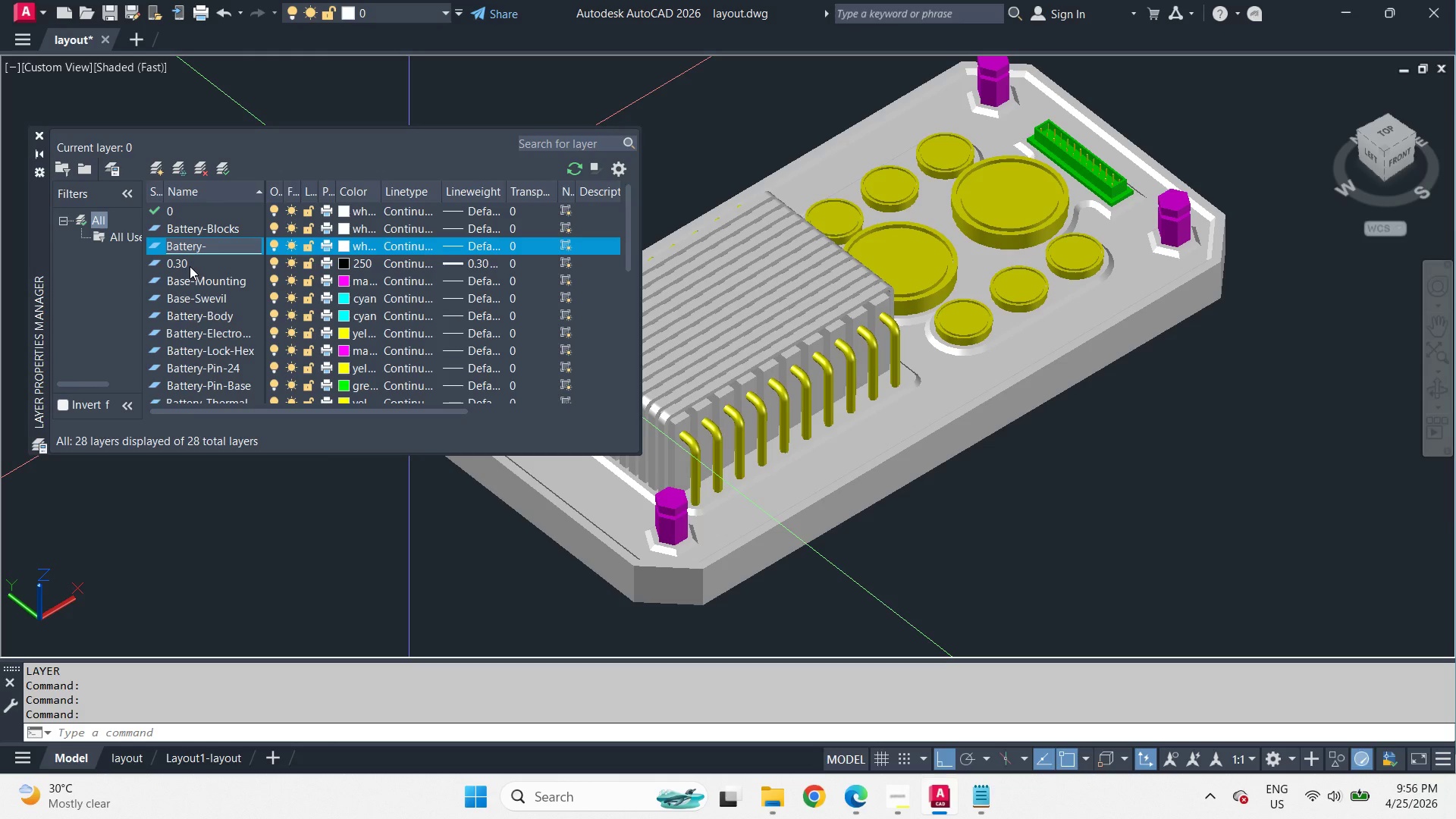 
type(Cover)
key(NumpadEnter)
 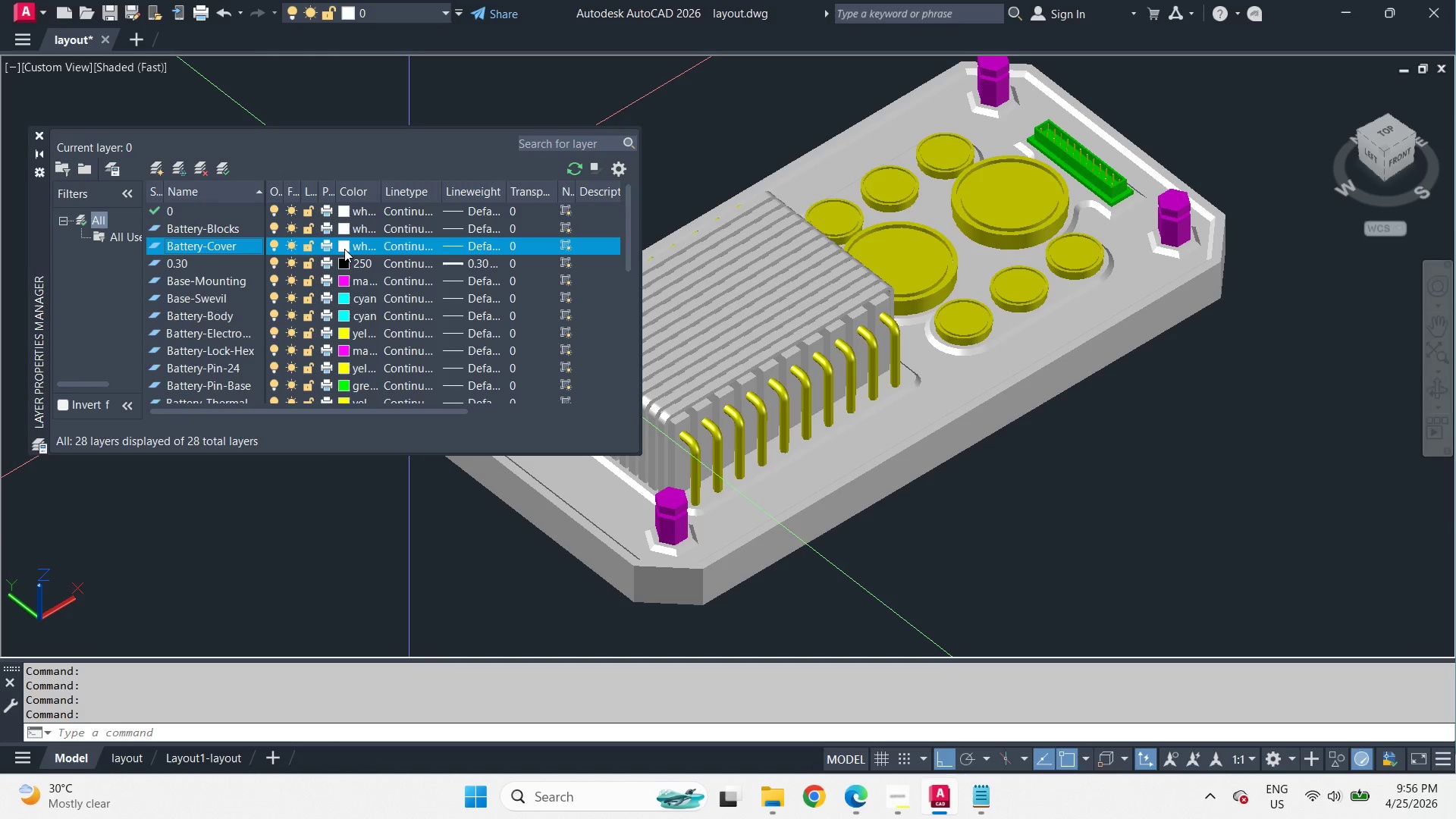 
wait(16.34)
 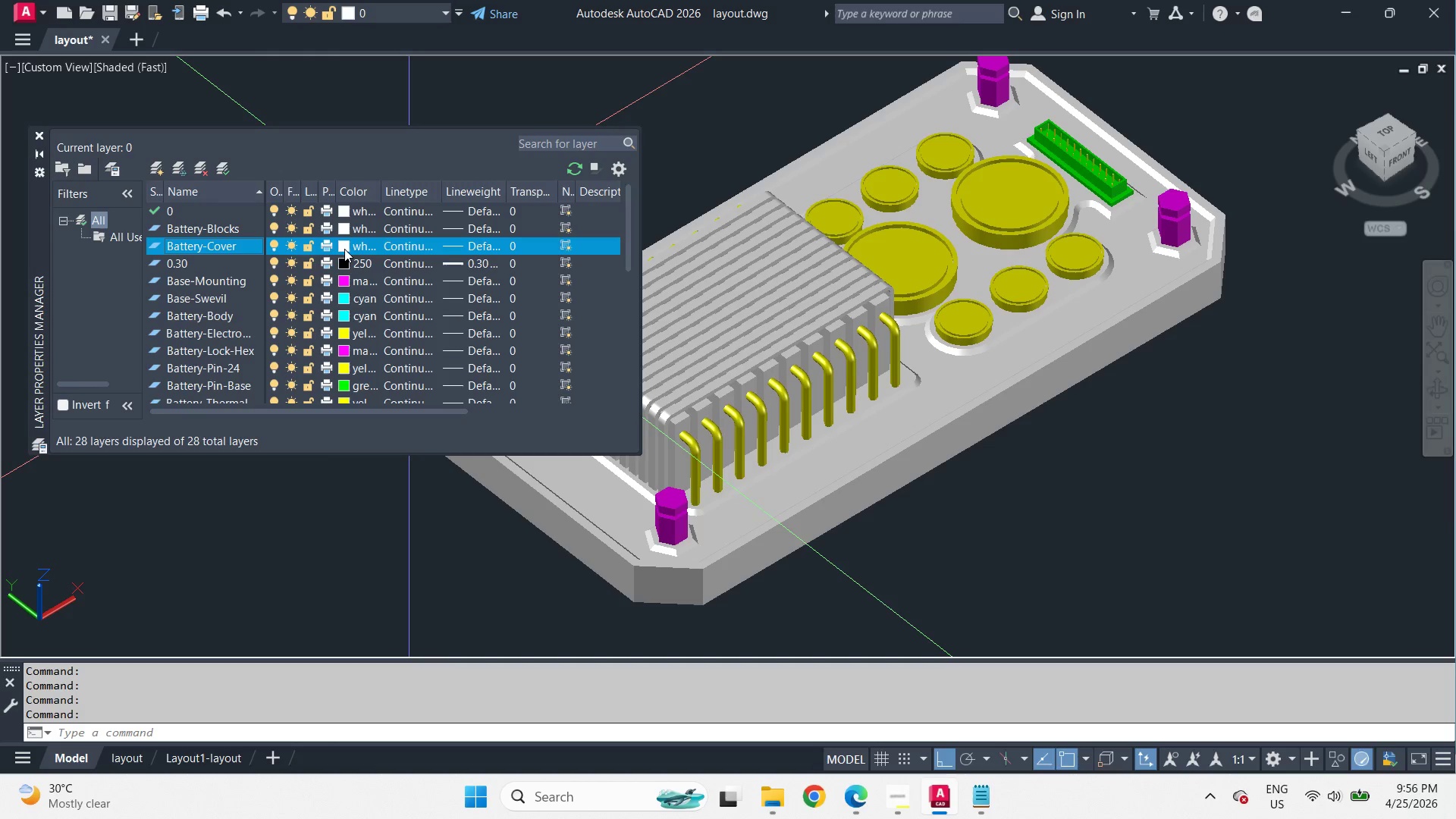 
key(F2)
 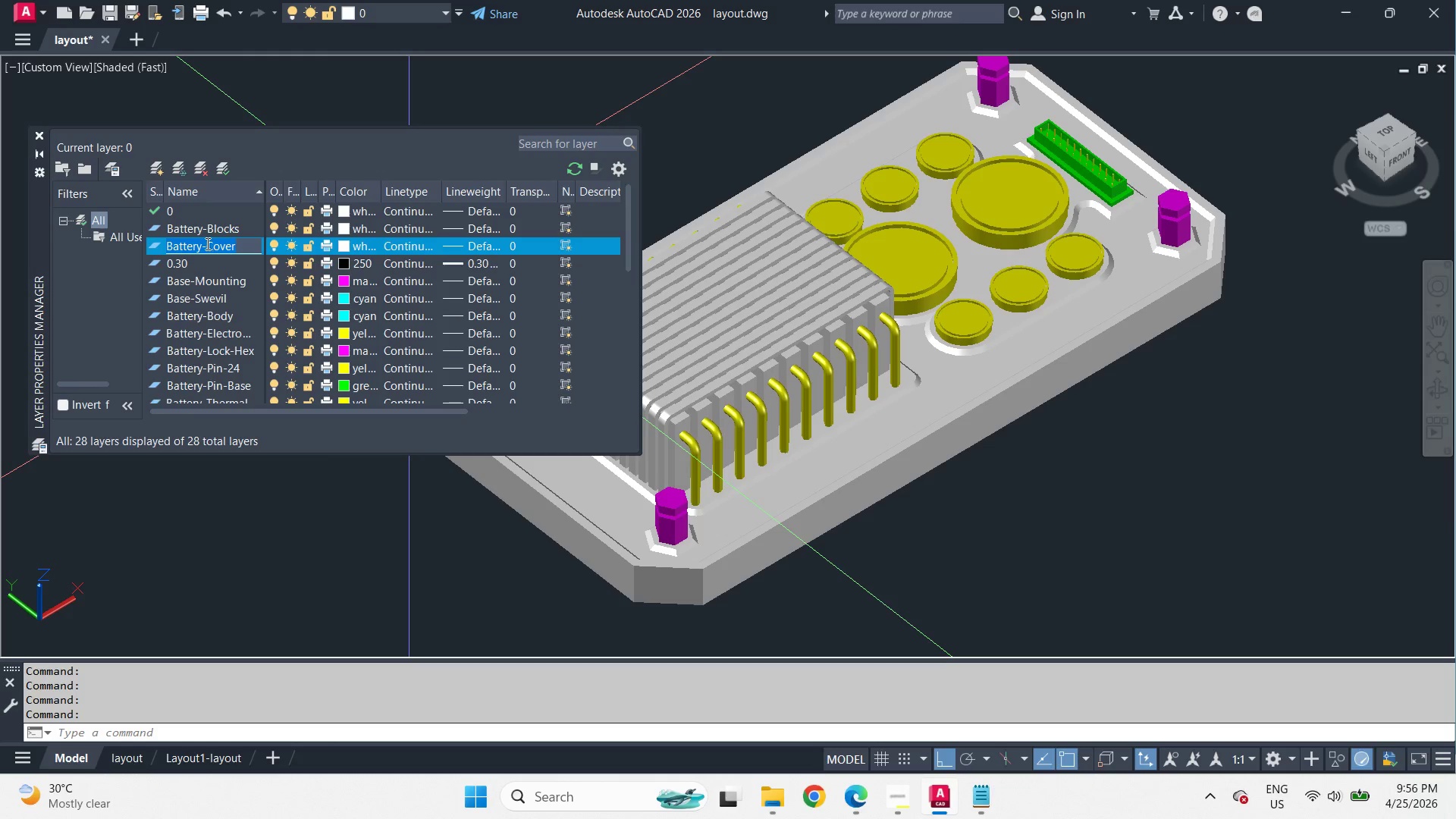 
left_click([206, 243])
 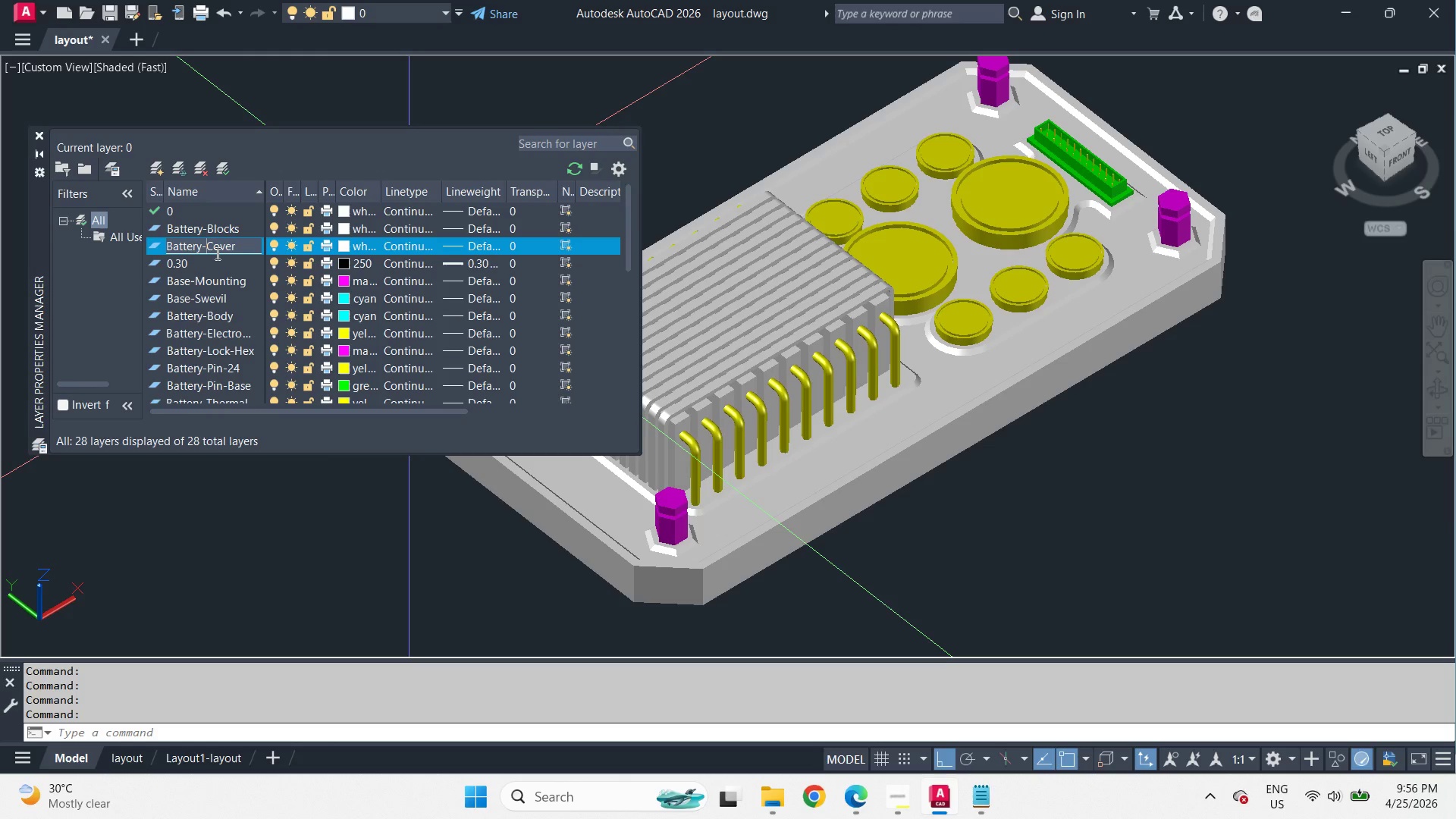 
type(Thermal-)
key(NumpadEnter)
 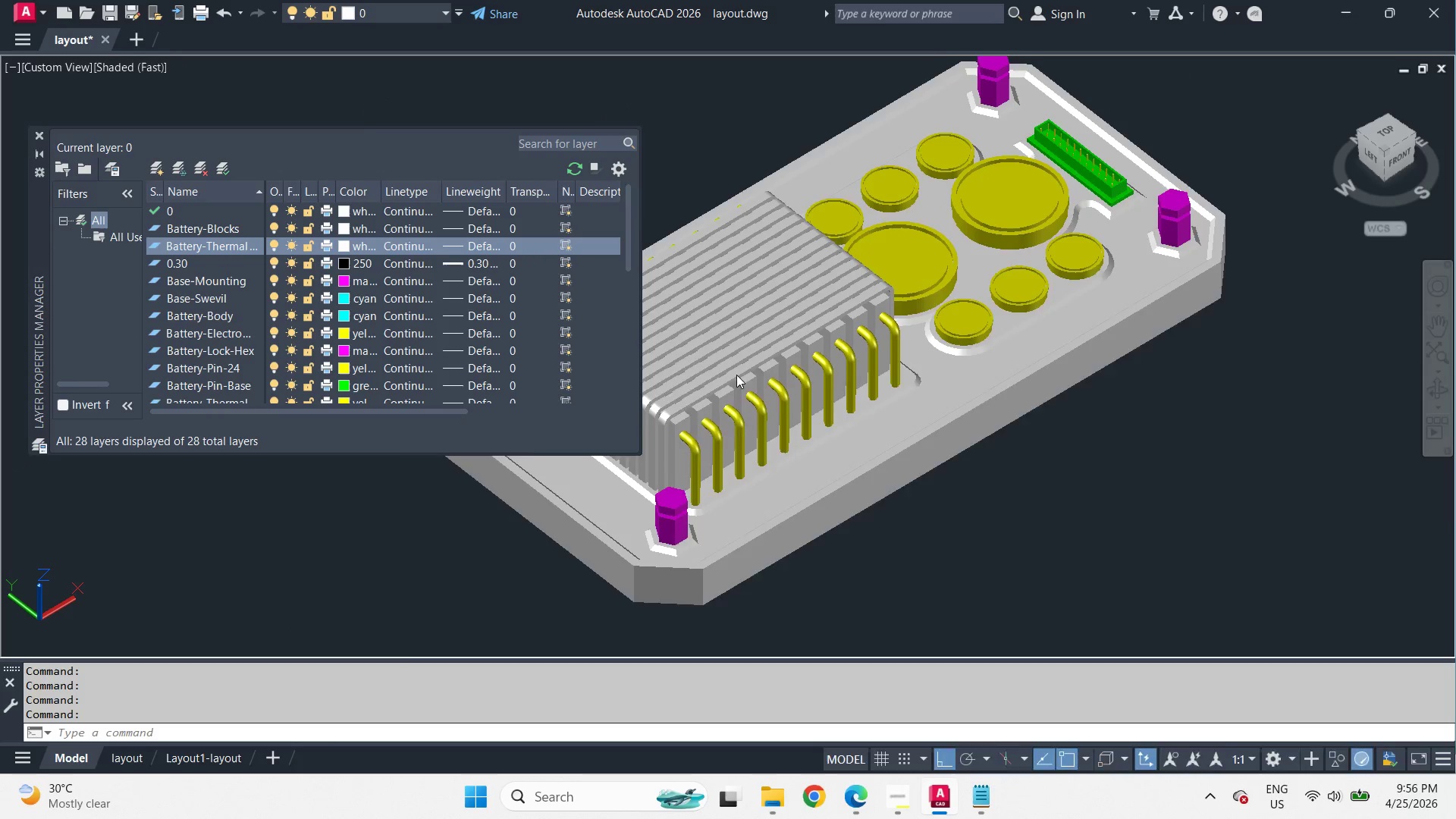 
scroll: coordinate [773, 391], scroll_direction: up, amount: 1.0
 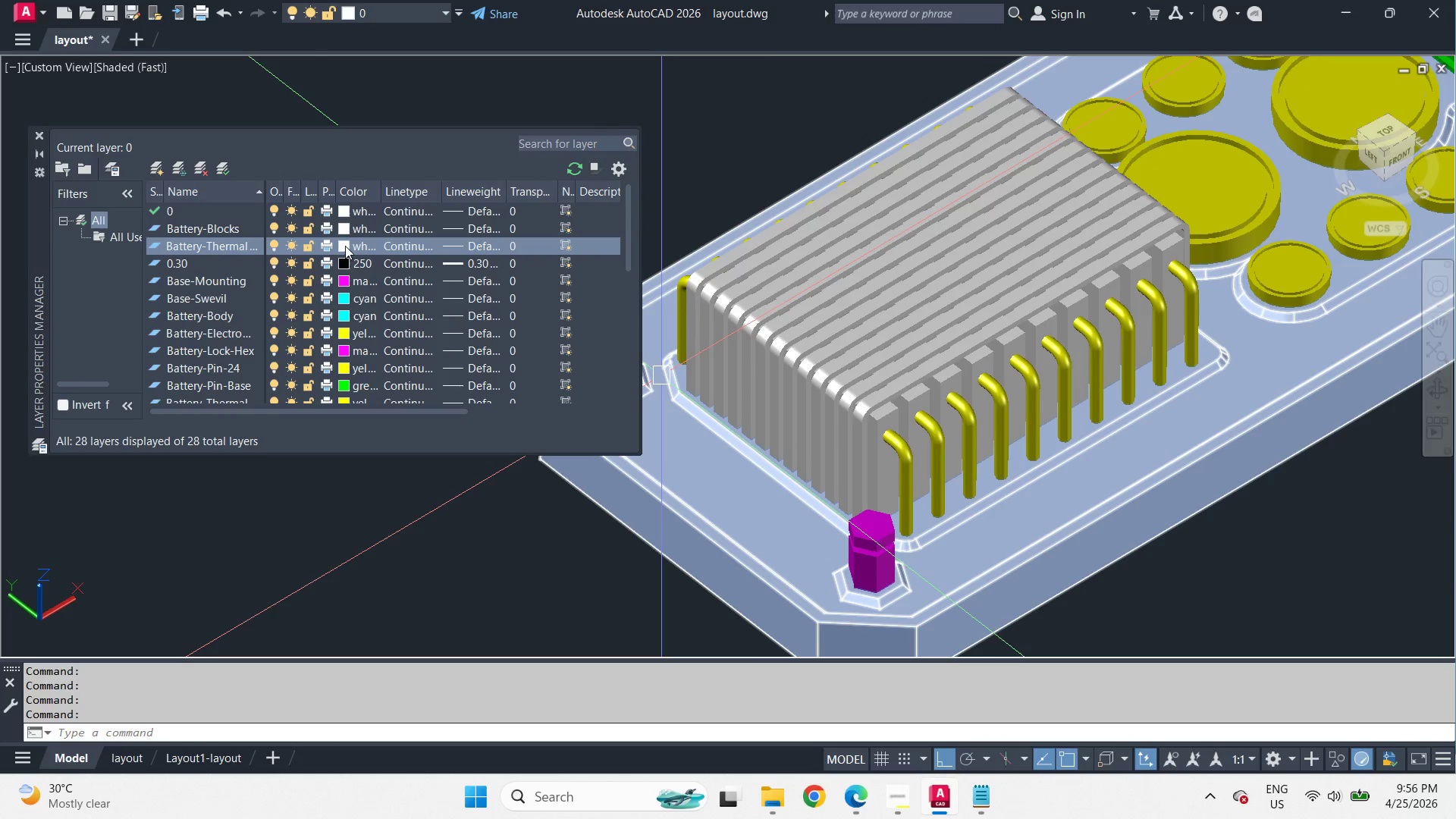 
left_click([345, 246])
 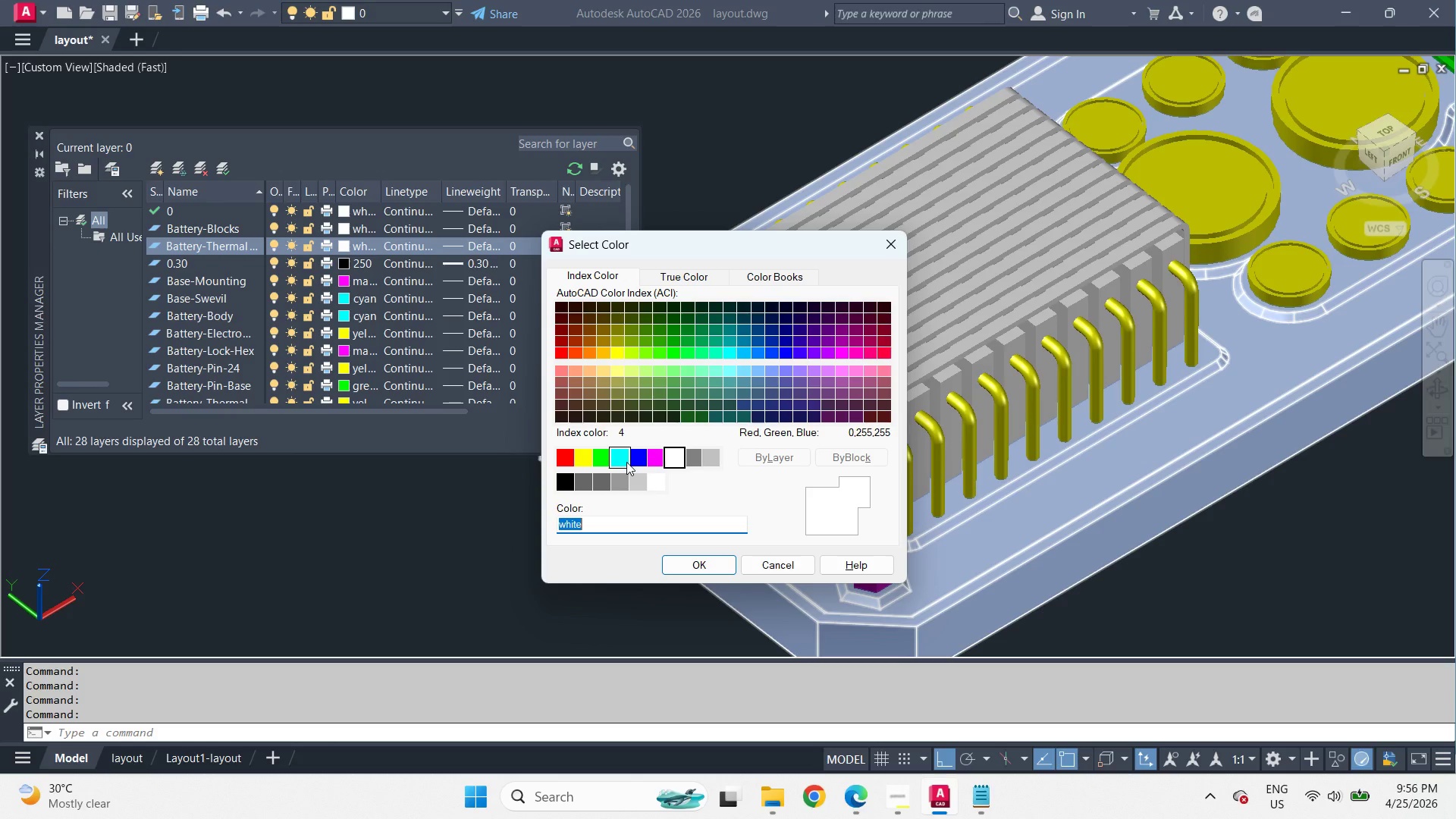 
left_click([655, 466])
 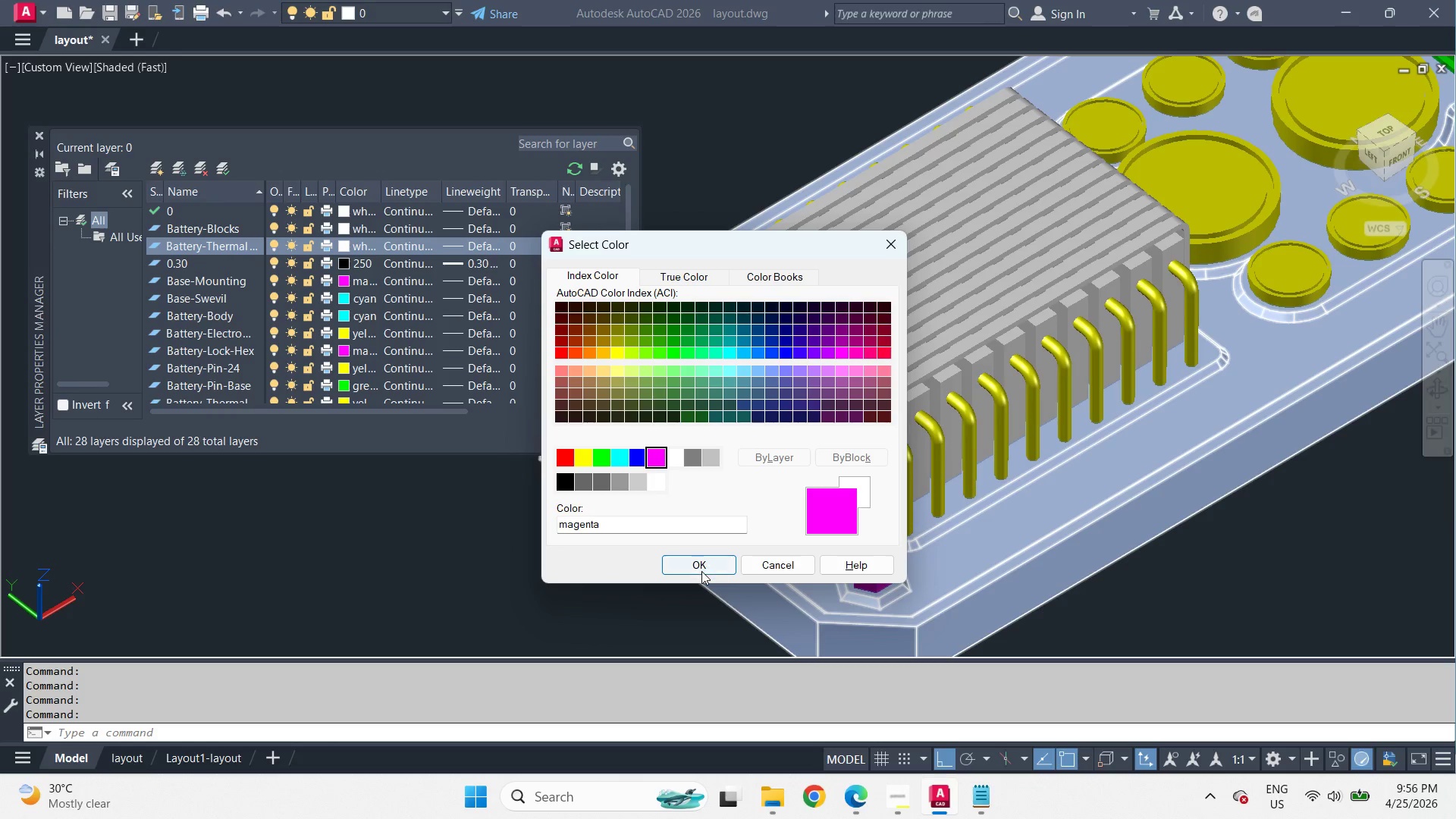 
left_click([704, 571])
 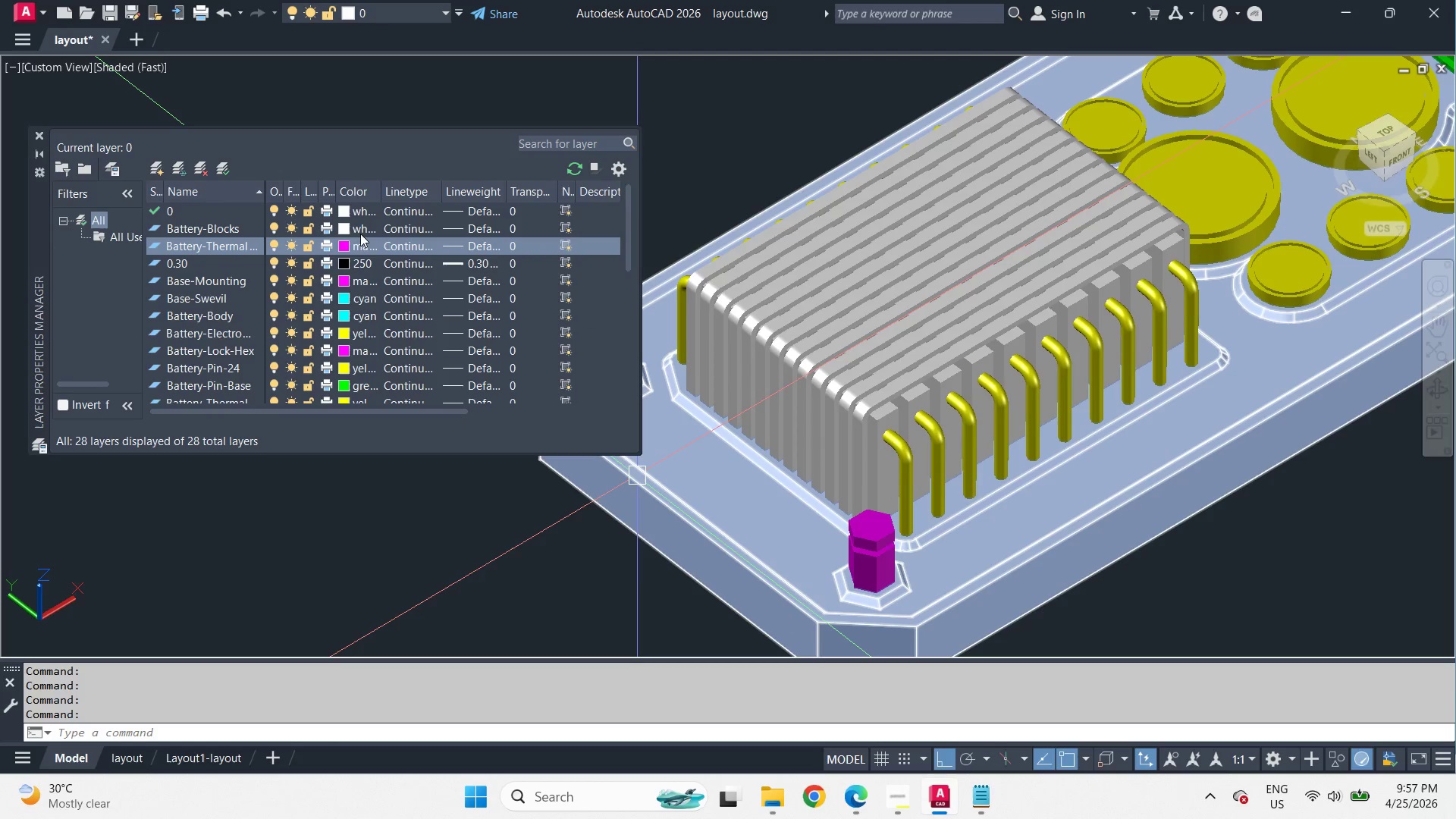 
left_click([347, 231])
 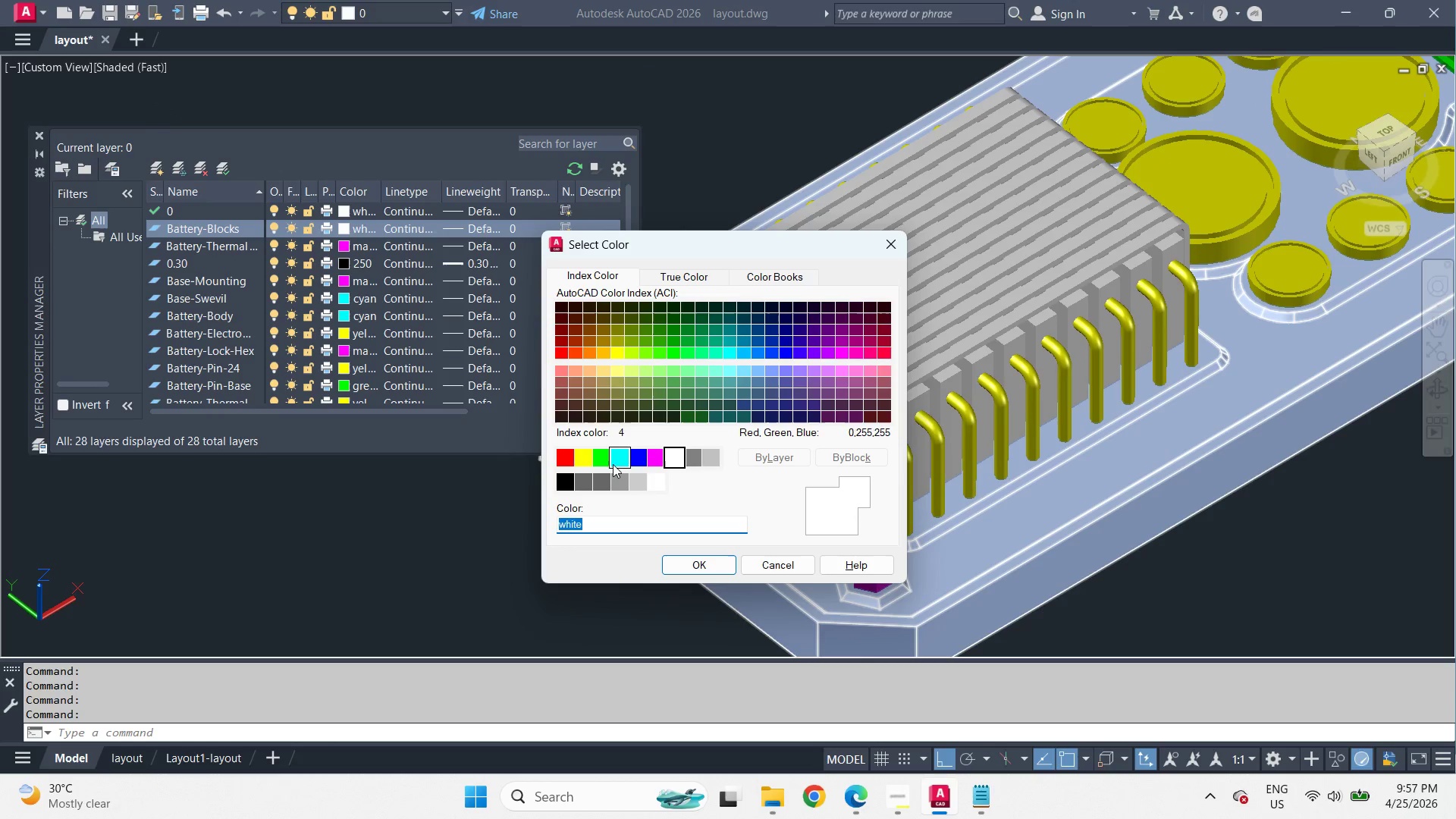 
left_click([604, 462])
 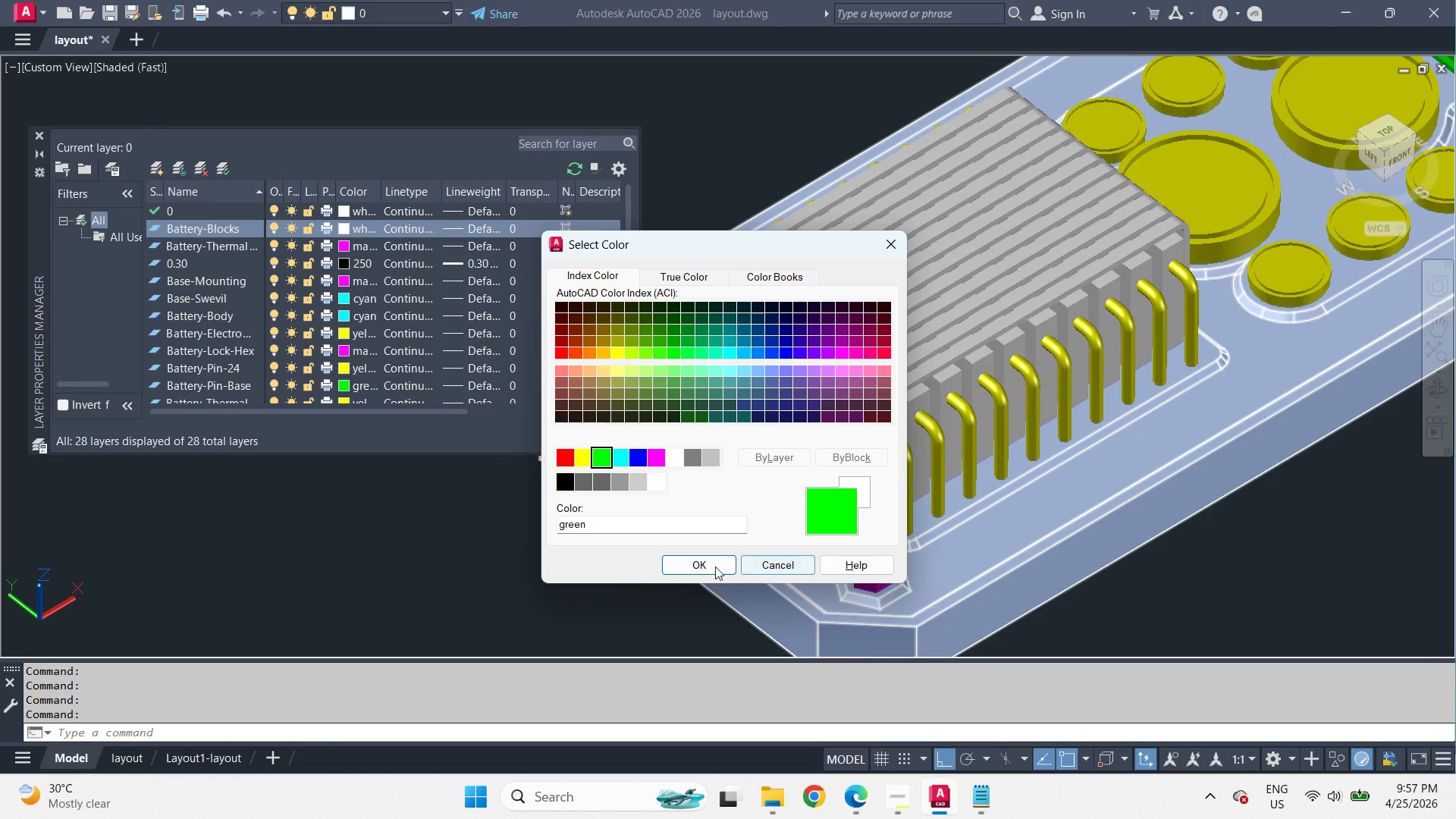 
left_click([709, 568])
 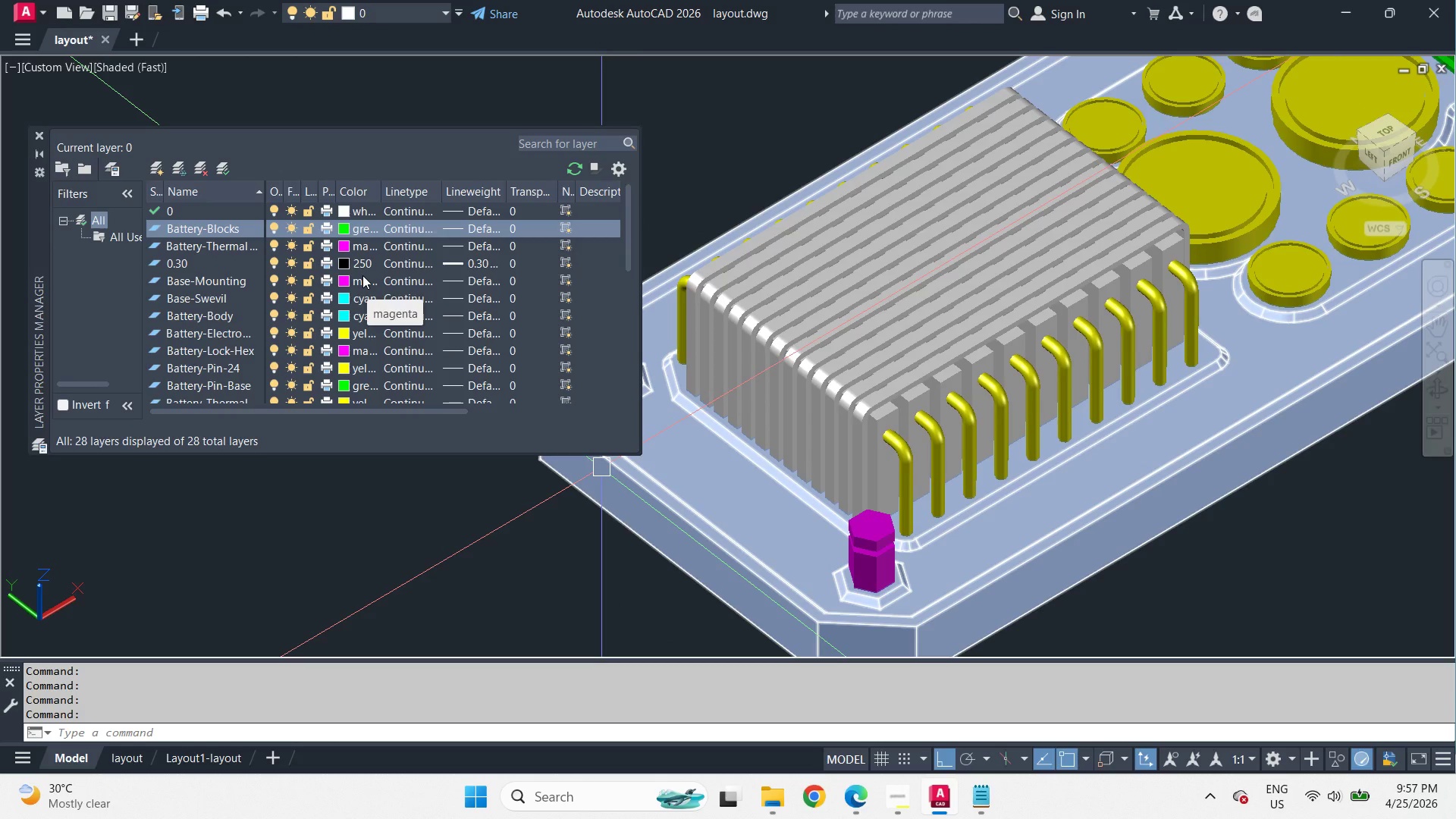 
key(Escape)
 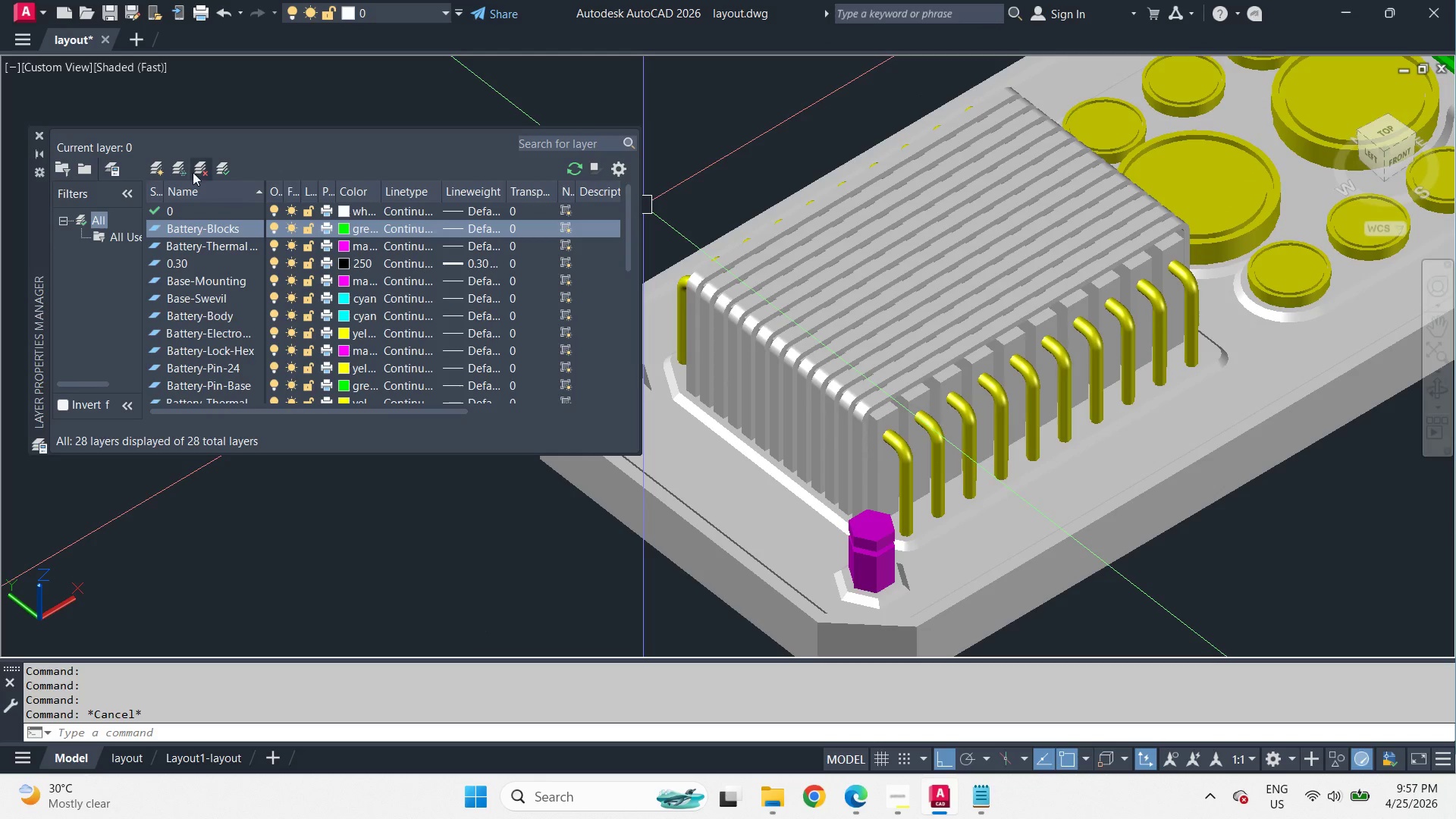 
left_click([44, 136])
 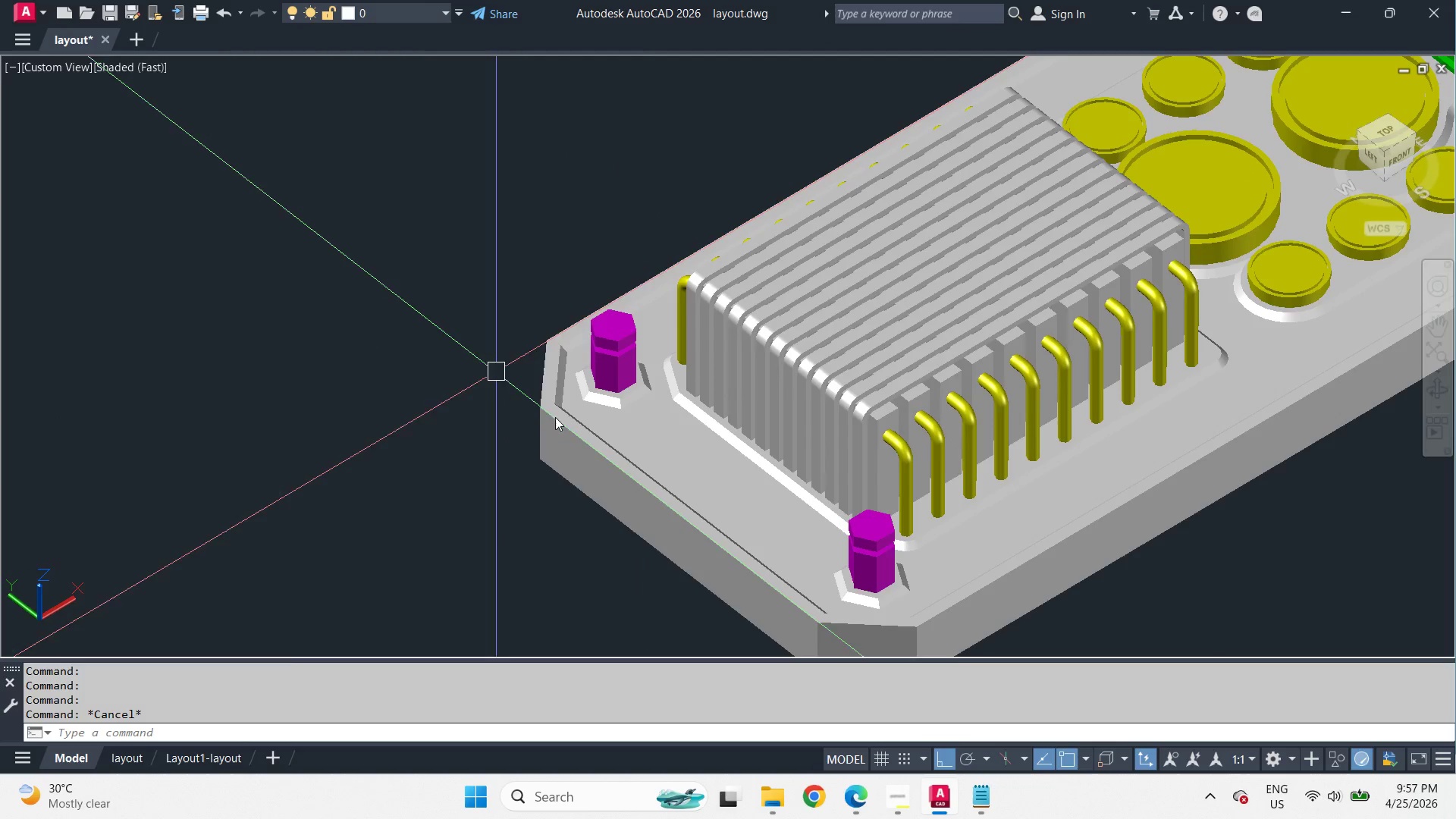 
left_click_drag(start_coordinate=[975, 542], to_coordinate=[937, 491])
 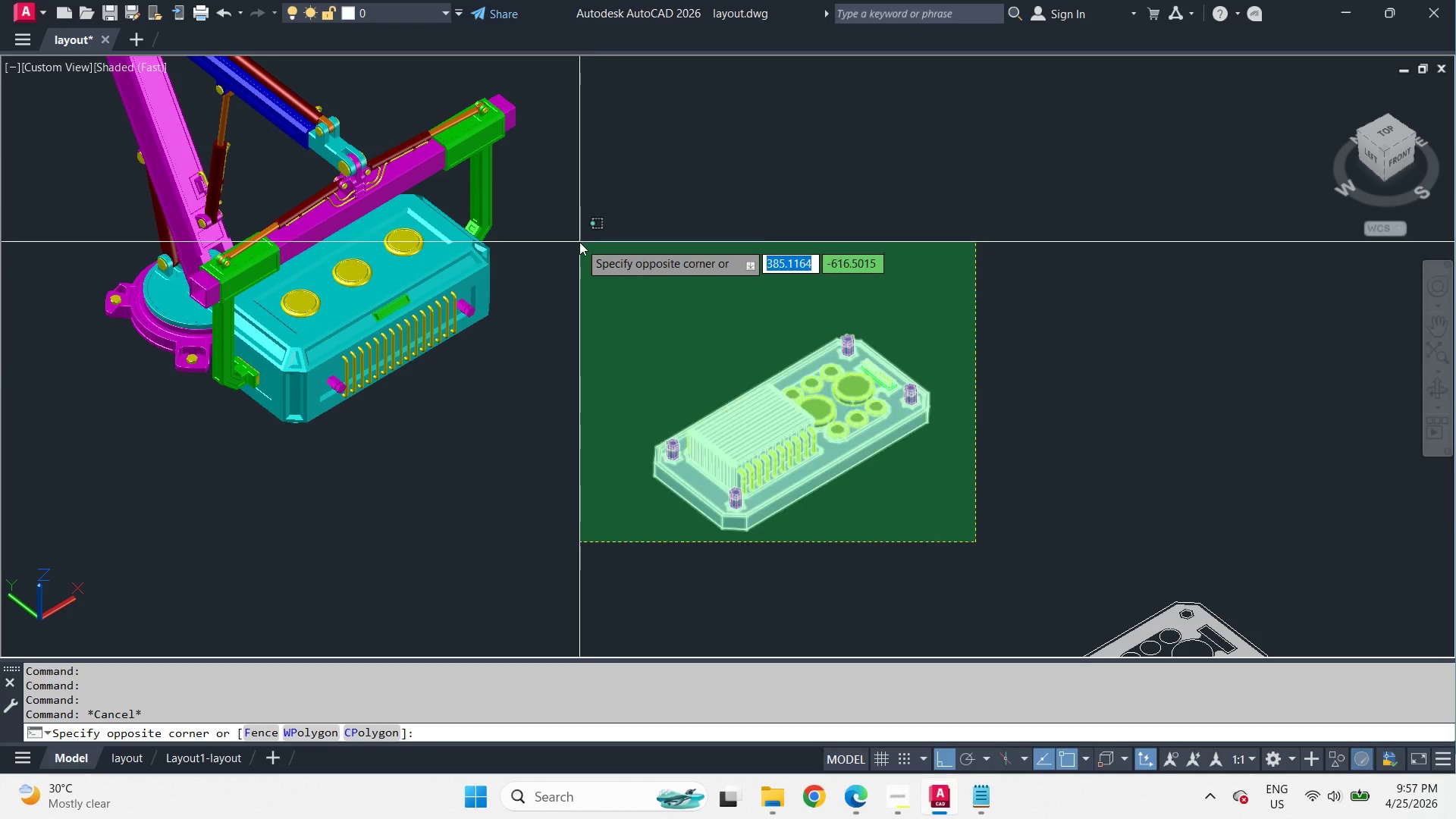 
left_click([579, 242])
 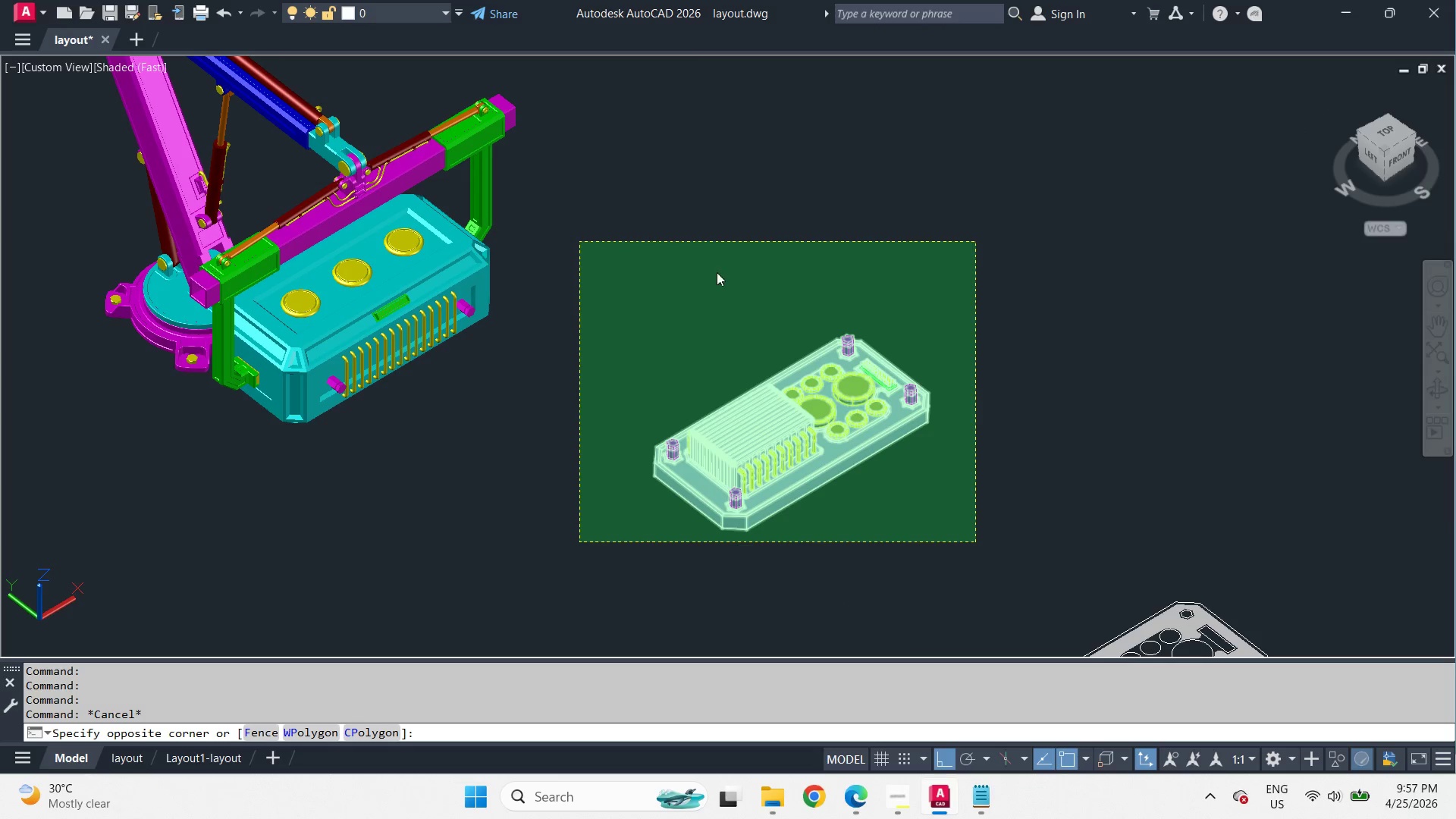 
right_click([717, 272])
 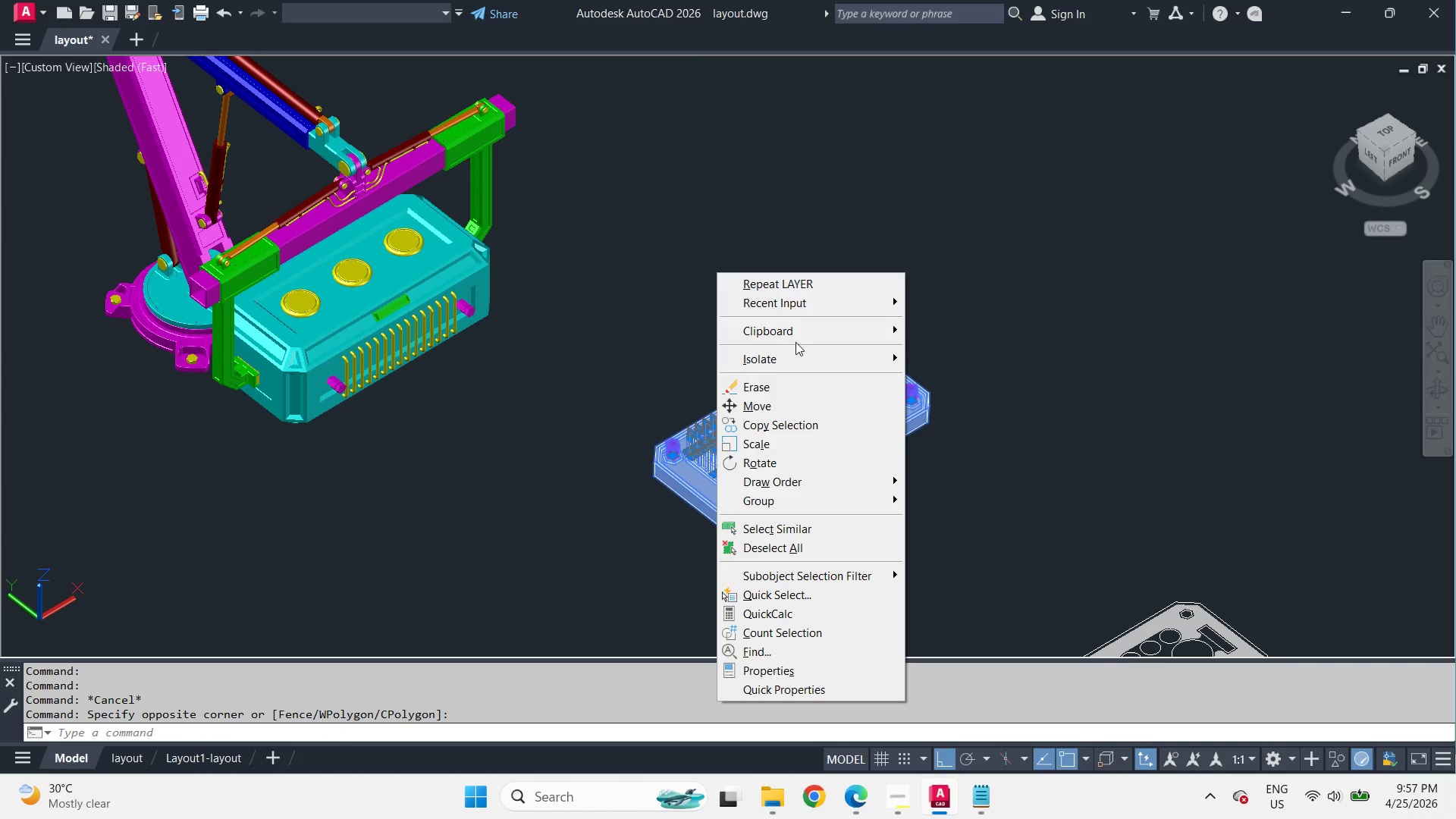 
scroll: coordinate [724, 481], scroll_direction: down, amount: 3.0
 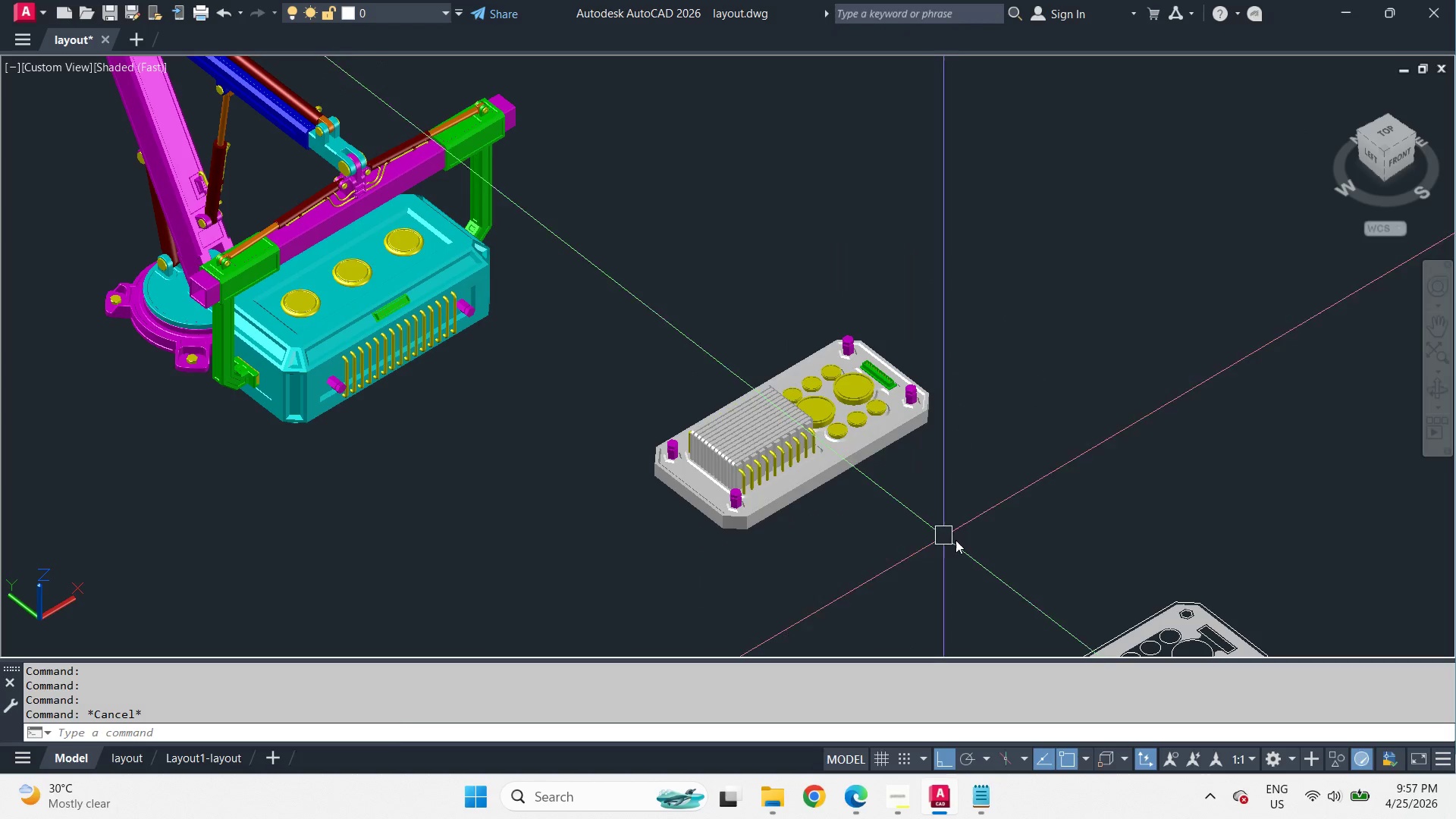 
left_click([797, 358])
 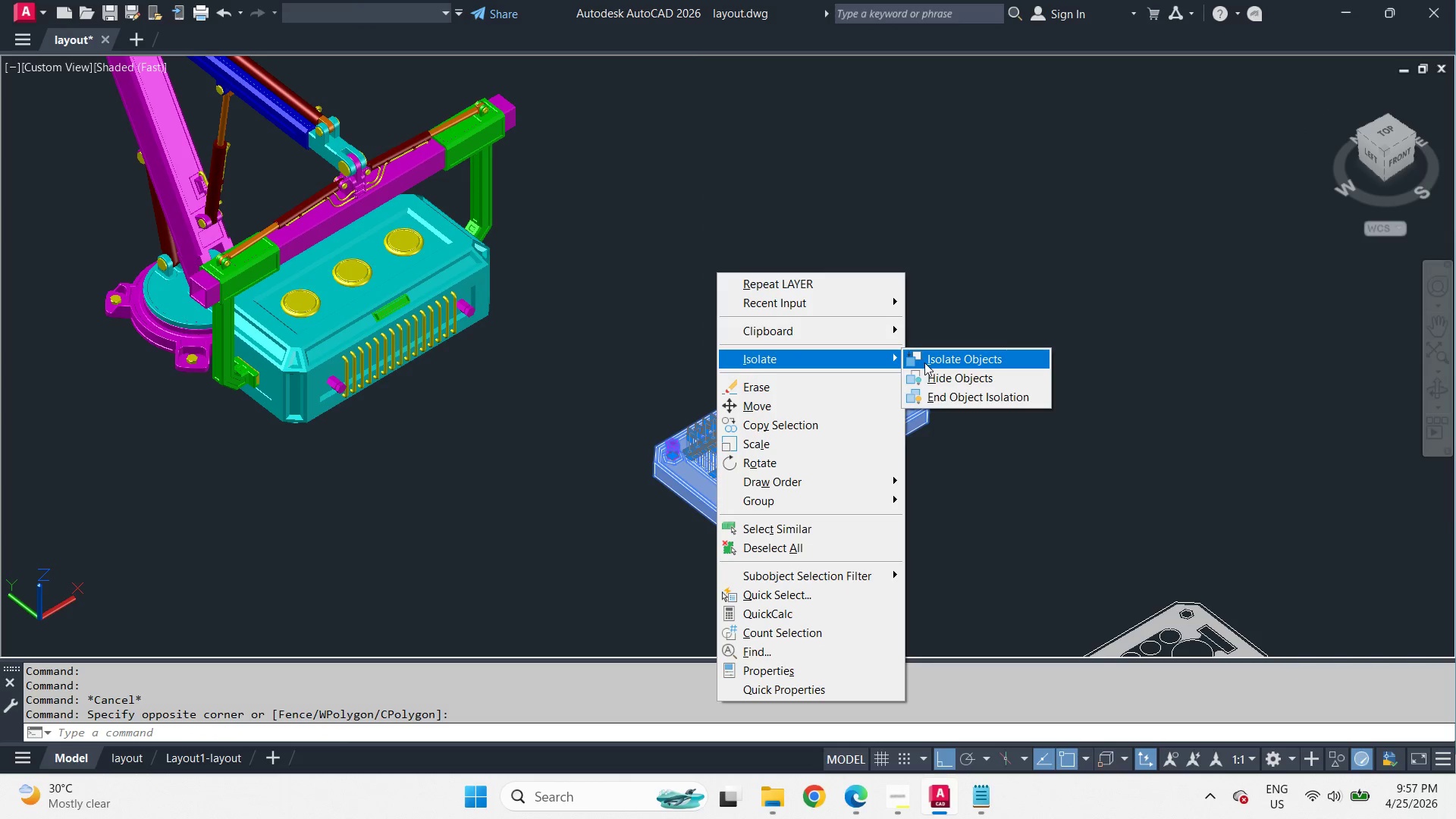 
left_click([924, 362])
 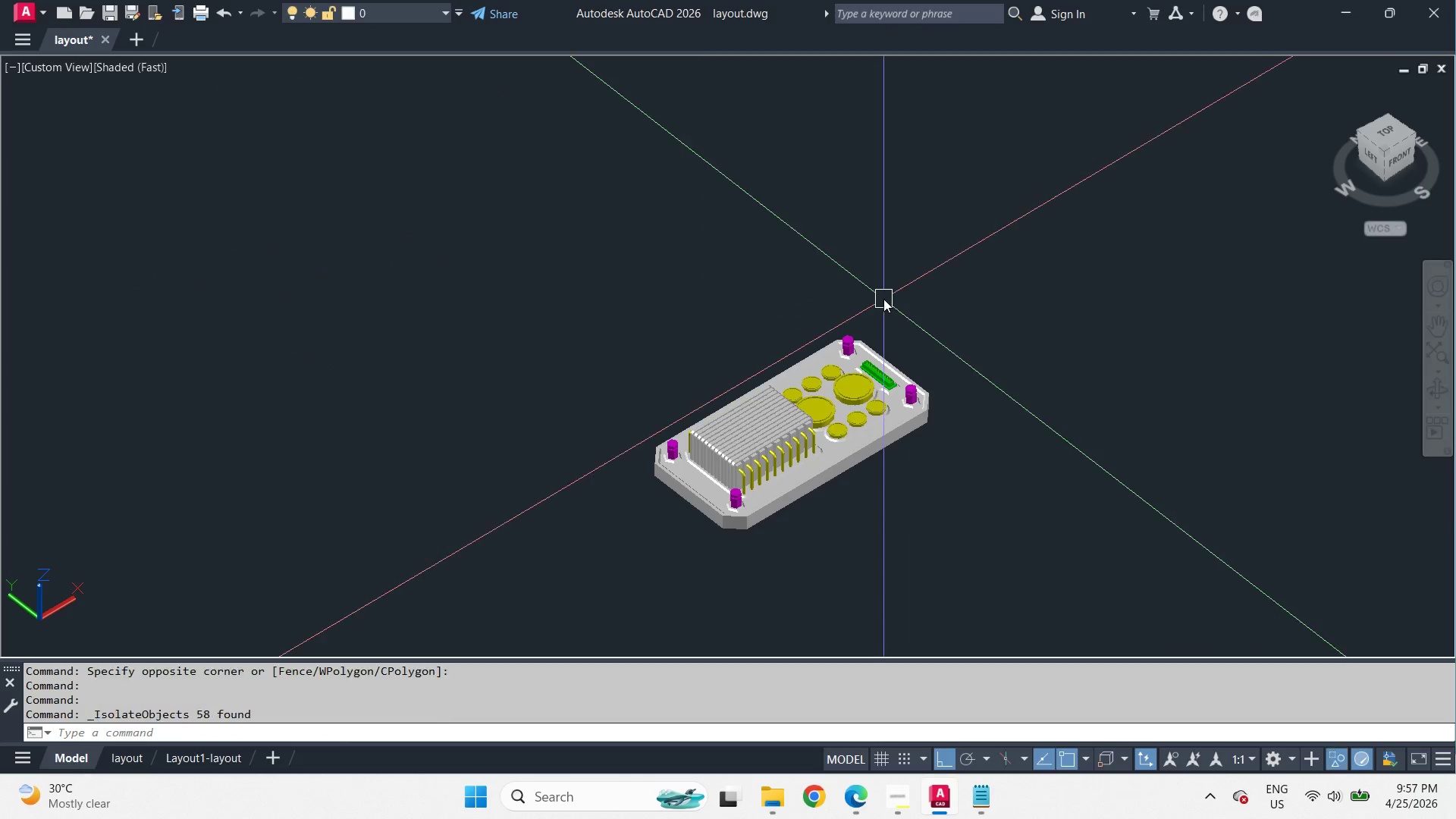 
key(Escape)
type(vs 2 )
 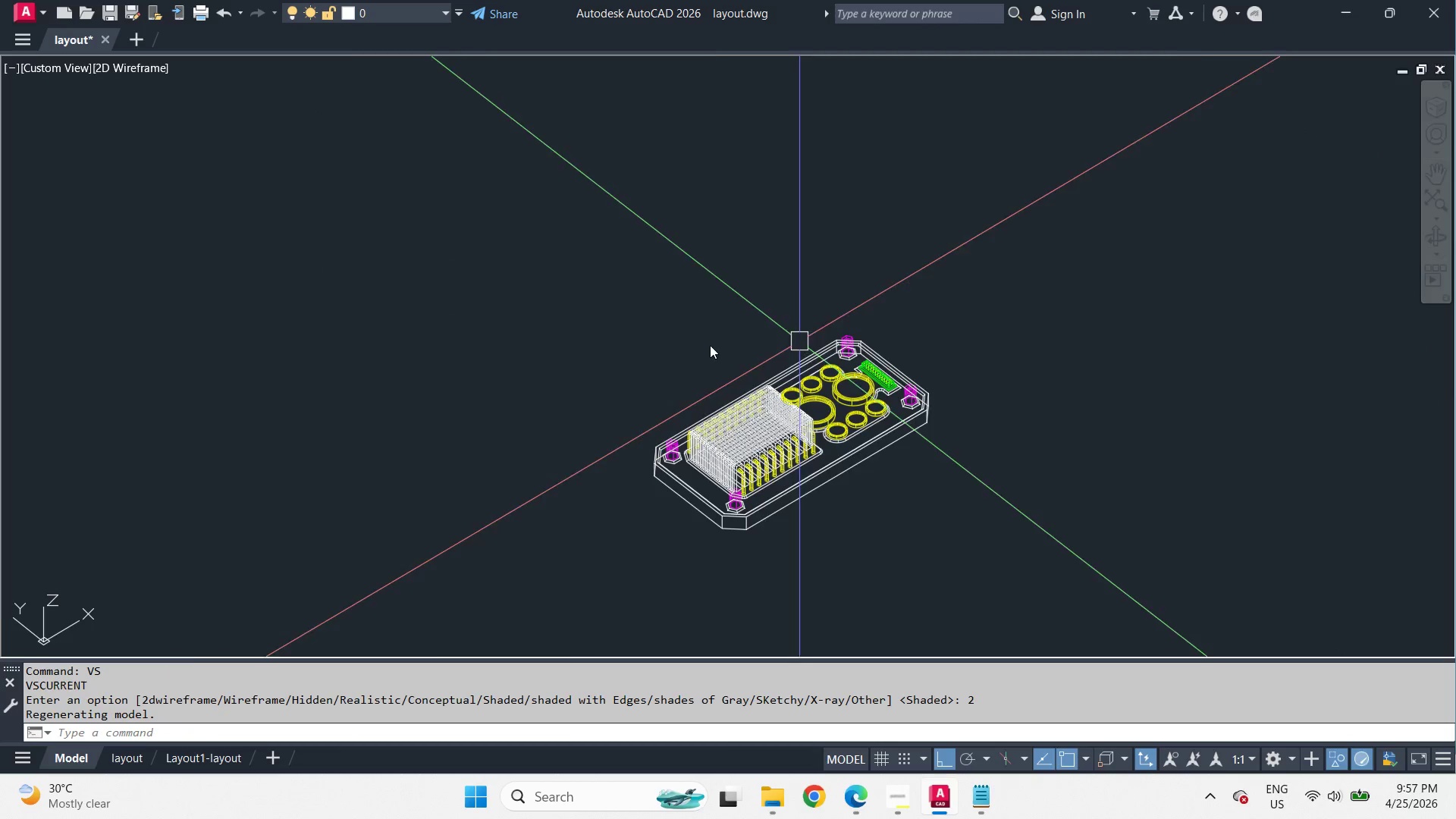 
key(Minus)
 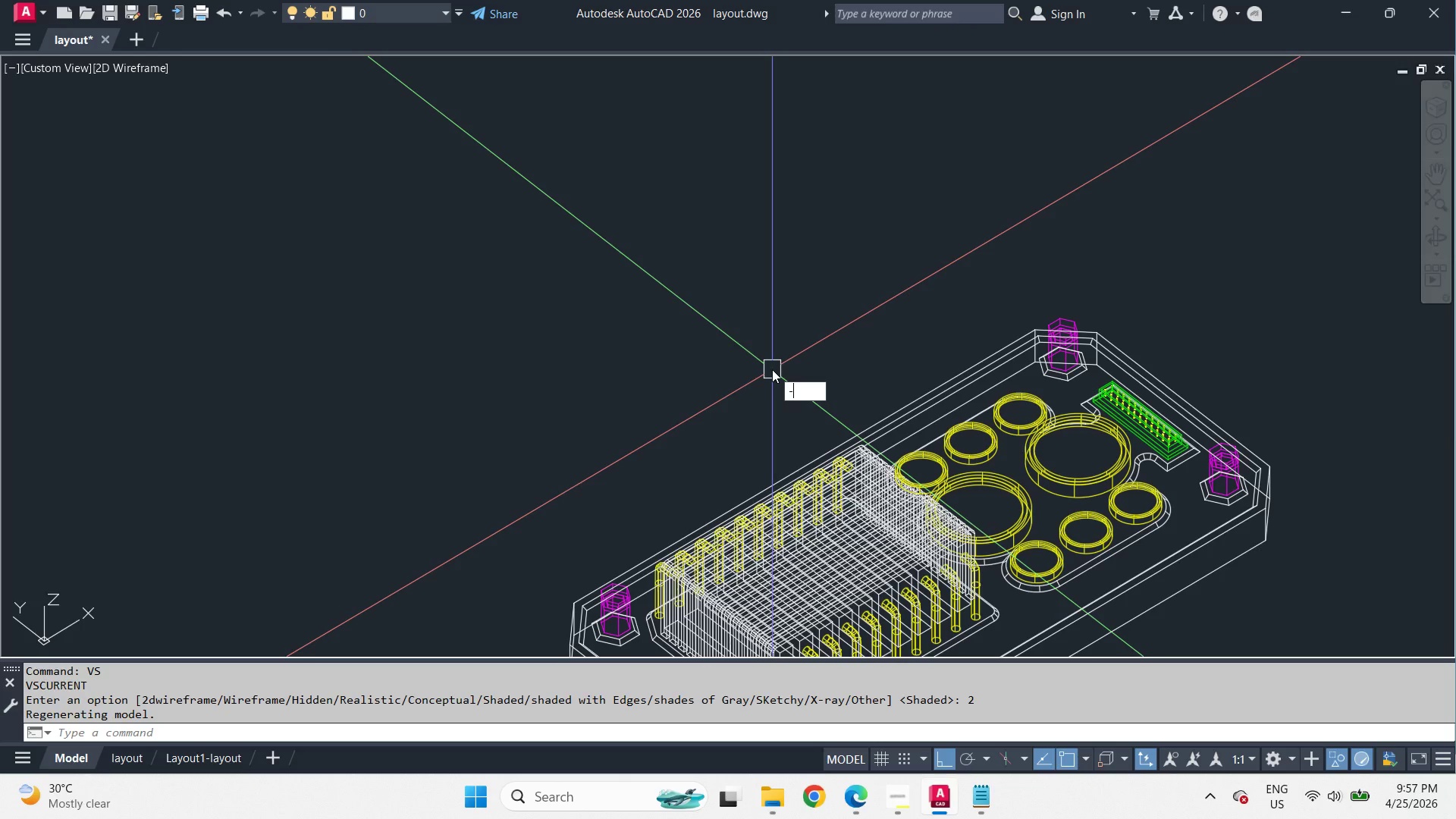 
key(V)
 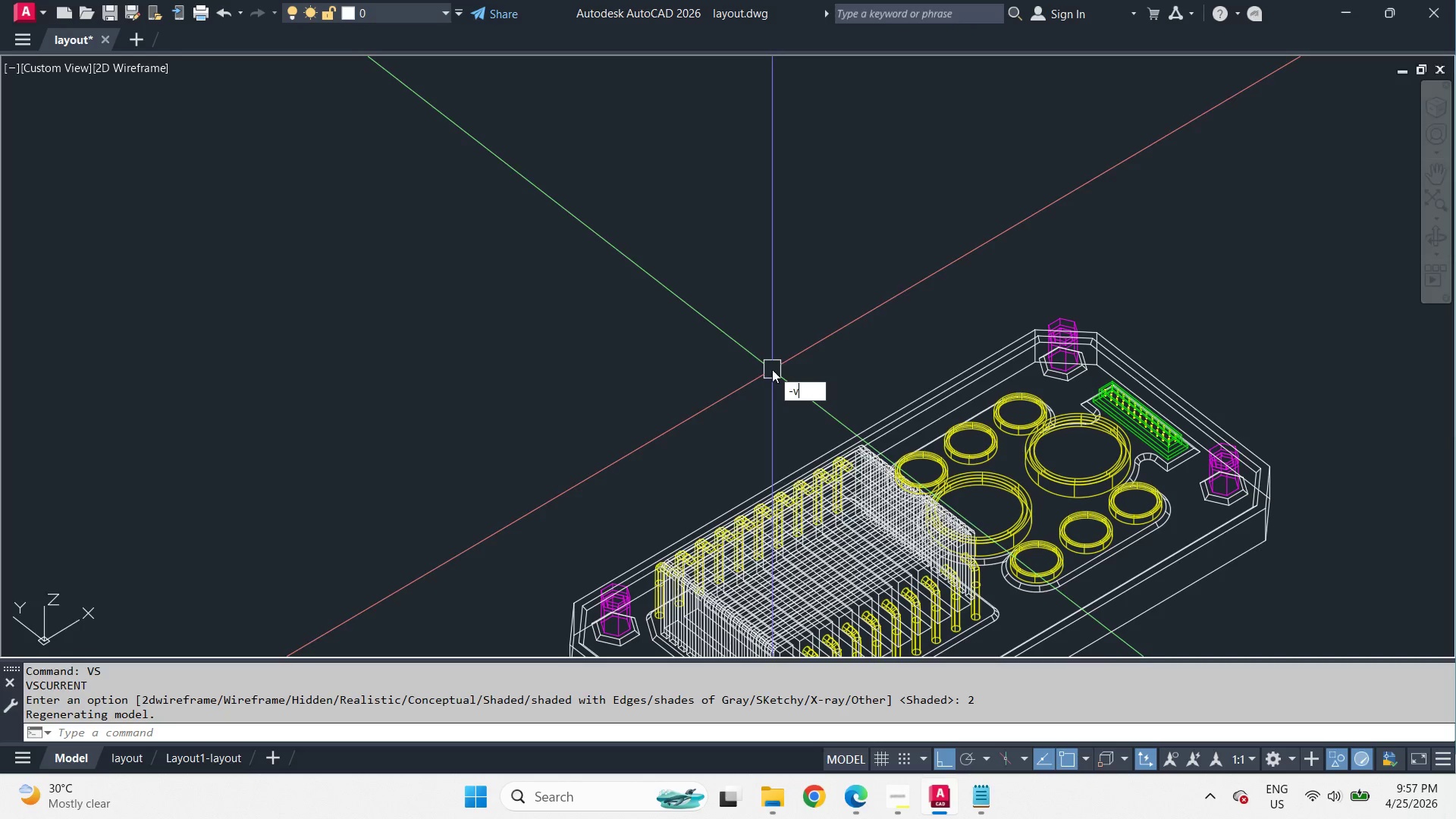 
key(Space)
 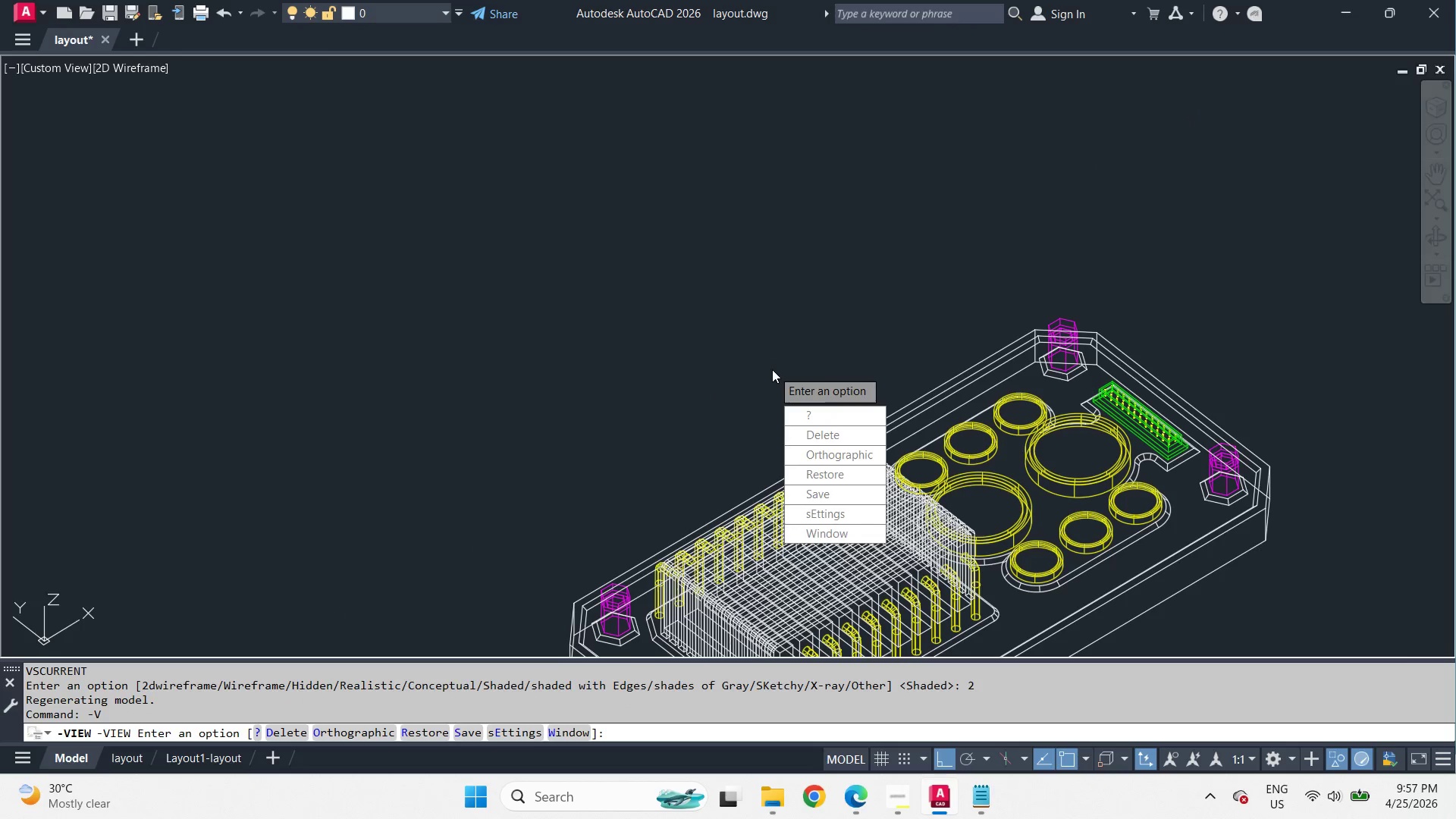 
scroll: coordinate [706, 347], scroll_direction: up, amount: 2.0
 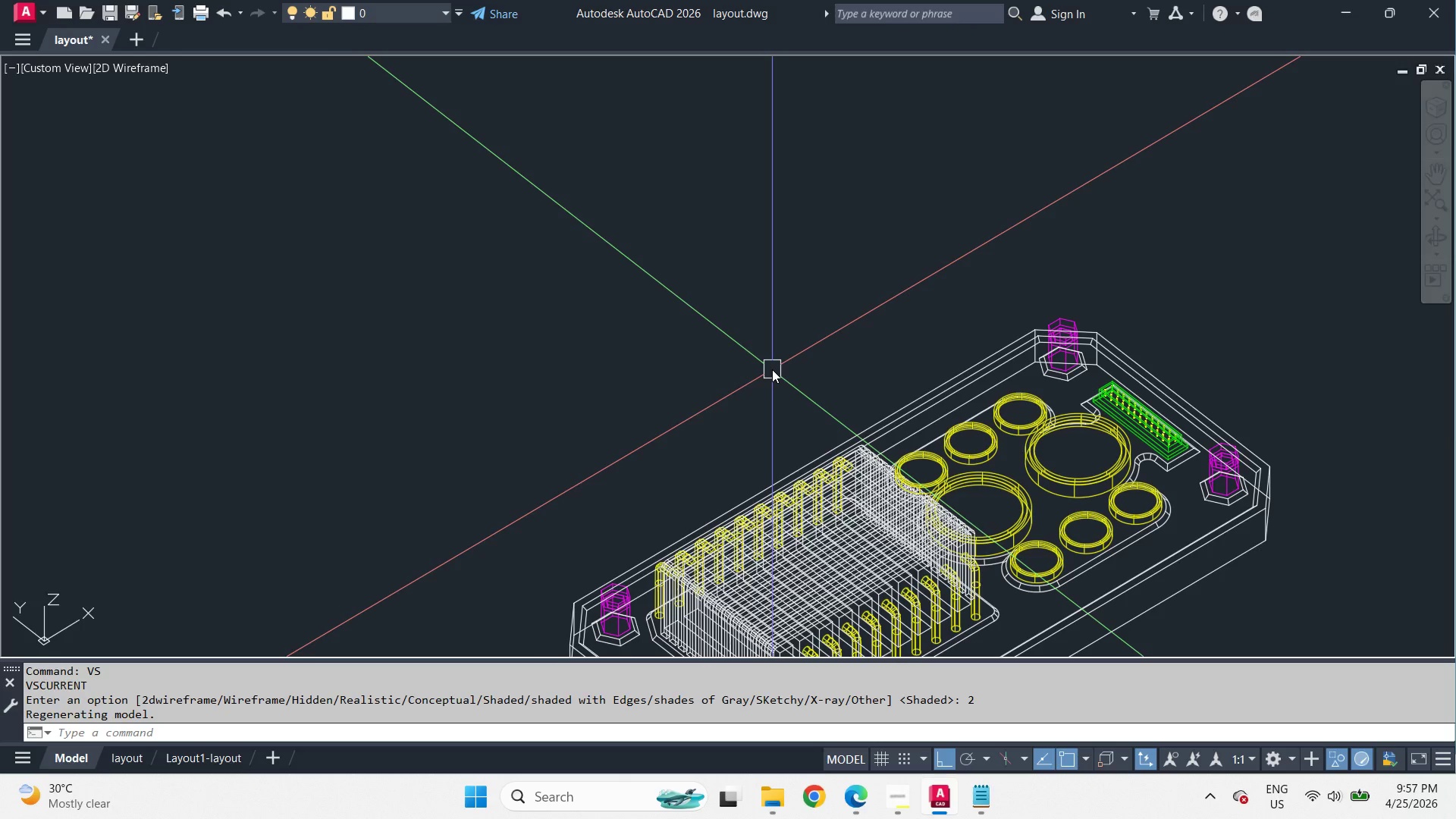 
type(fr )
 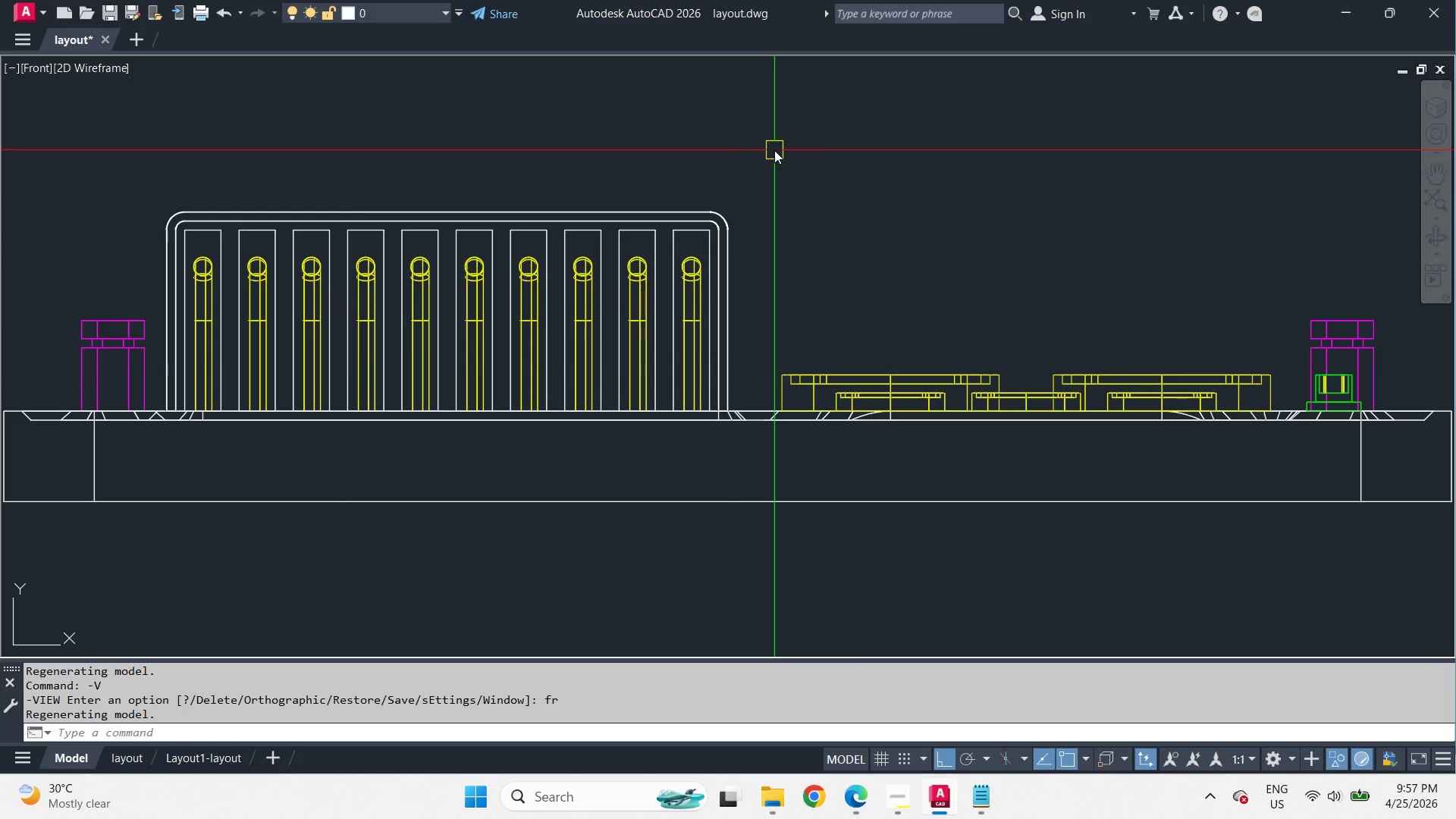 
left_click([774, 150])
 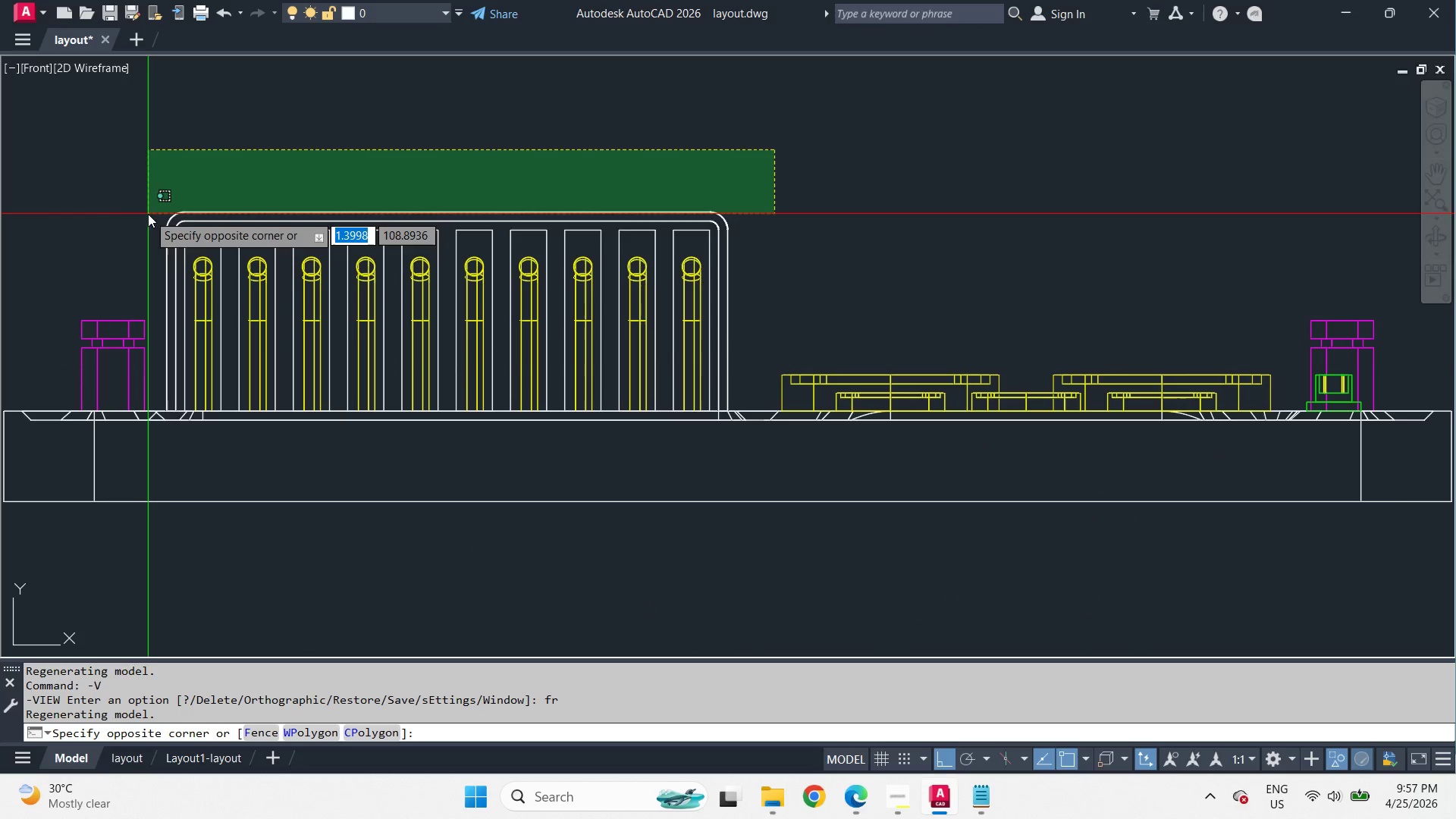 
left_click([145, 219])
 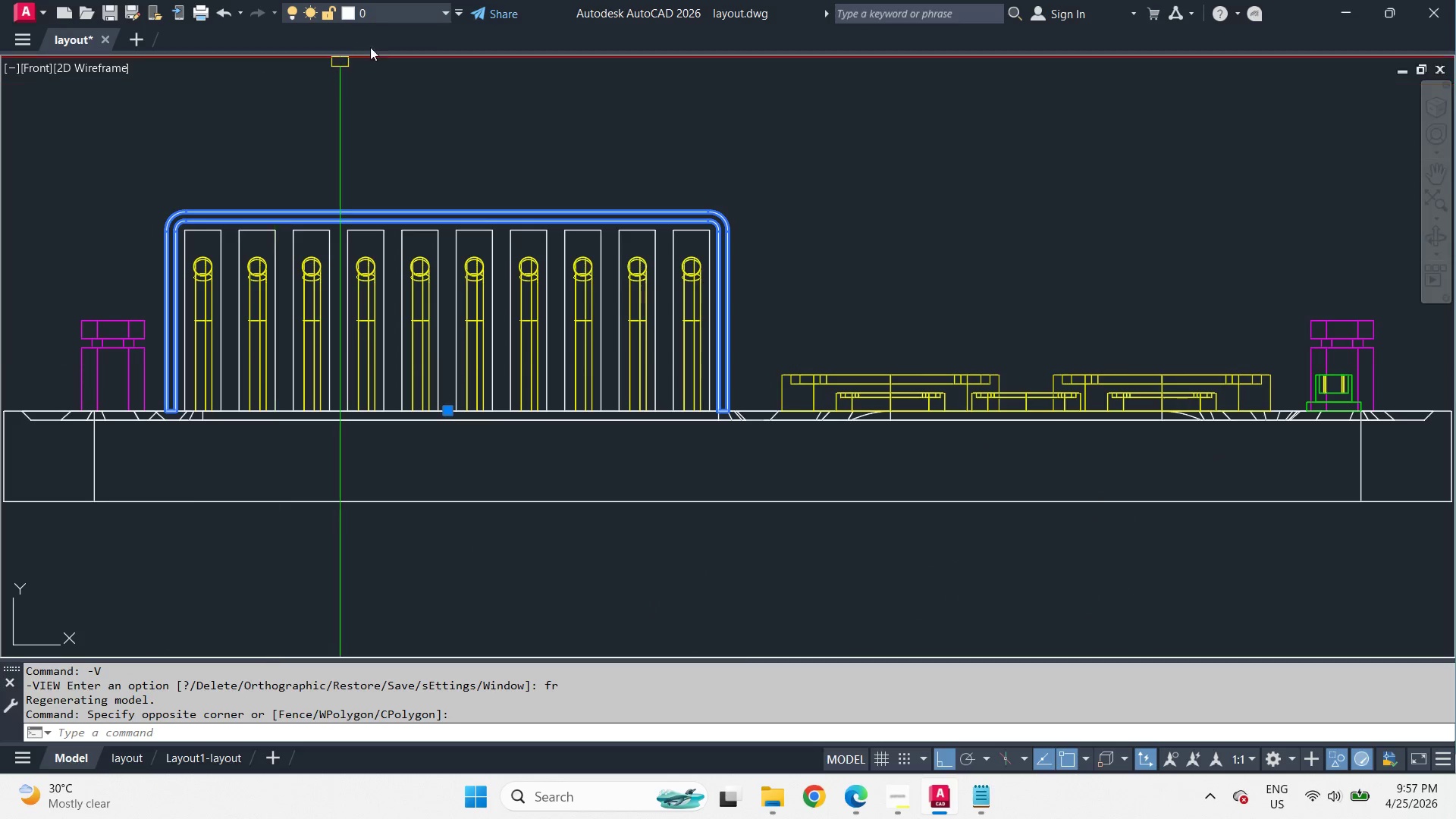 
left_click([417, 0])
 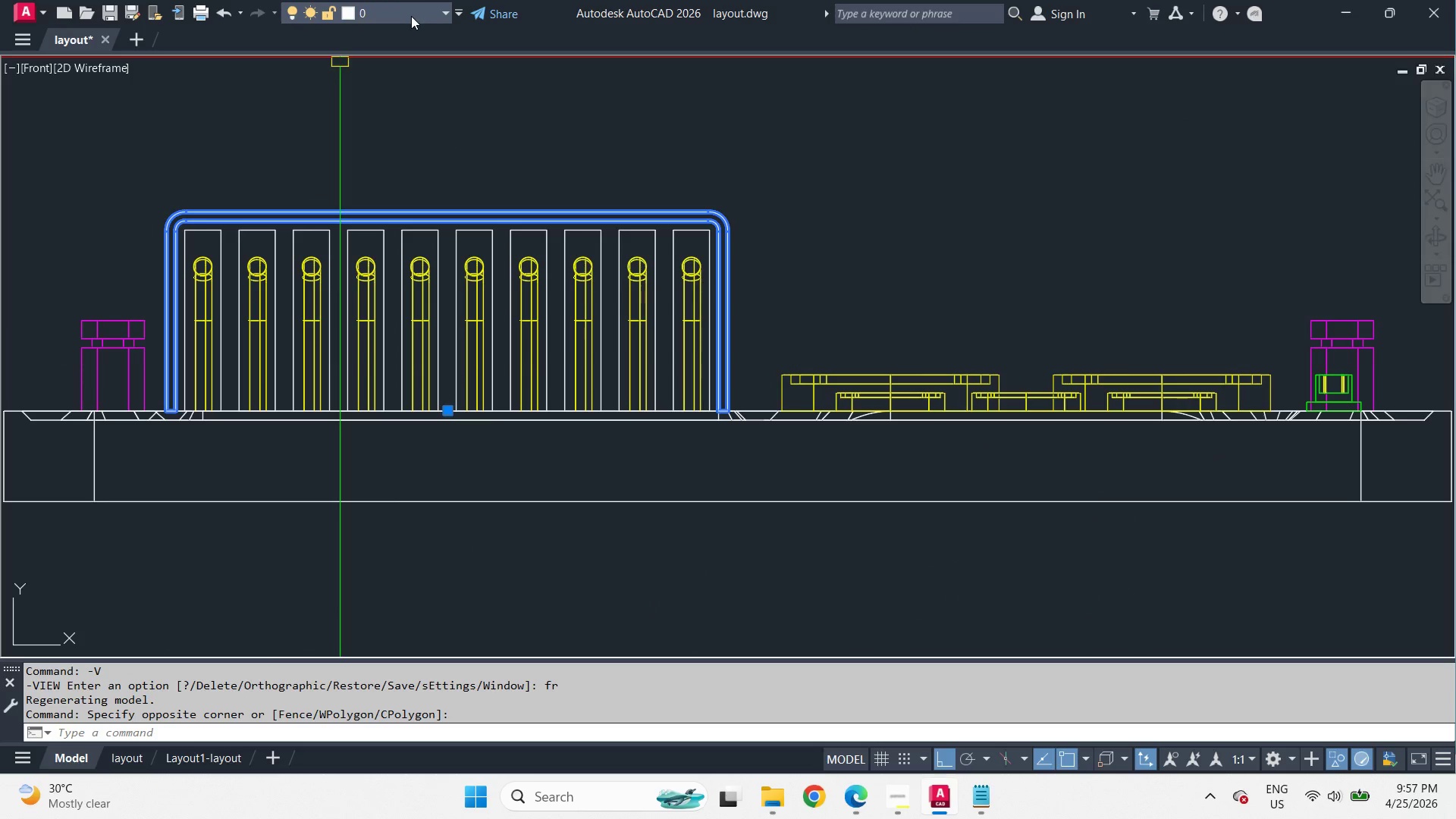 
left_click([411, 16])
 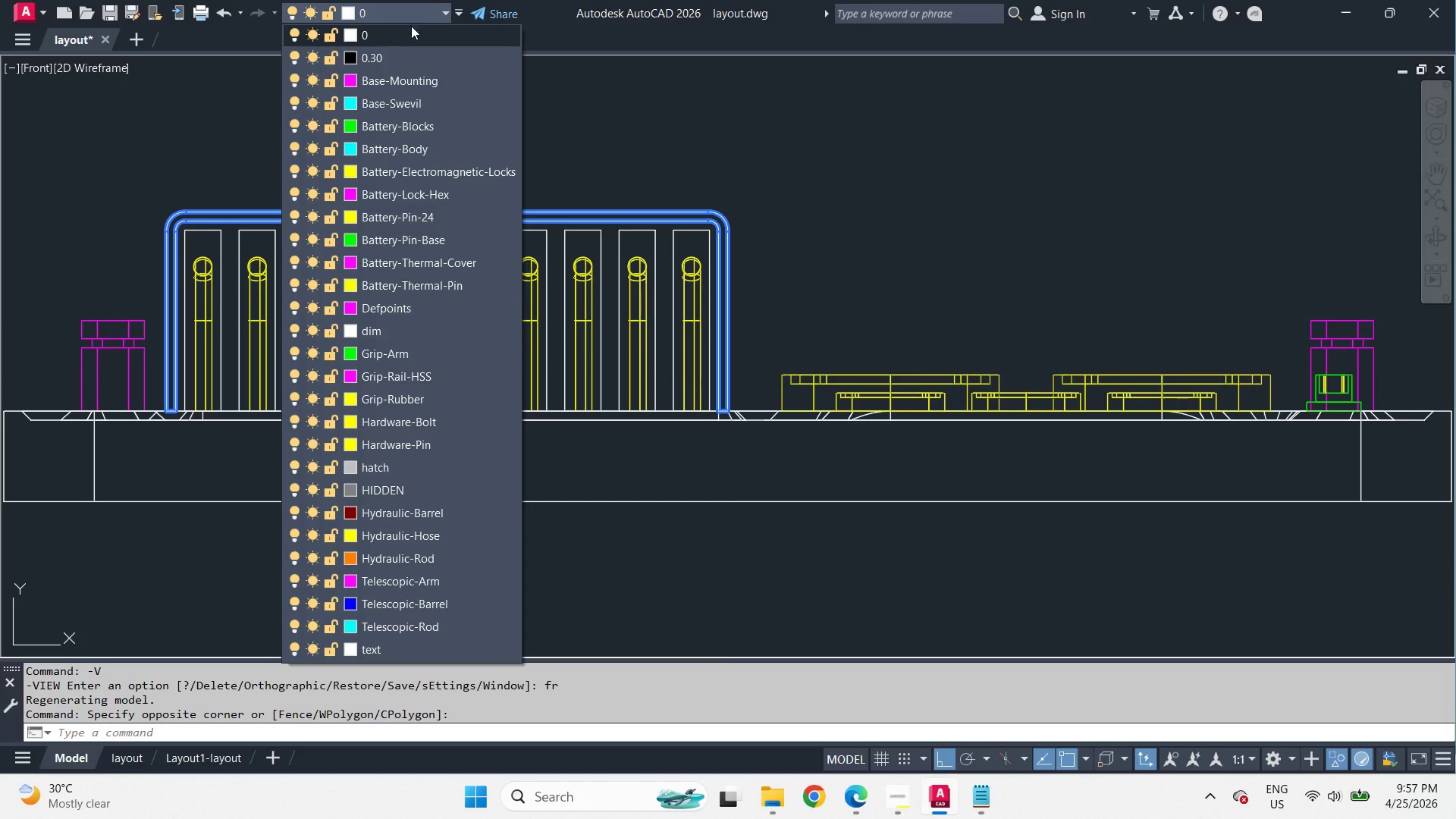 
left_click([463, 270])
 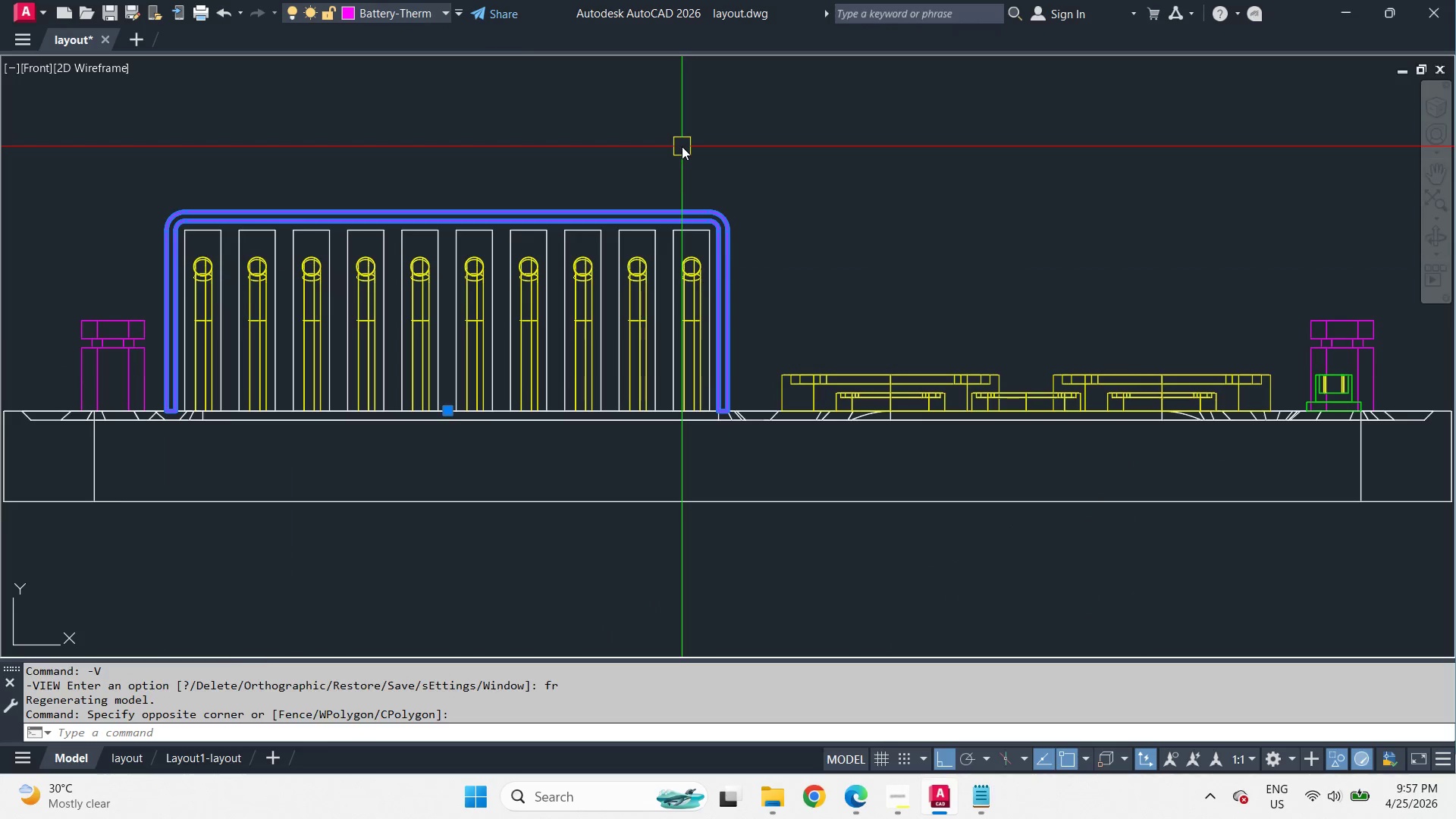 
key(Escape)
 